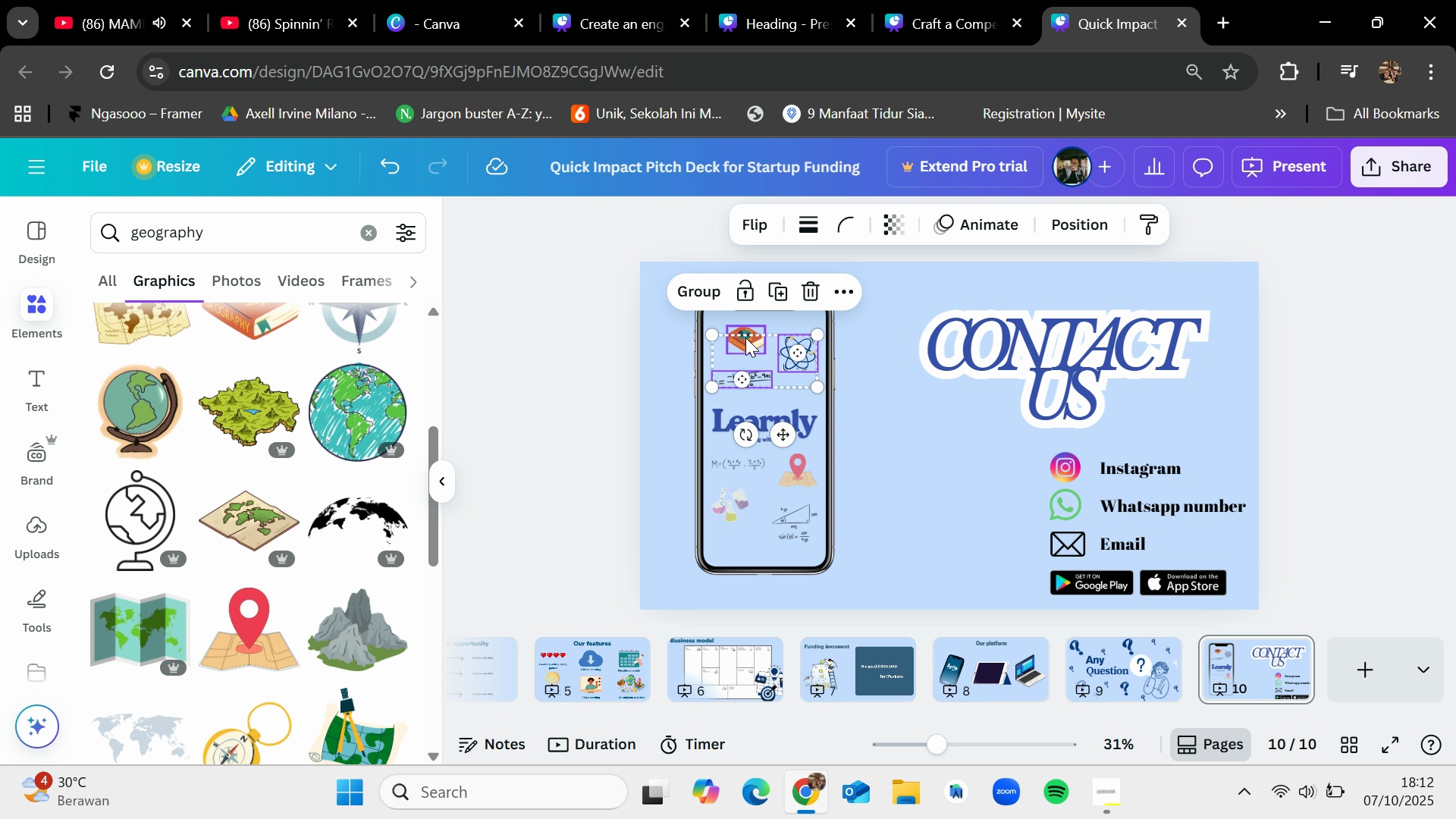 
hold_key(key=ShiftLeft, duration=0.44)
 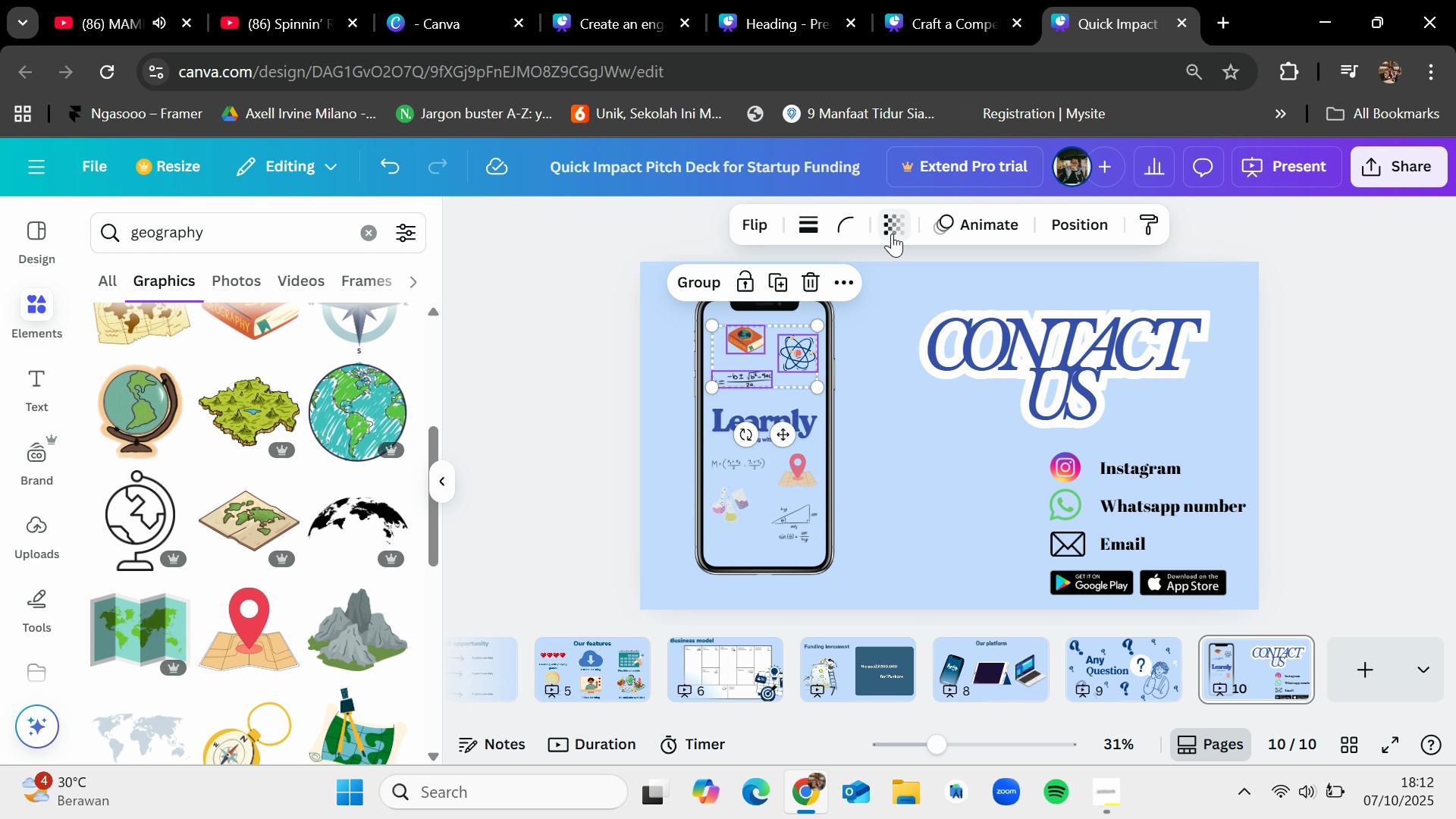 
left_click([893, 230])
 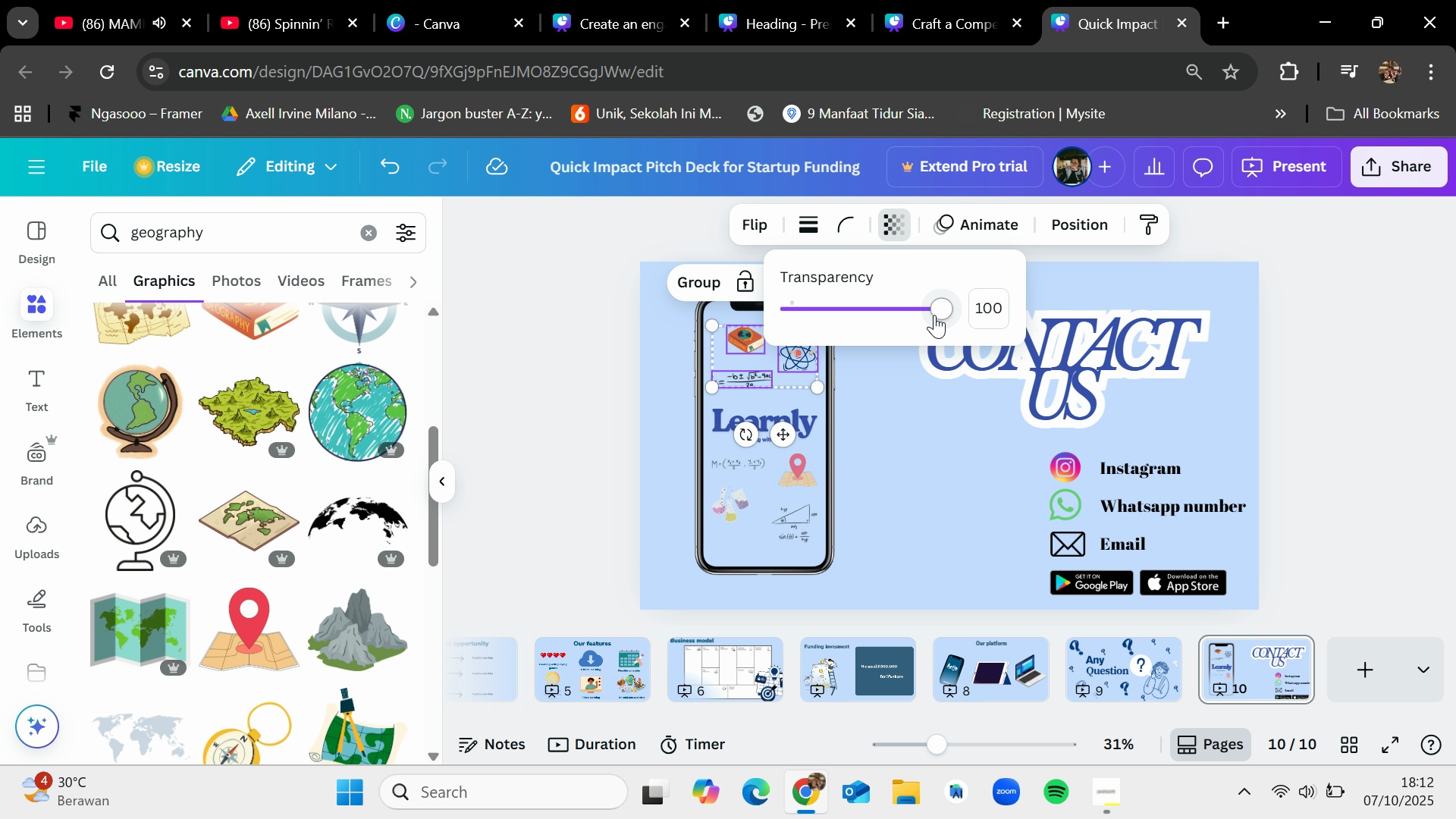 
left_click_drag(start_coordinate=[933, 310], to_coordinate=[898, 307])
 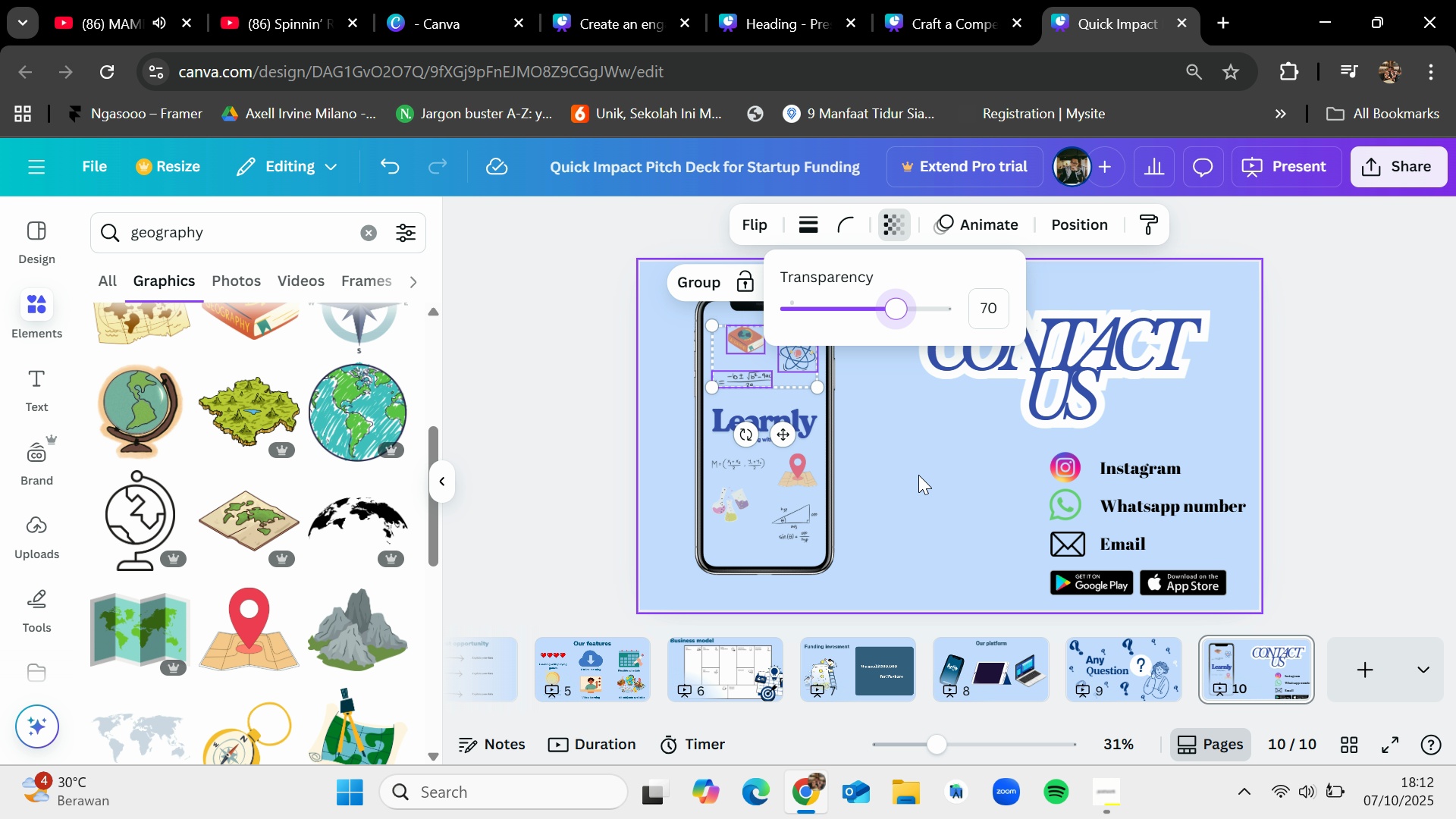 
left_click([918, 475])
 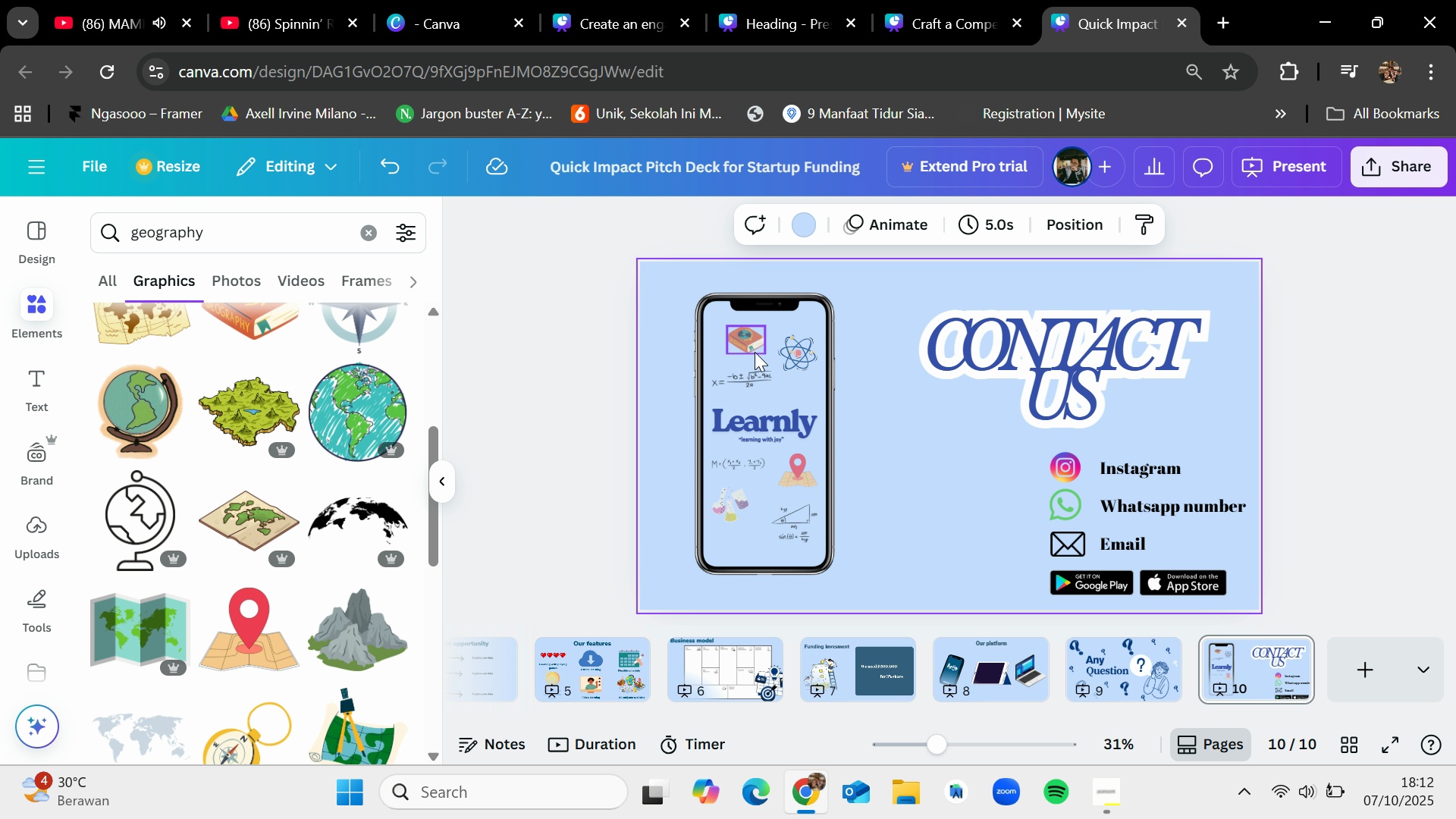 
left_click([755, 348])
 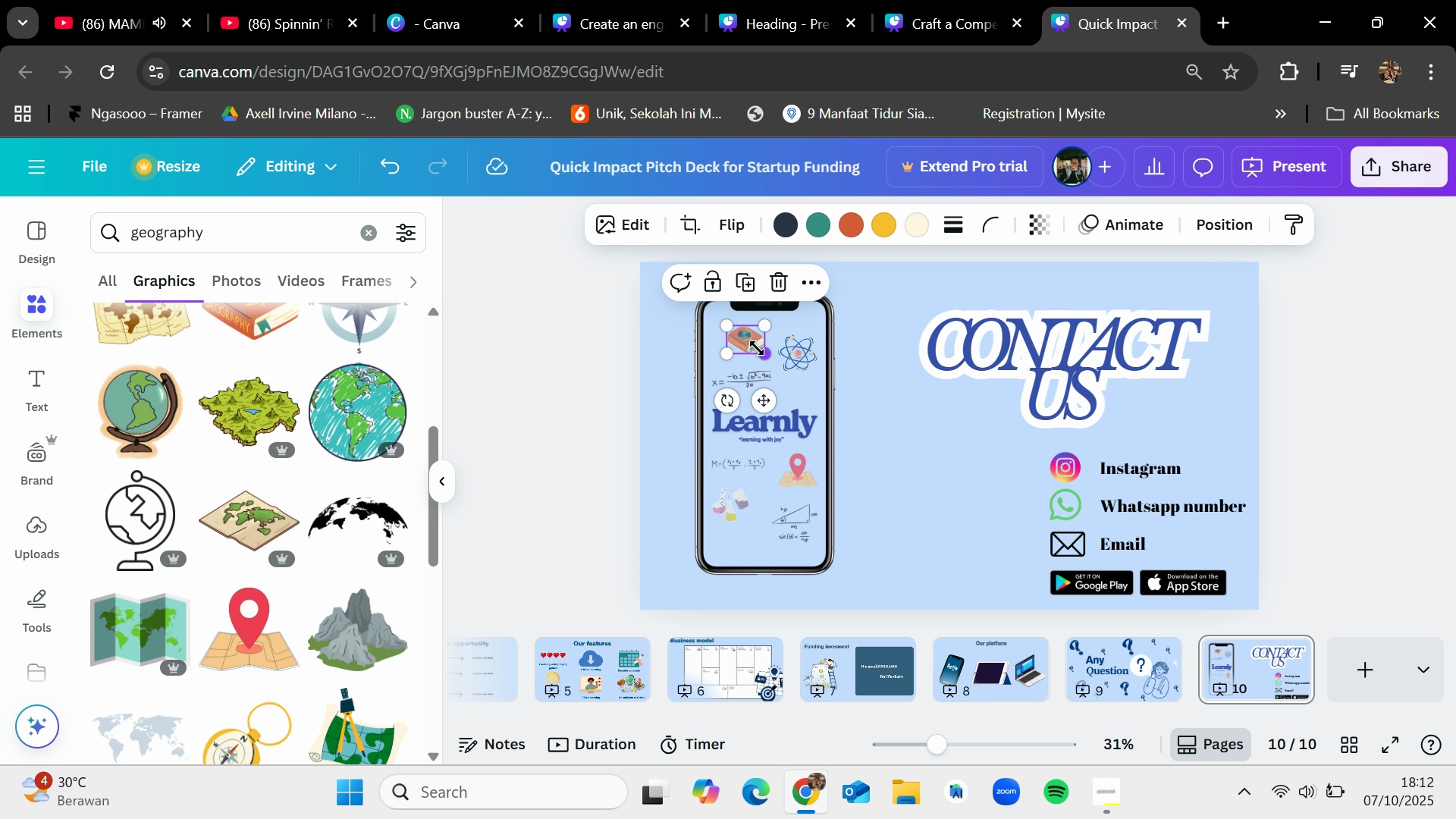 
hold_key(key=ShiftLeft, duration=1.57)
left_click([798, 352])
 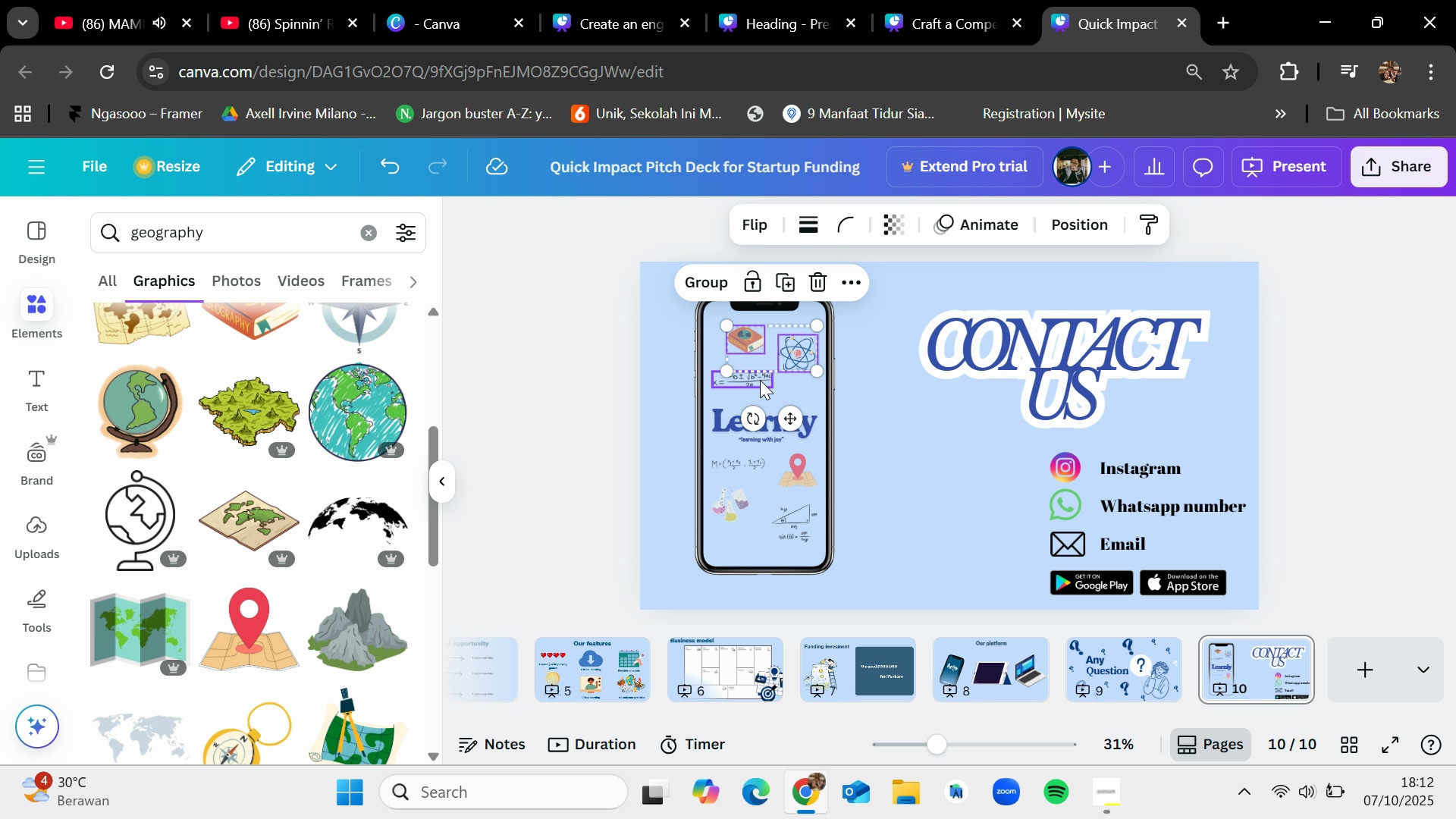 
hold_key(key=ShiftLeft, duration=0.66)
left_click([755, 376])
 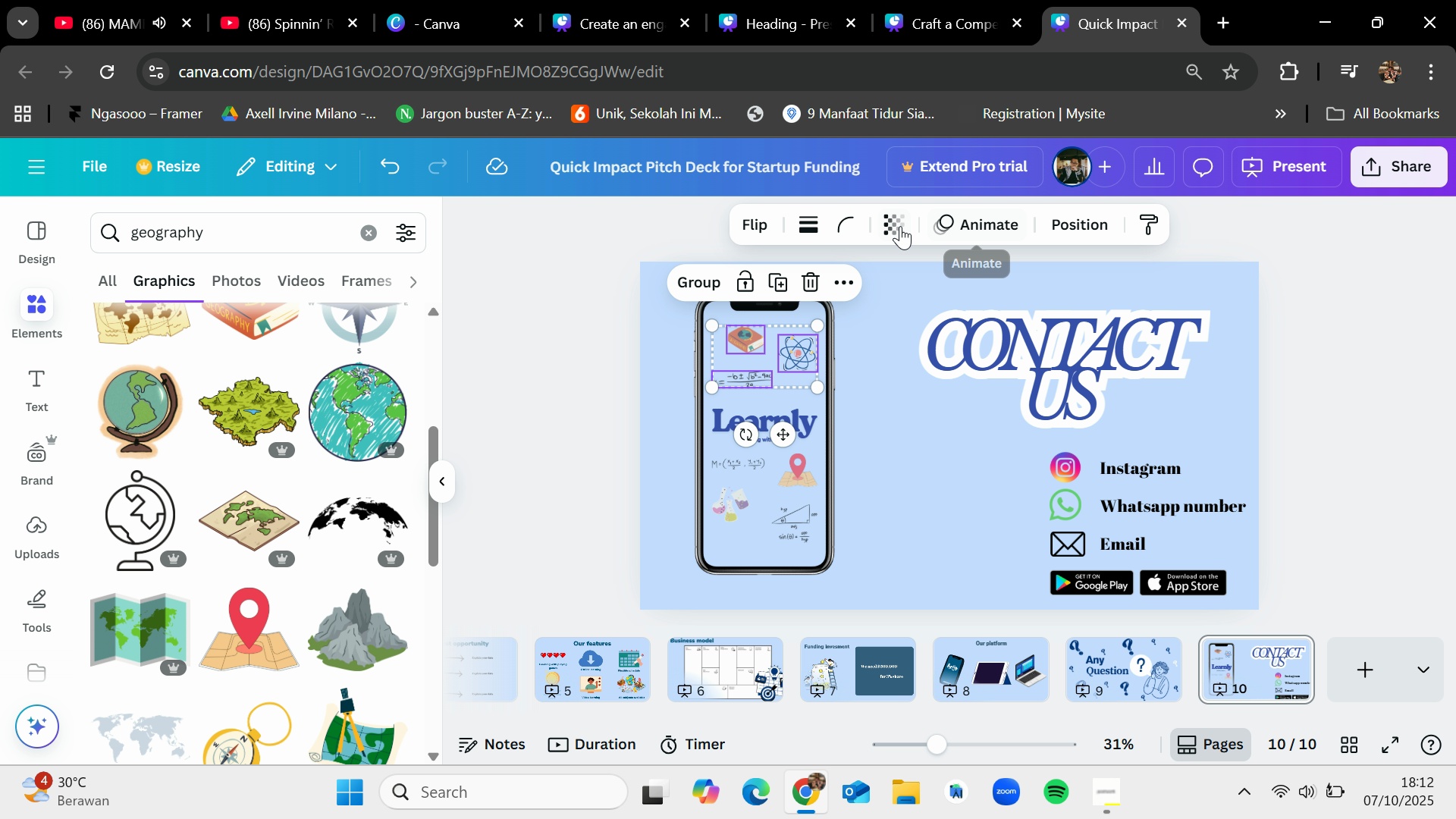 
left_click([884, 224])
 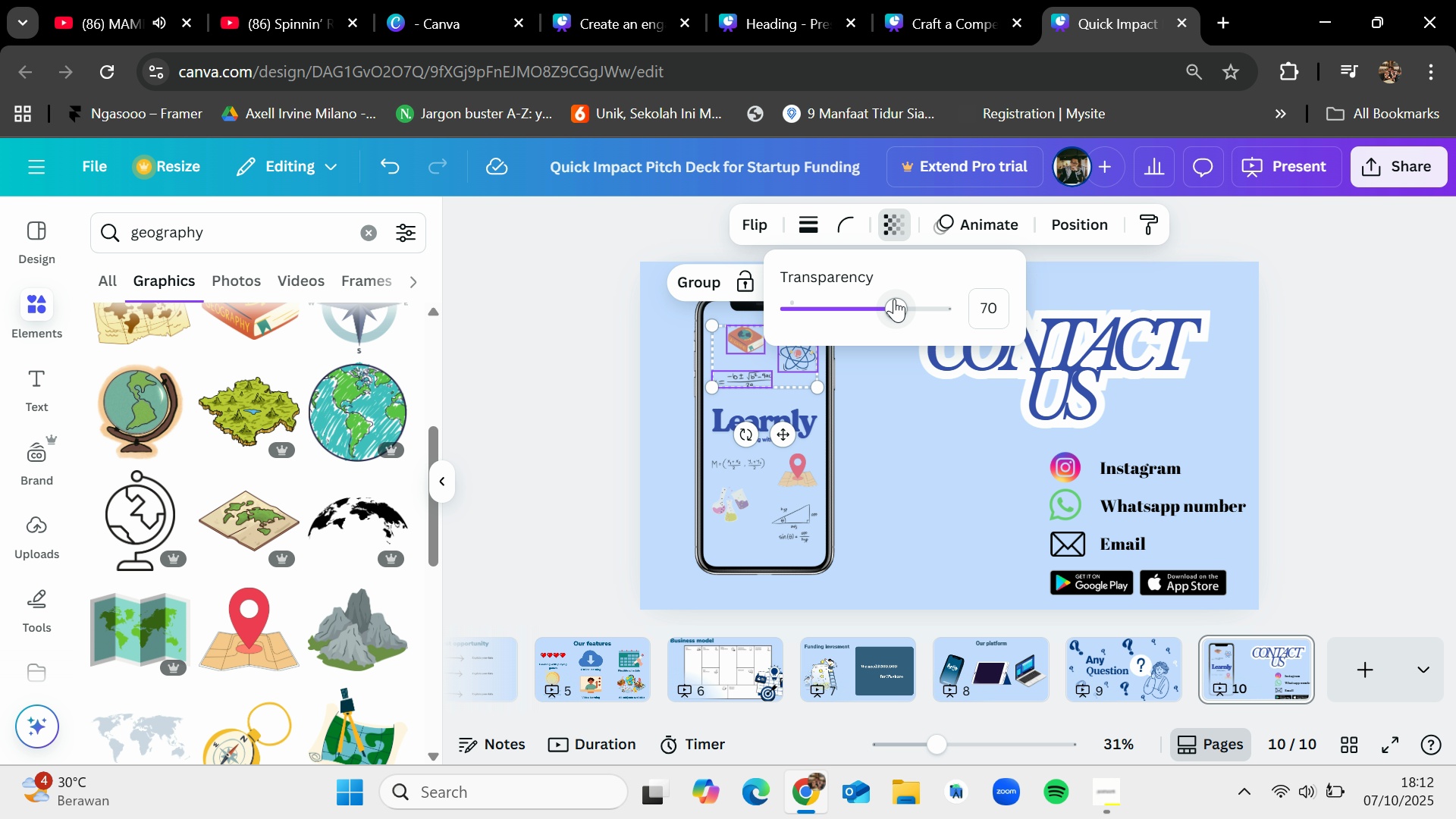 
left_click_drag(start_coordinate=[893, 302], to_coordinate=[898, 305])
 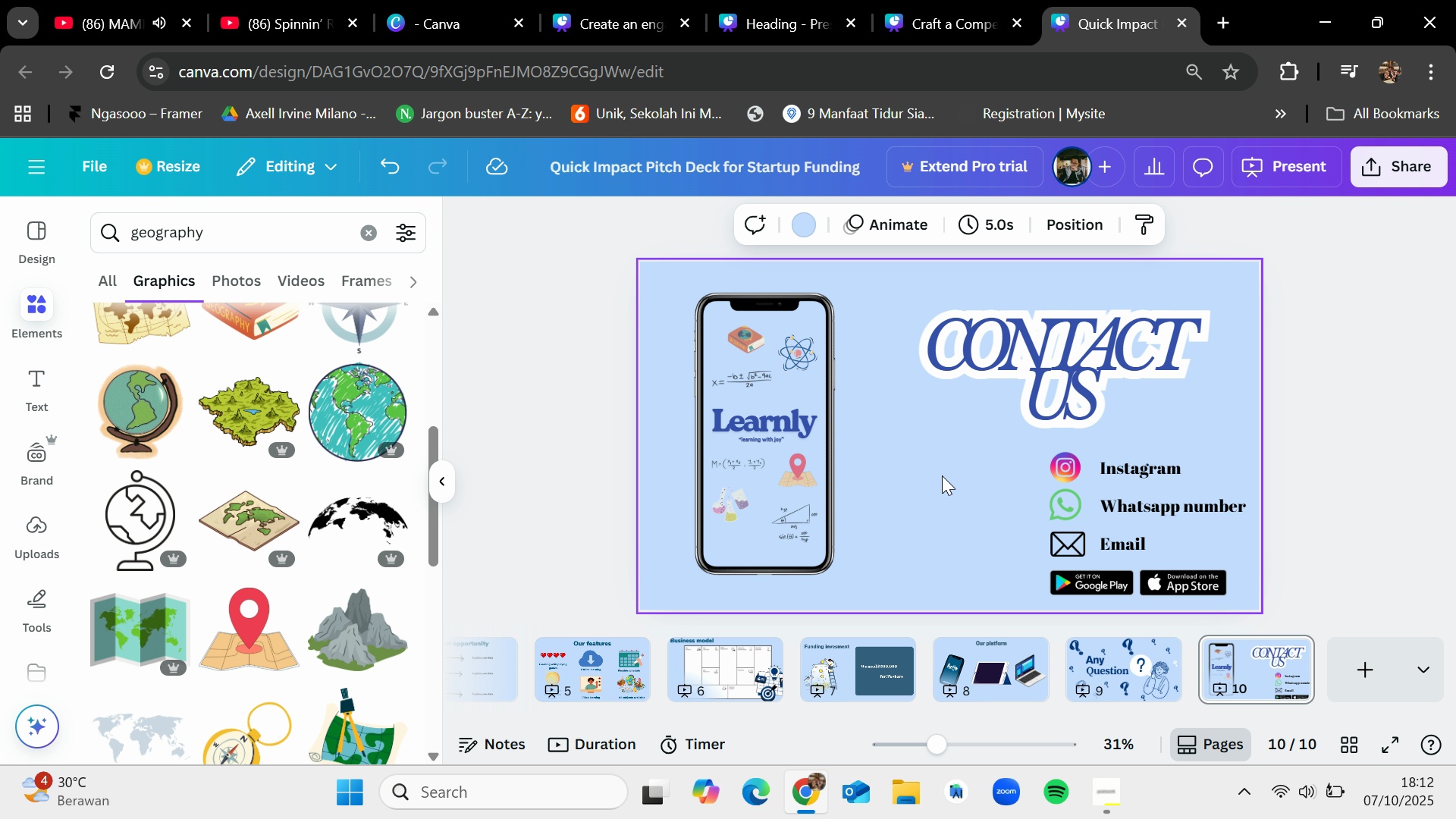 
left_click_drag(start_coordinate=[667, 262], to_coordinate=[855, 598])
 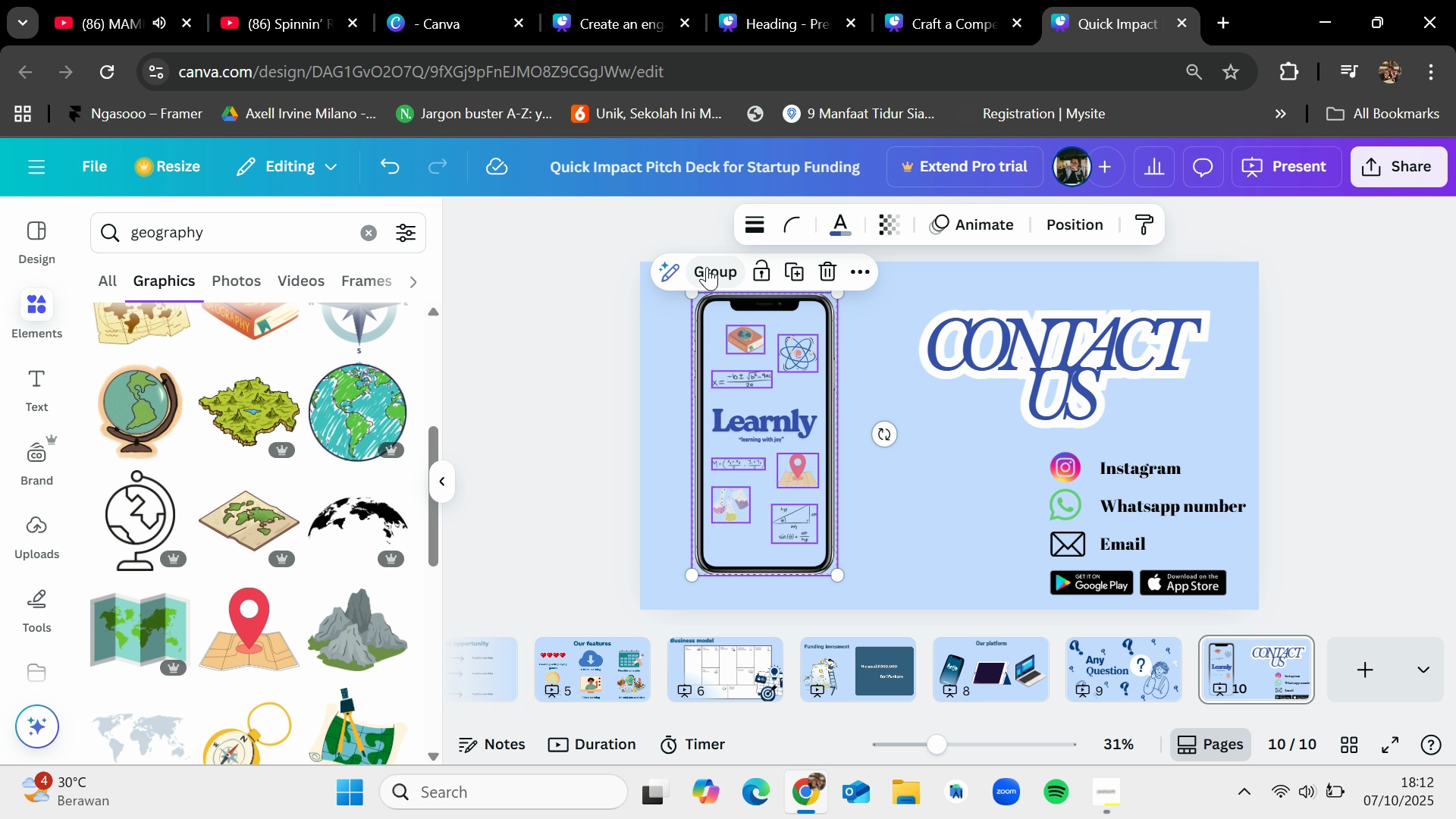 
left_click([708, 267])
 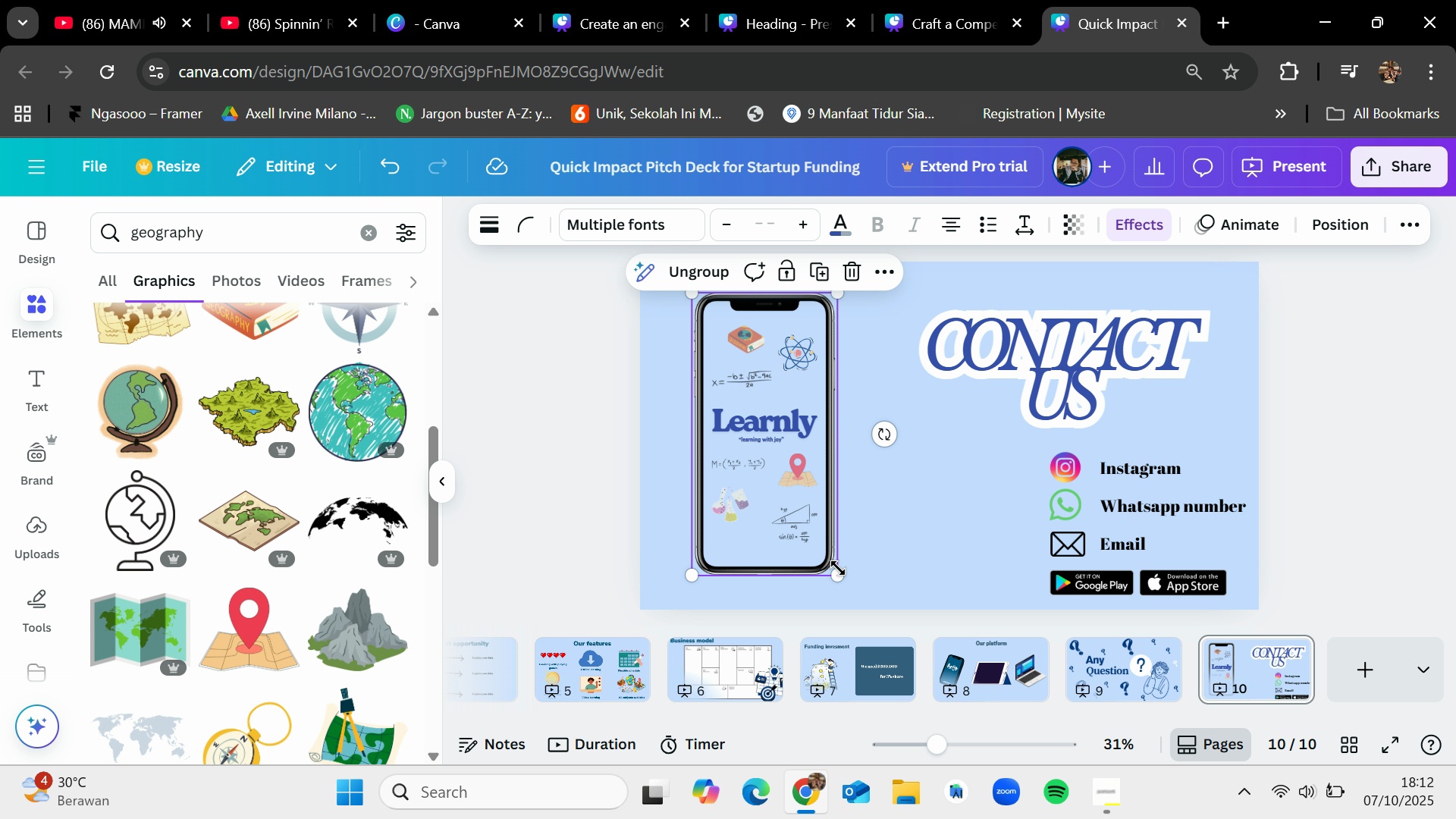 
left_click_drag(start_coordinate=[839, 572], to_coordinate=[868, 594])
 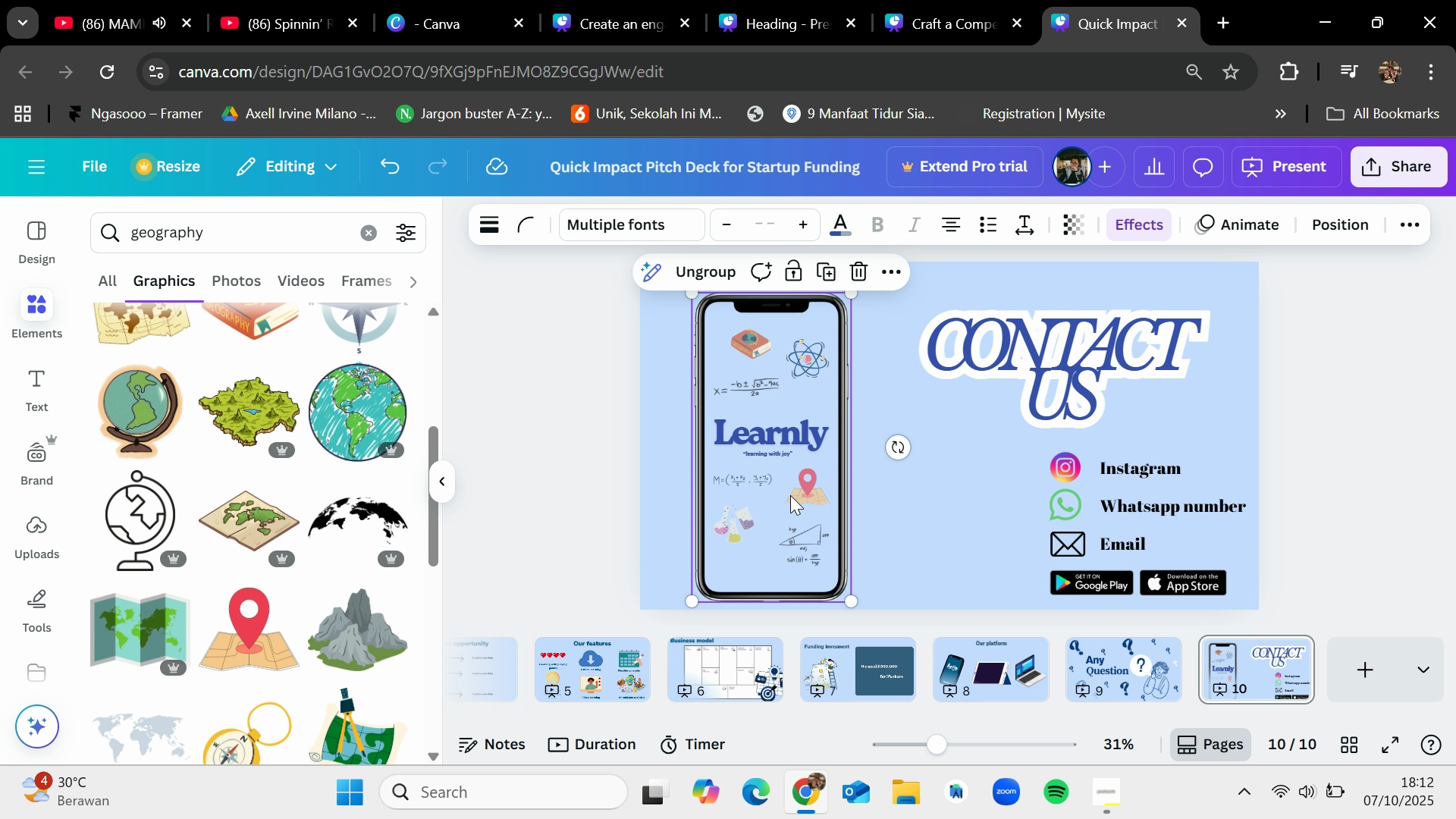 
left_click_drag(start_coordinate=[790, 497], to_coordinate=[804, 488])
 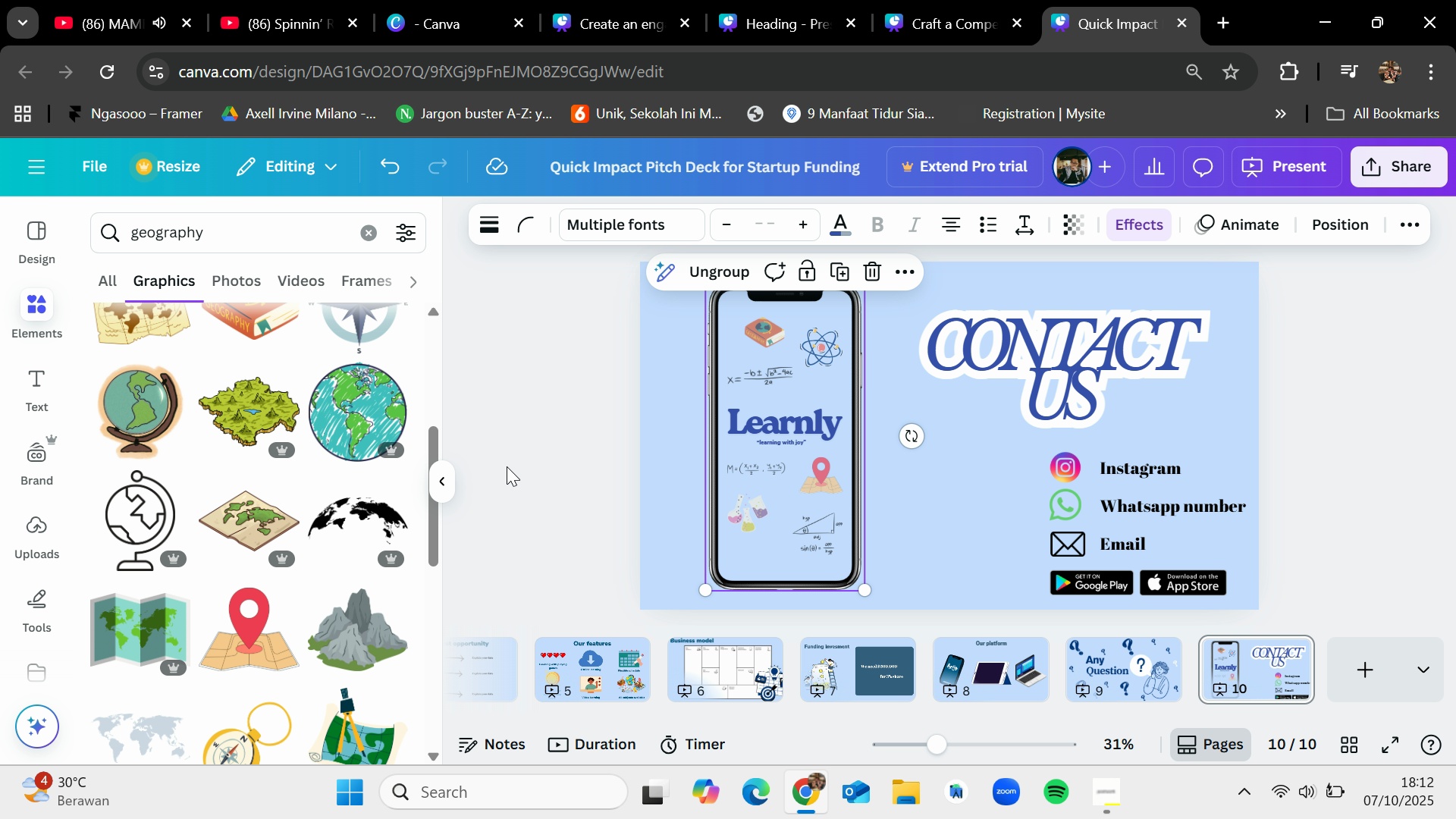 
left_click([507, 466])
 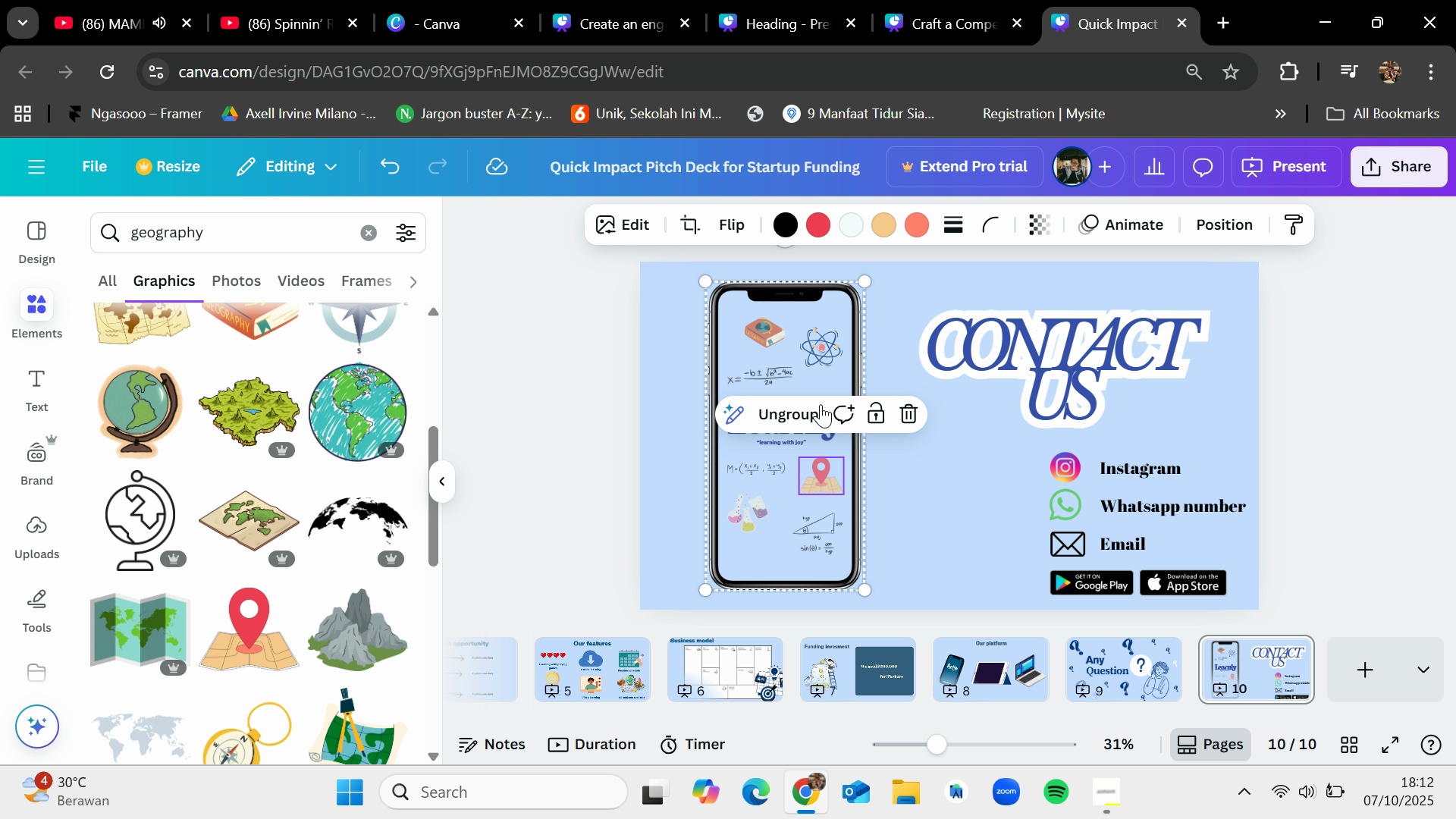 
left_click([811, 415])
 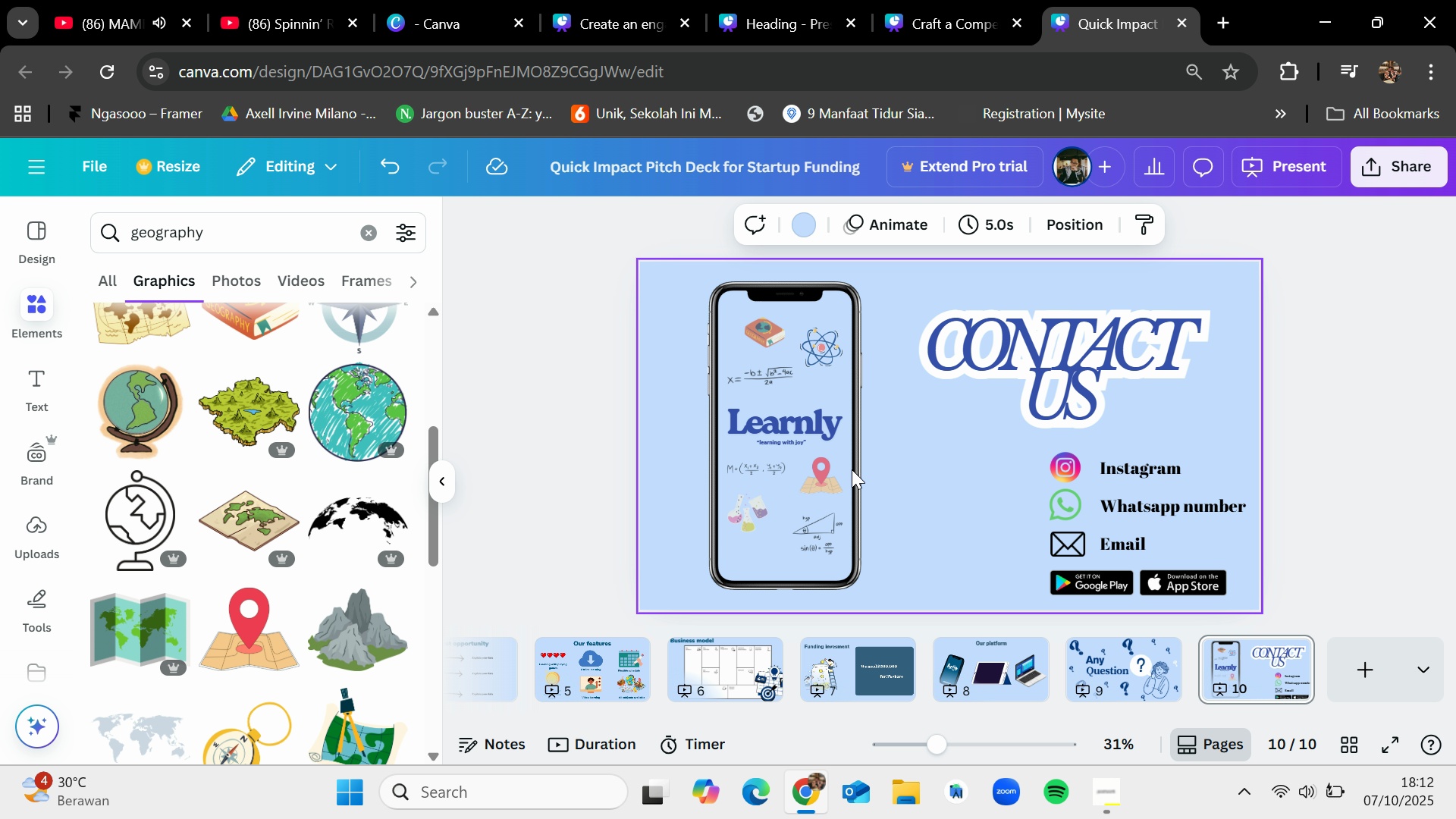 
left_click([821, 474])
 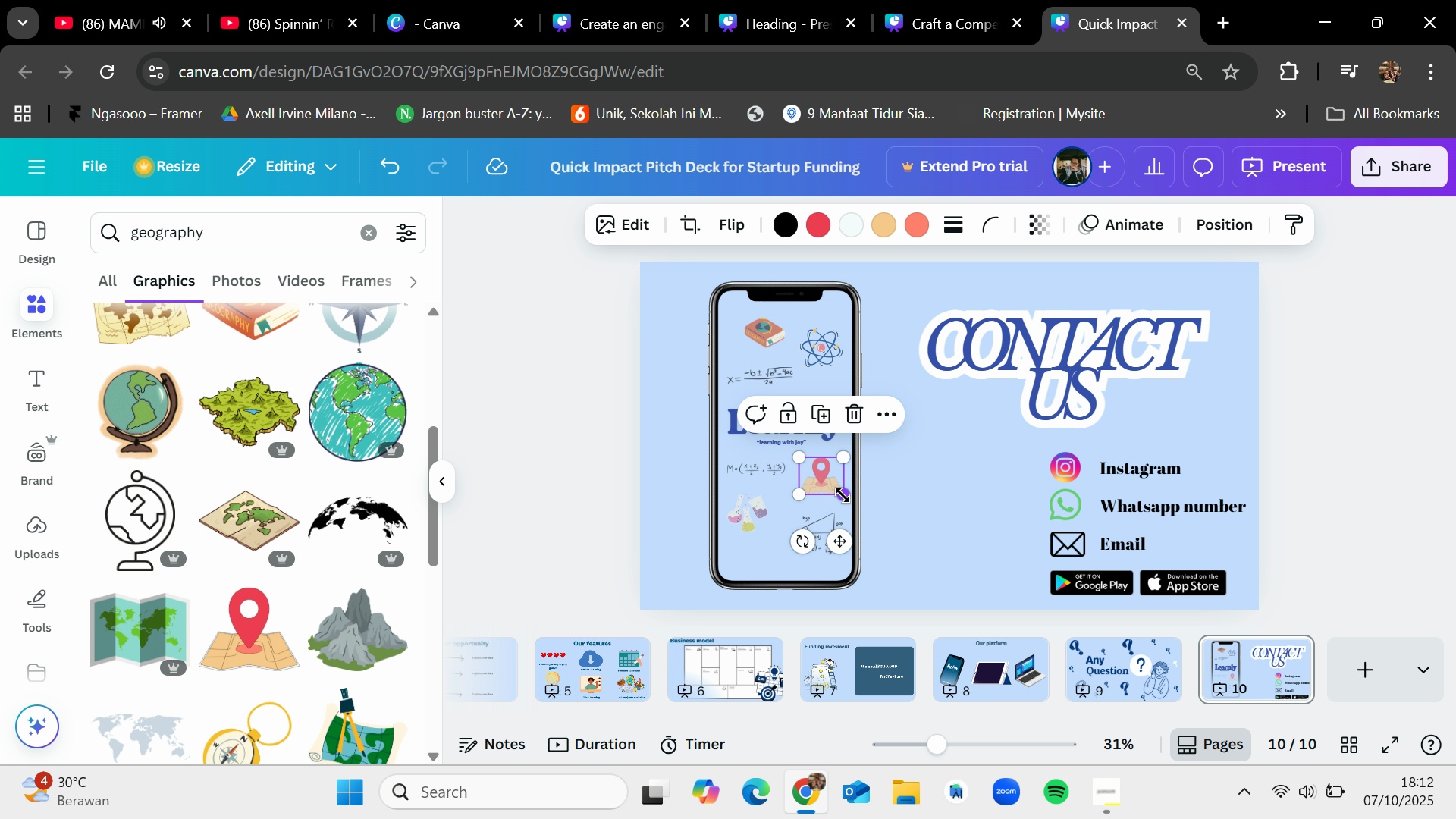 
left_click_drag(start_coordinate=[843, 494], to_coordinate=[829, 482])
 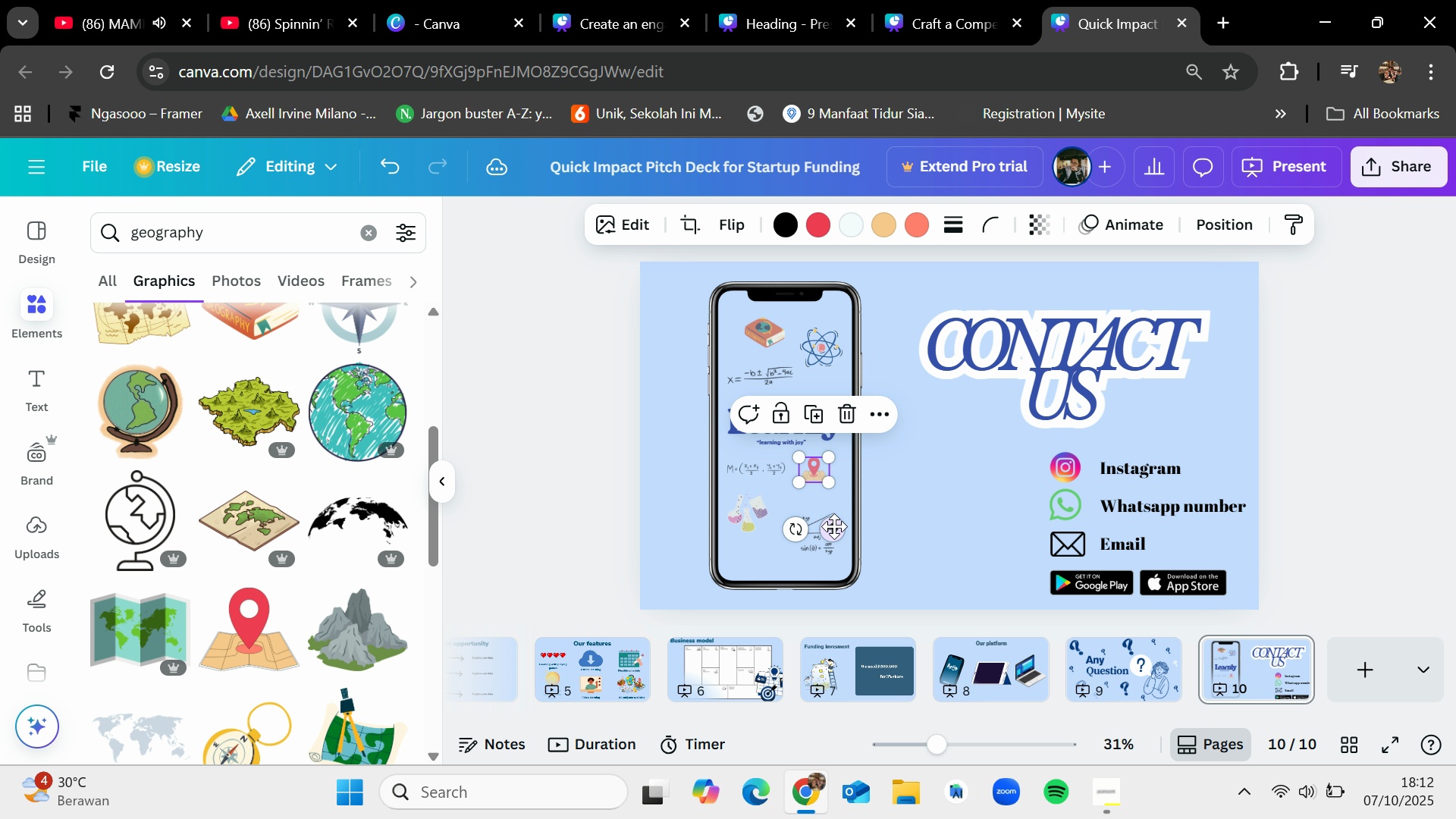 
left_click_drag(start_coordinate=[834, 526], to_coordinate=[839, 532])
 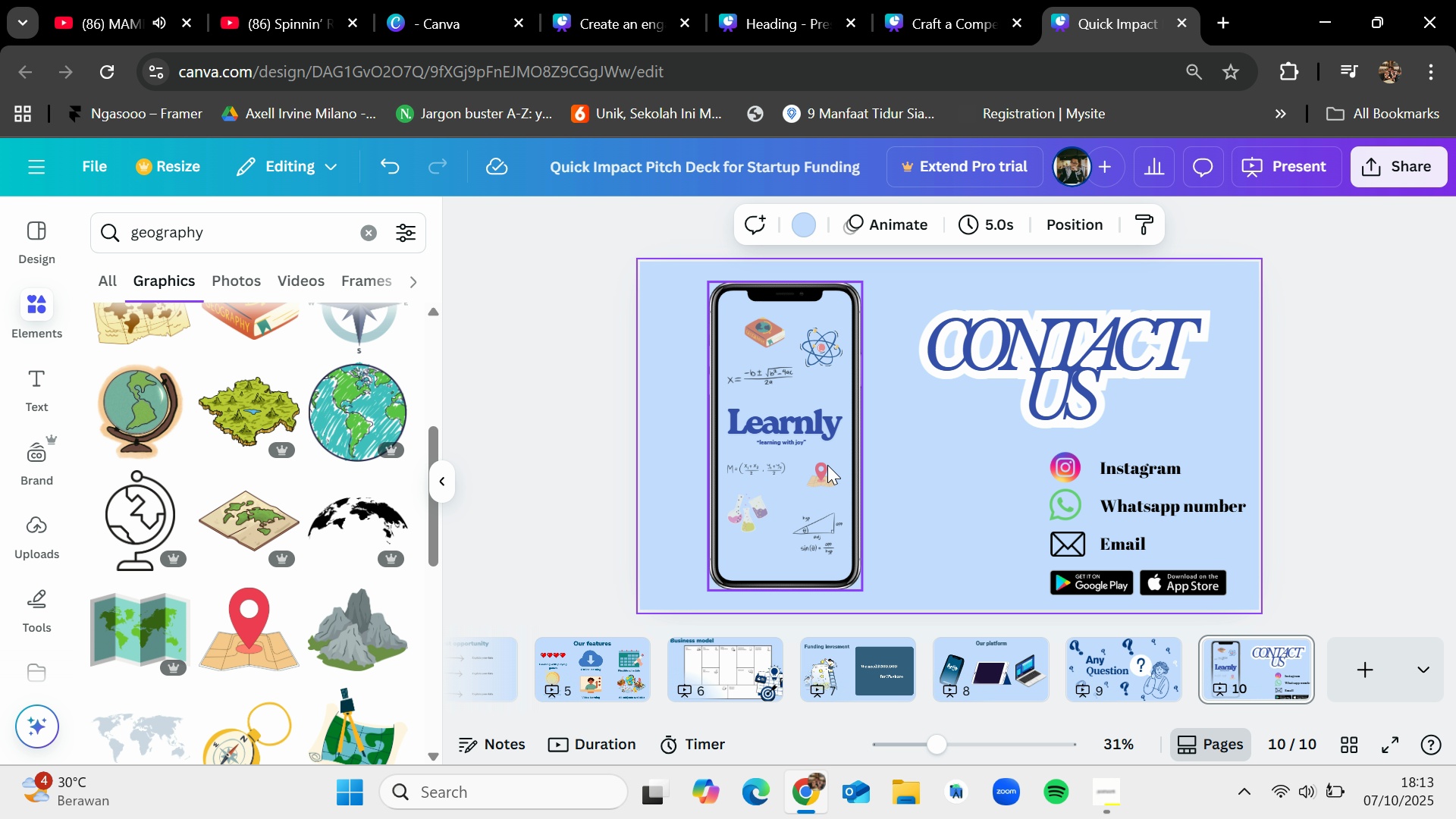 
left_click_drag(start_coordinate=[893, 591], to_coordinate=[691, 303])
 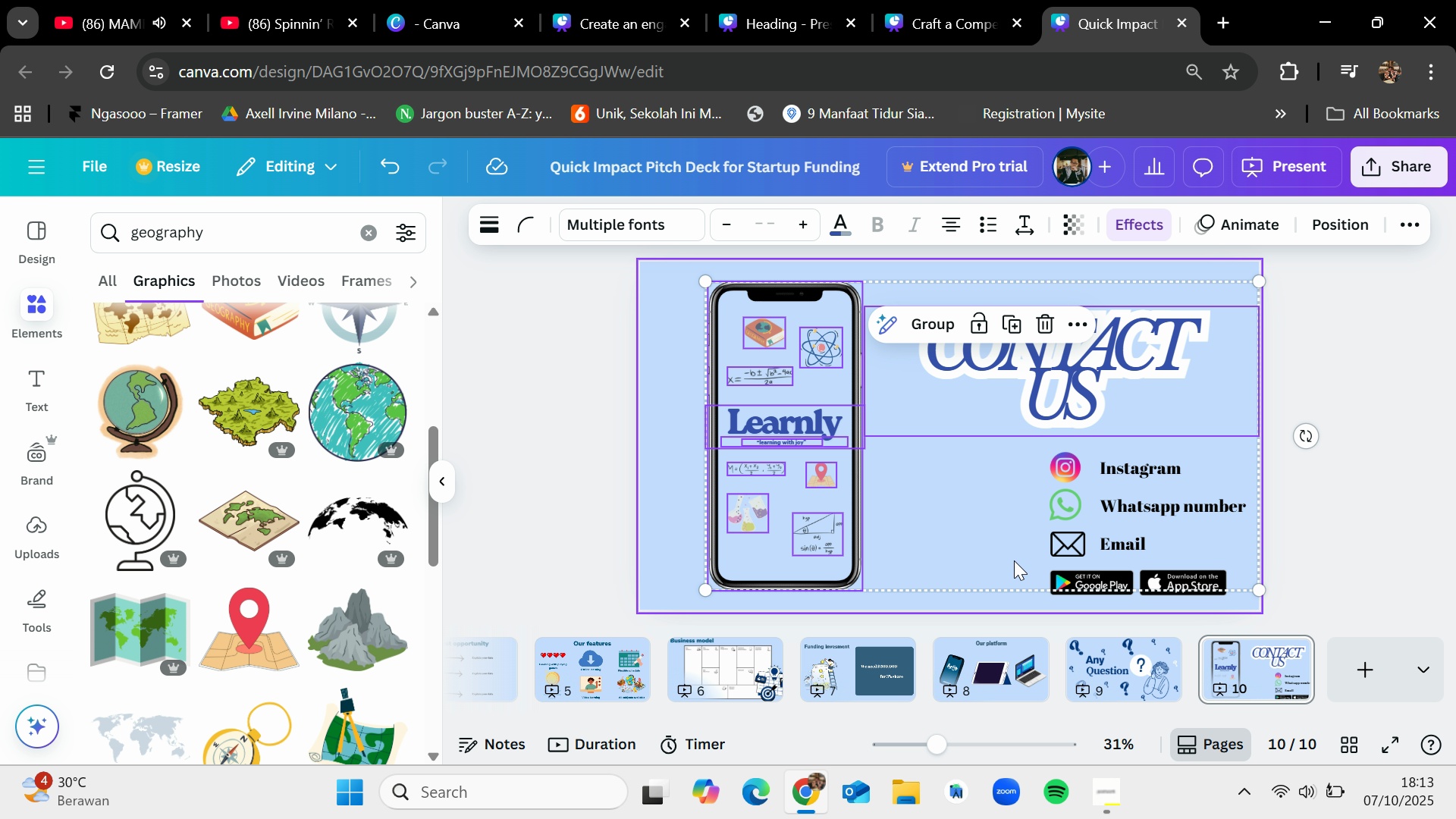 
left_click([1021, 568])
 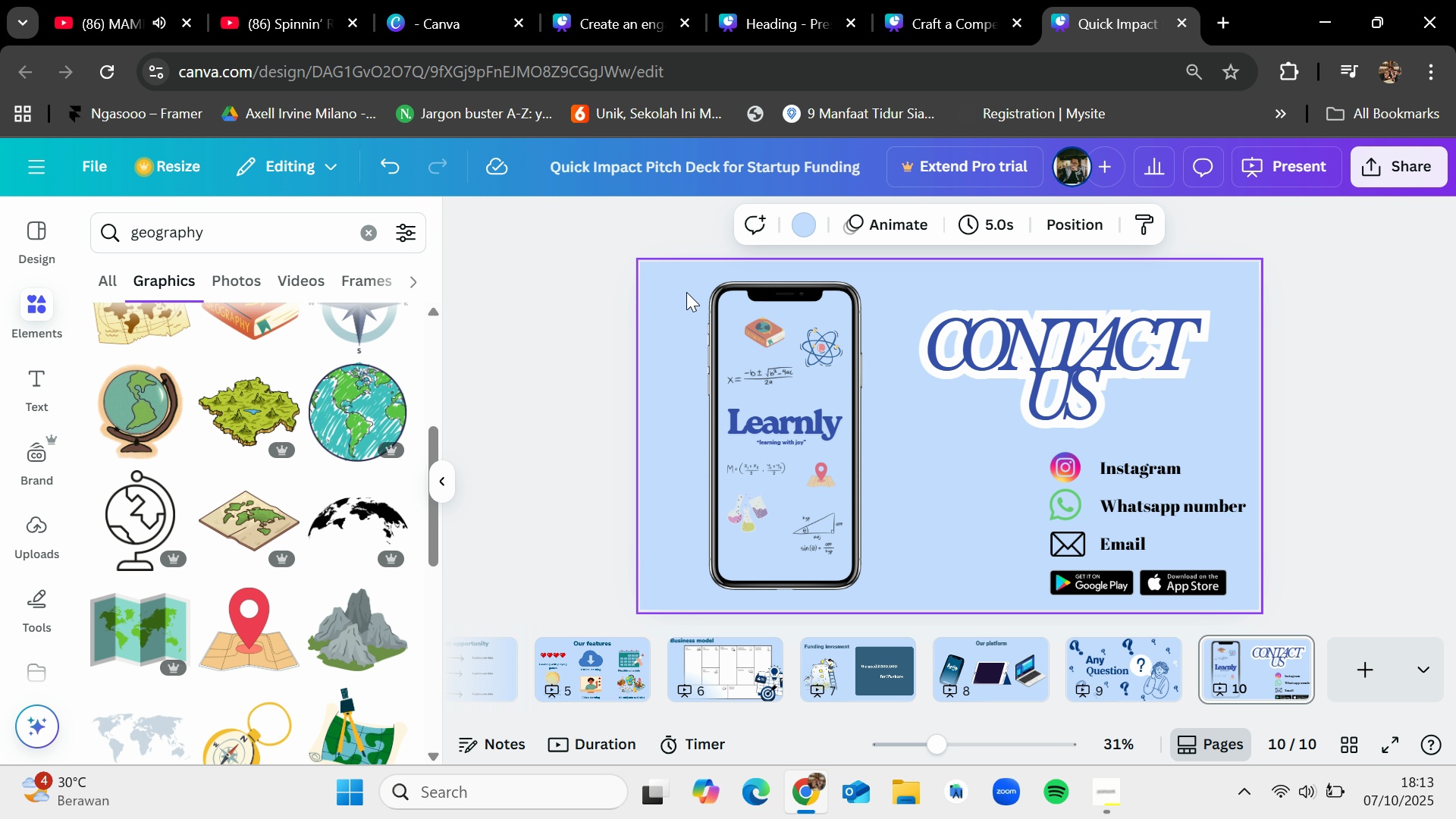 
left_click_drag(start_coordinate=[673, 270], to_coordinate=[825, 589])
 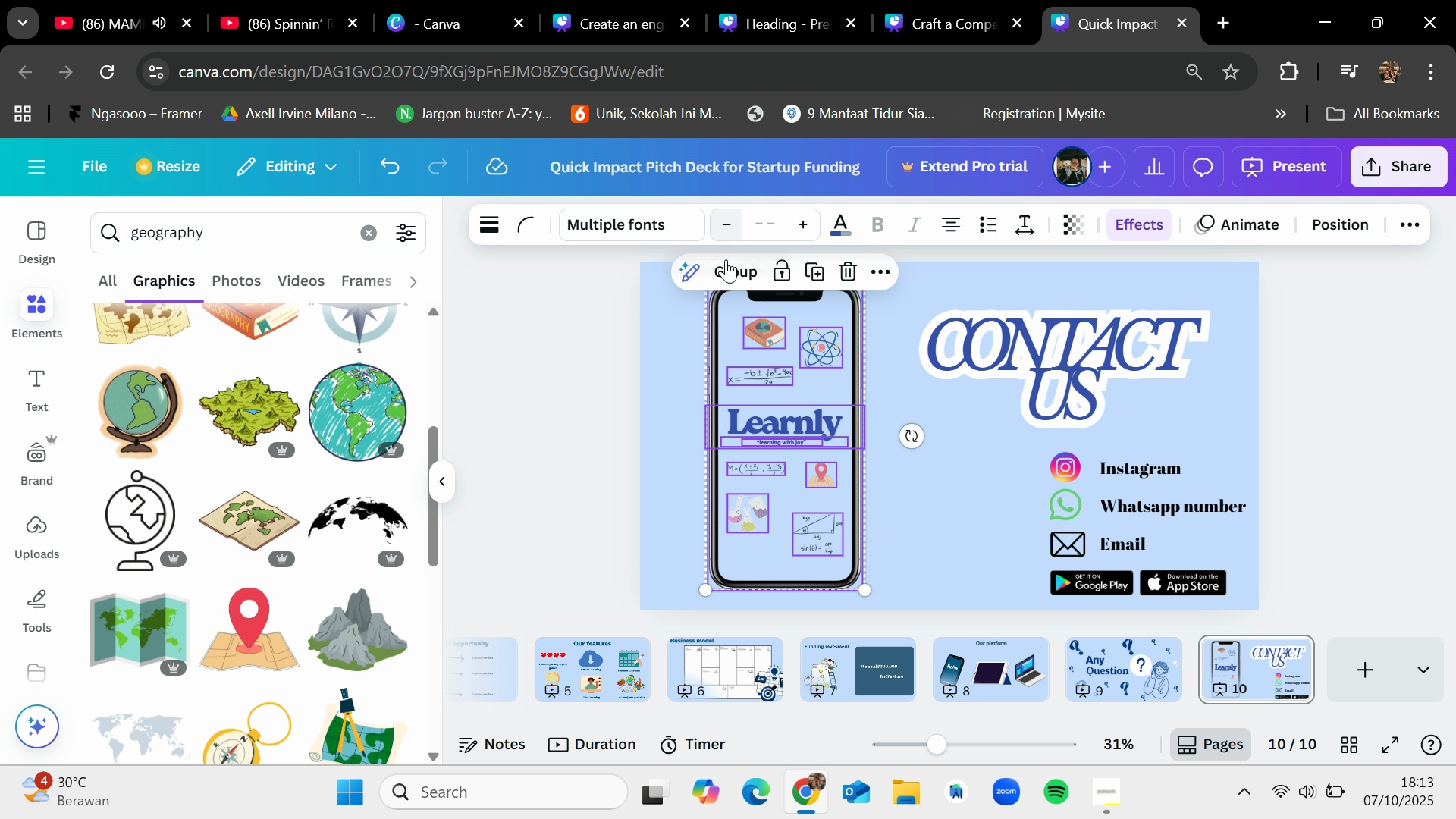 
left_click([726, 268])
 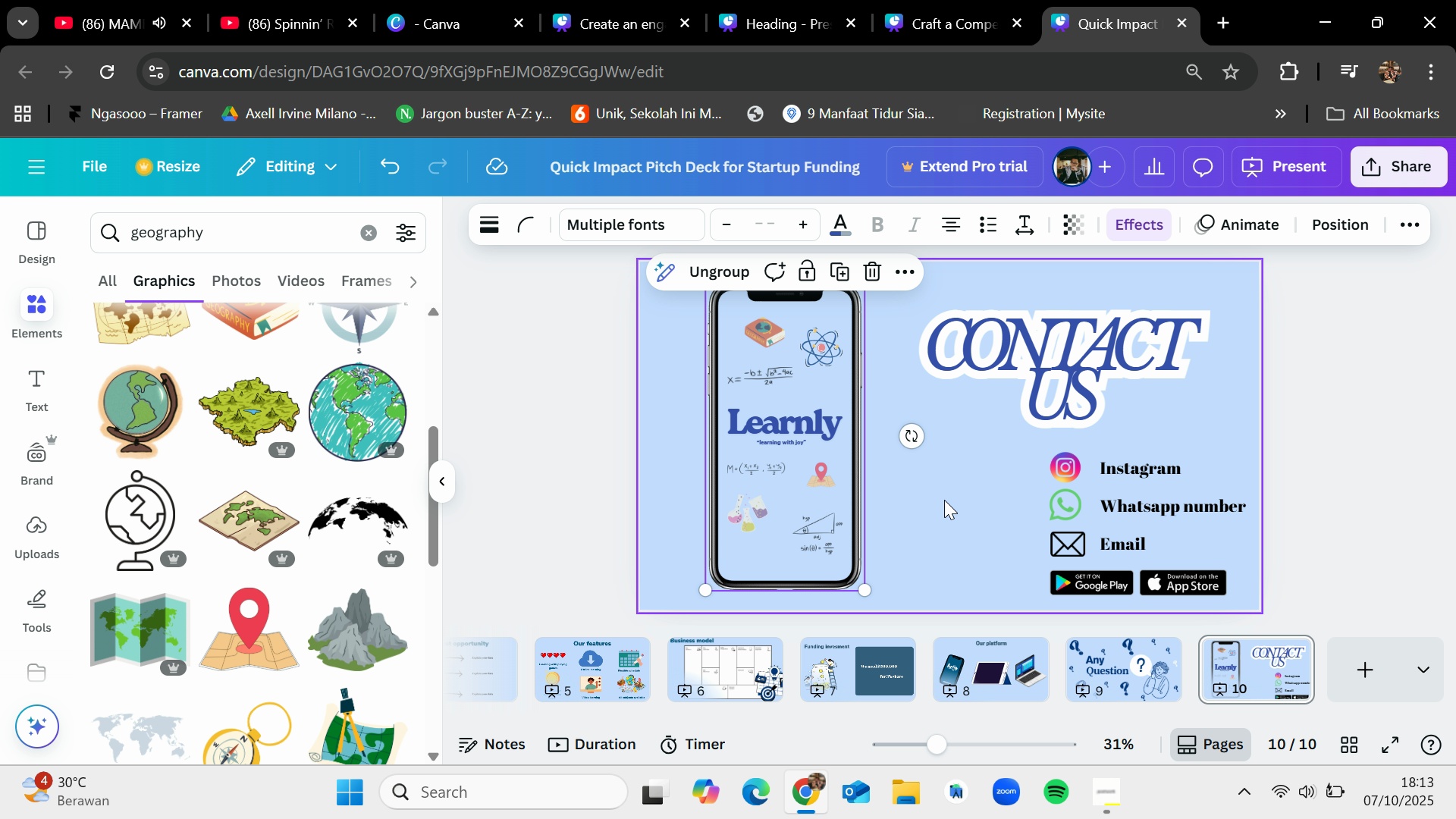 
left_click([946, 501])
 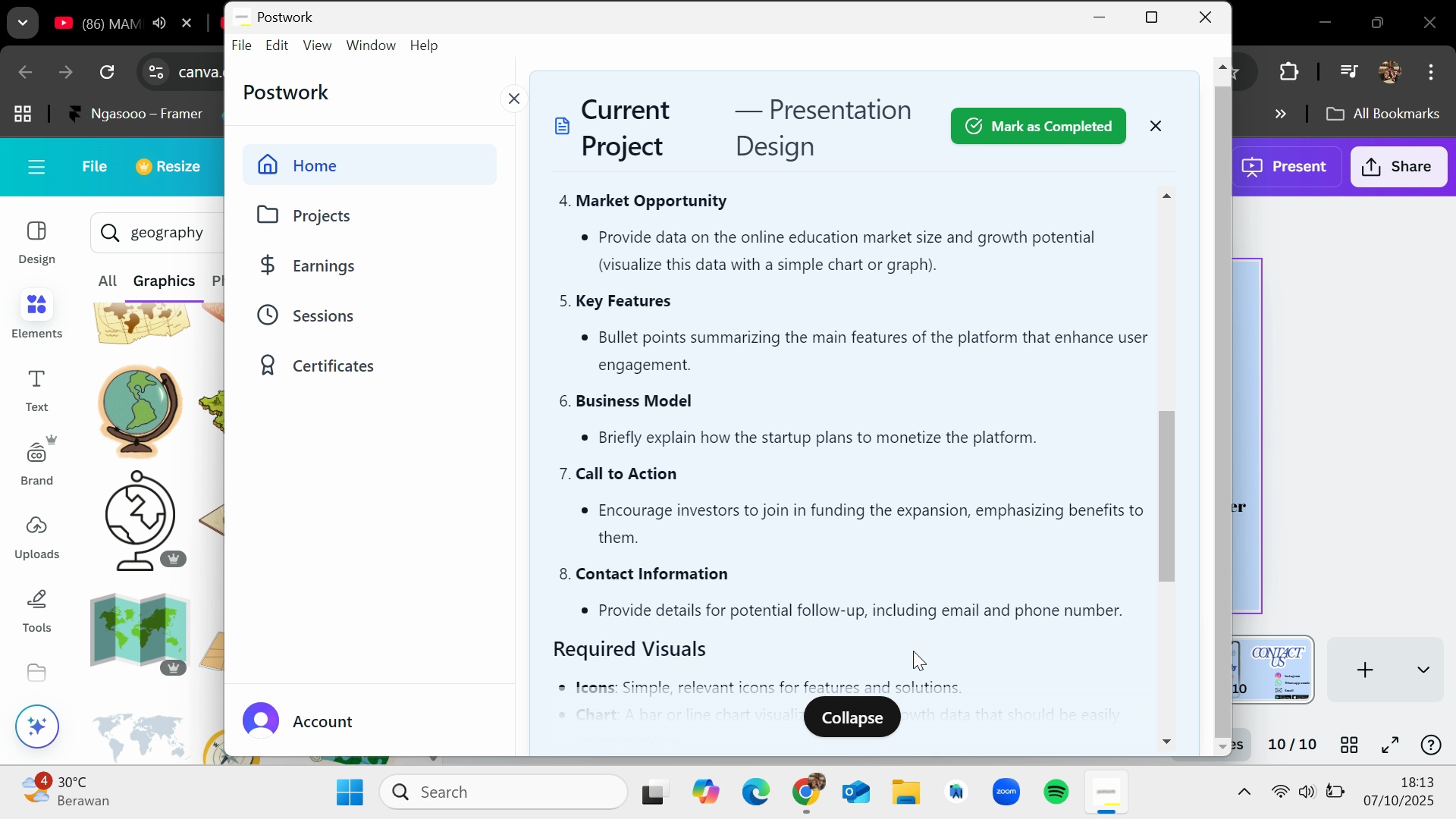 
scroll: coordinate [862, 604], scroll_direction: down, amount: 3.0
 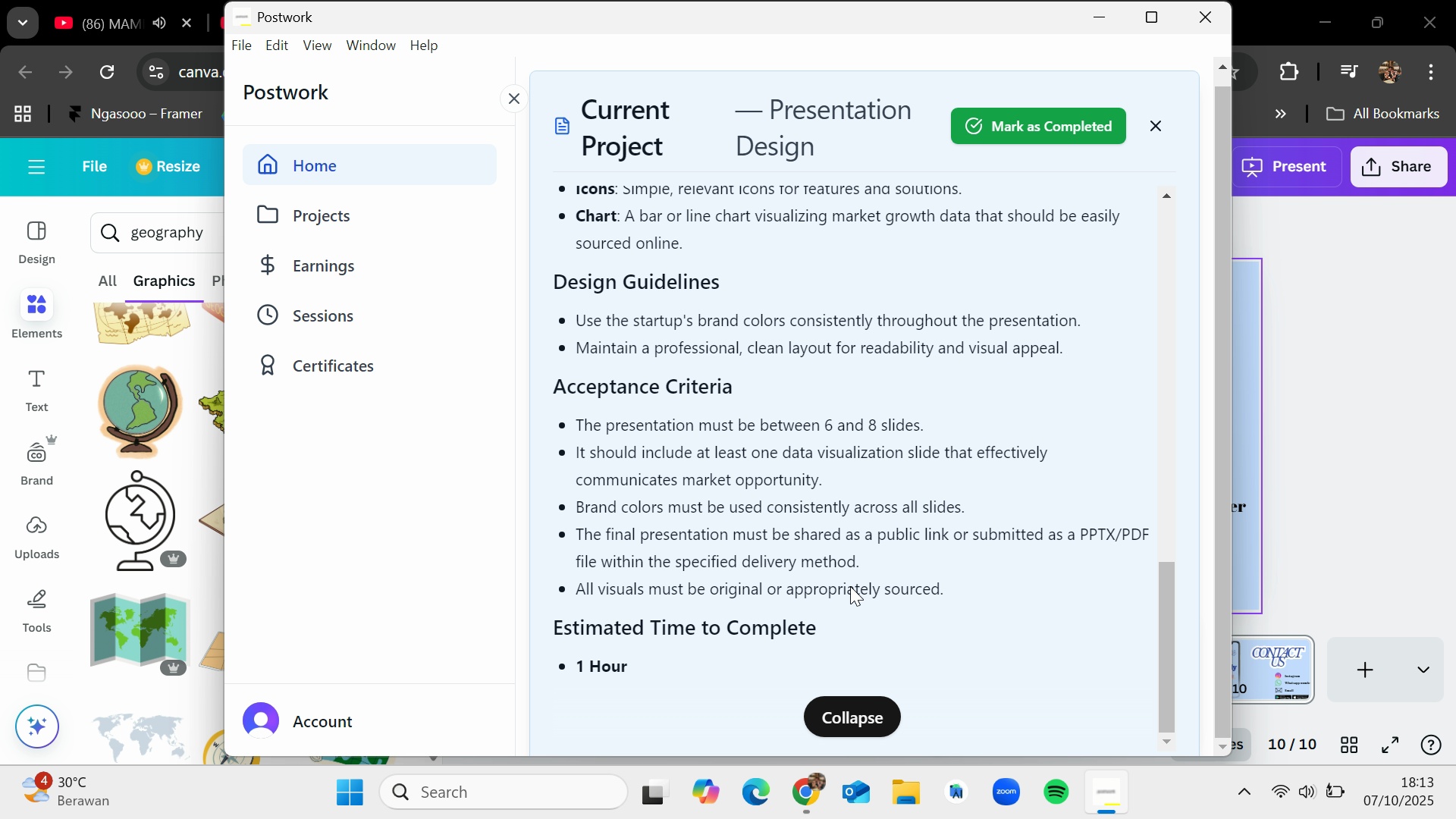 
left_click_drag(start_coordinate=[611, 452], to_coordinate=[859, 453])
 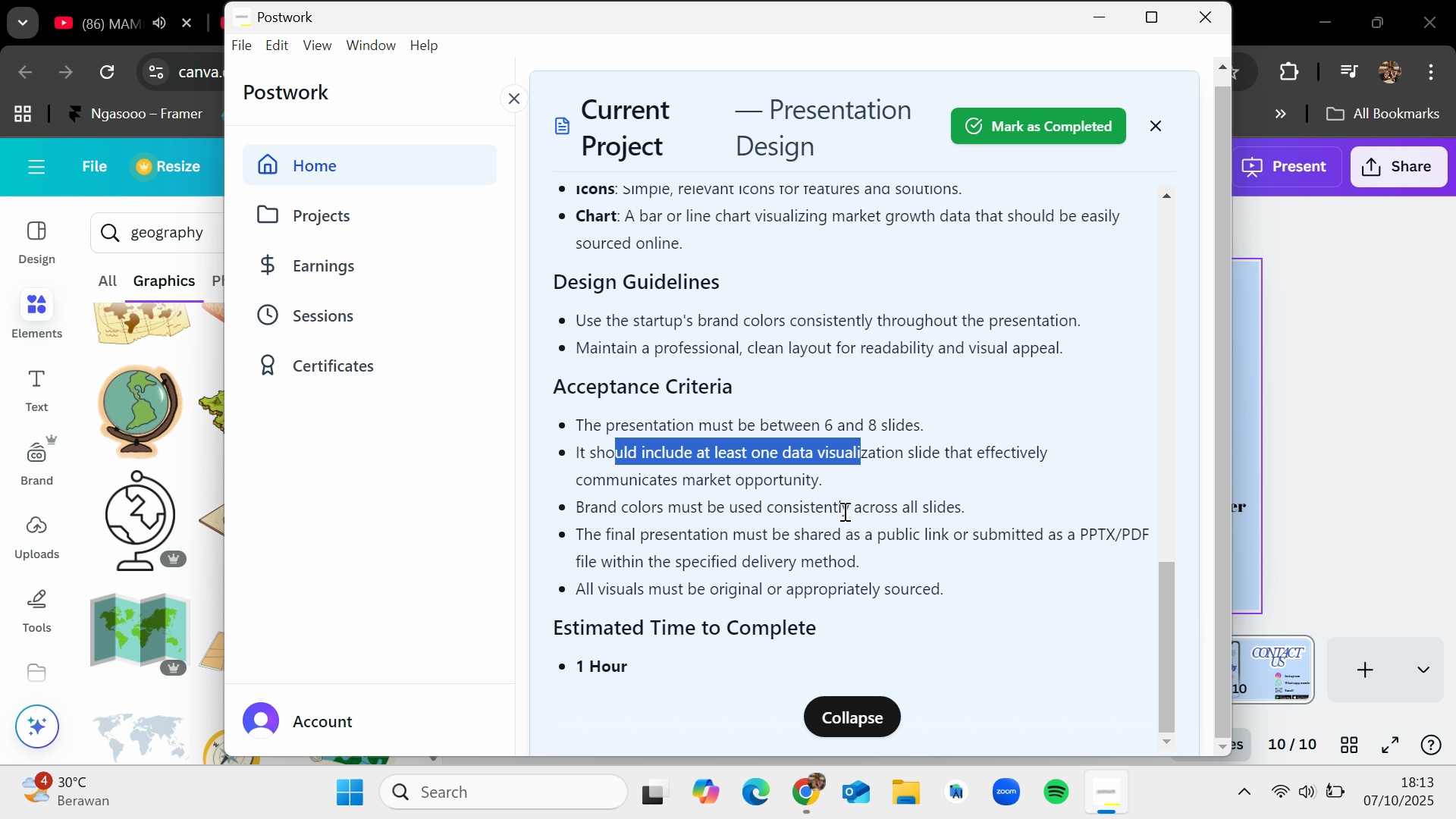 
left_click([843, 511])
 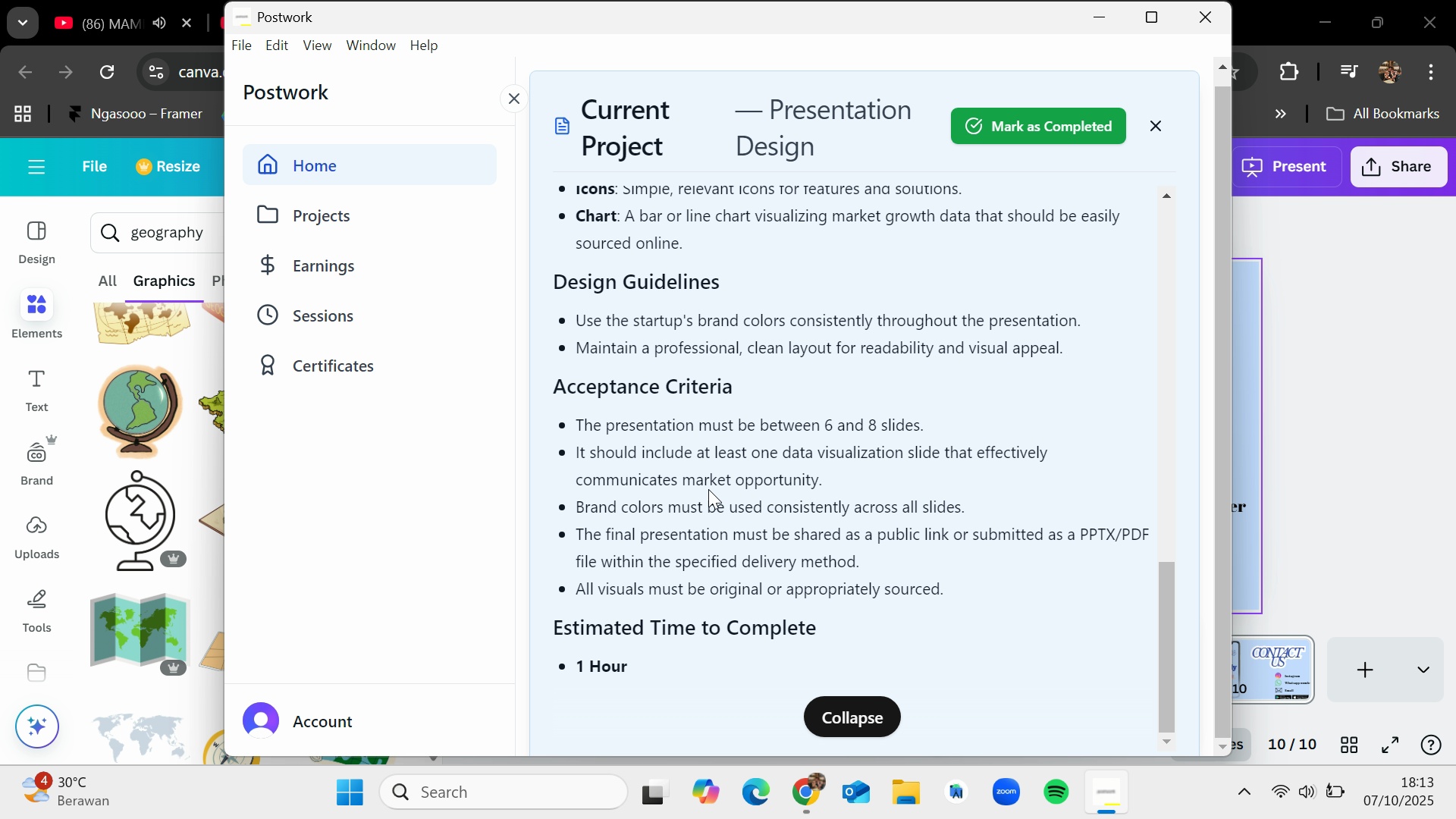 
left_click_drag(start_coordinate=[708, 488], to_coordinate=[745, 519])
 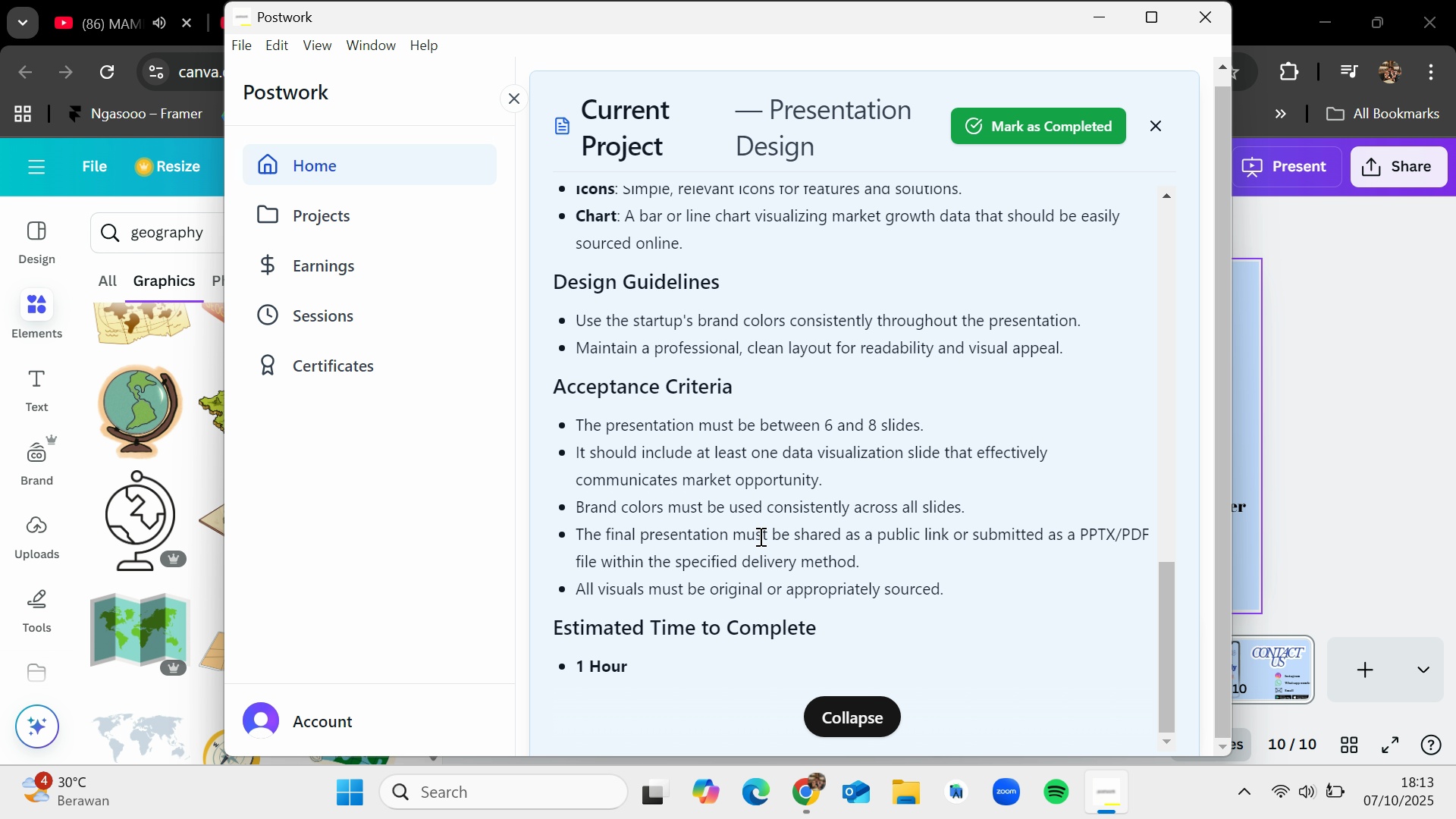 
left_click([759, 536])
 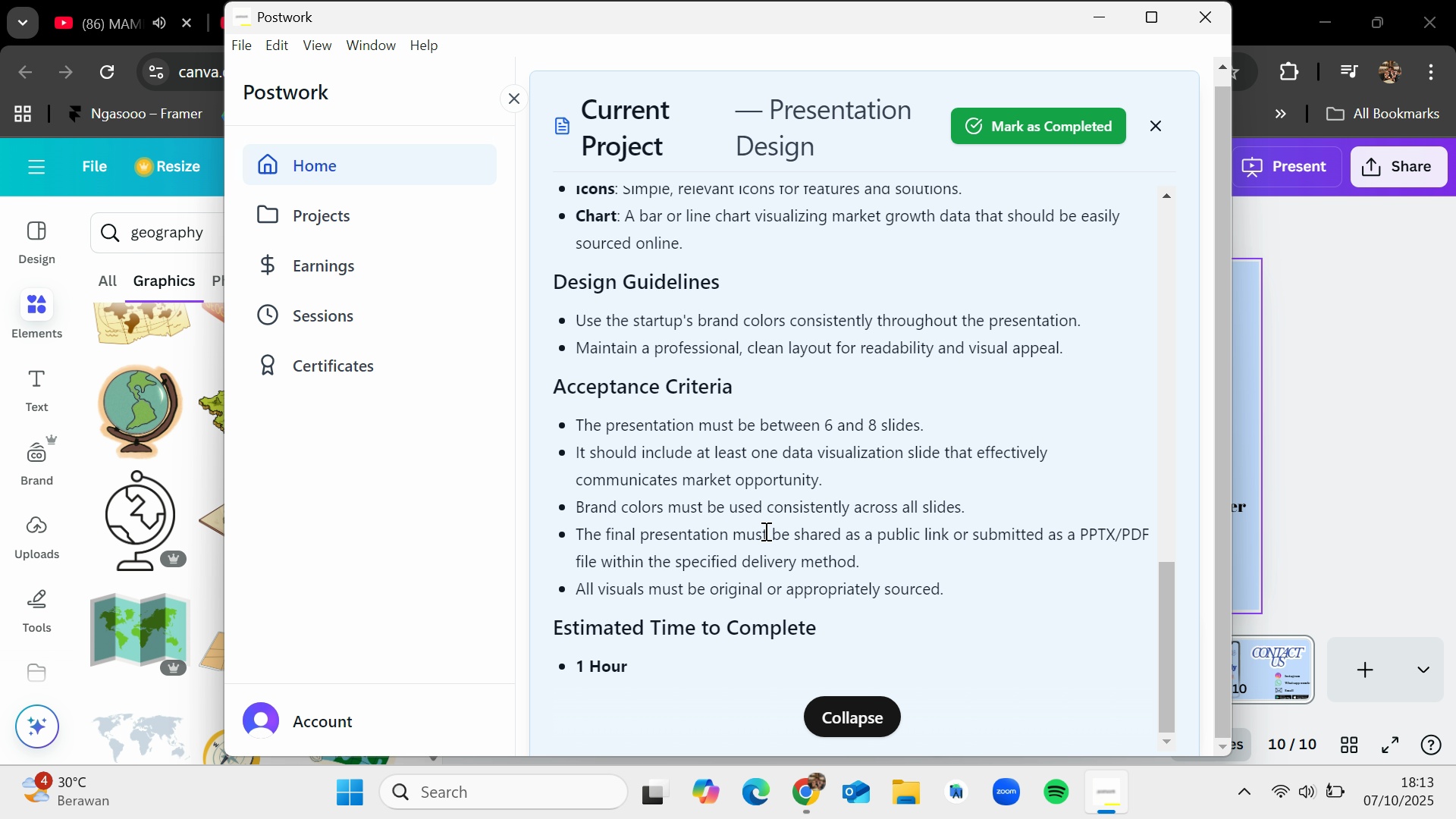 
wait(5.2)
 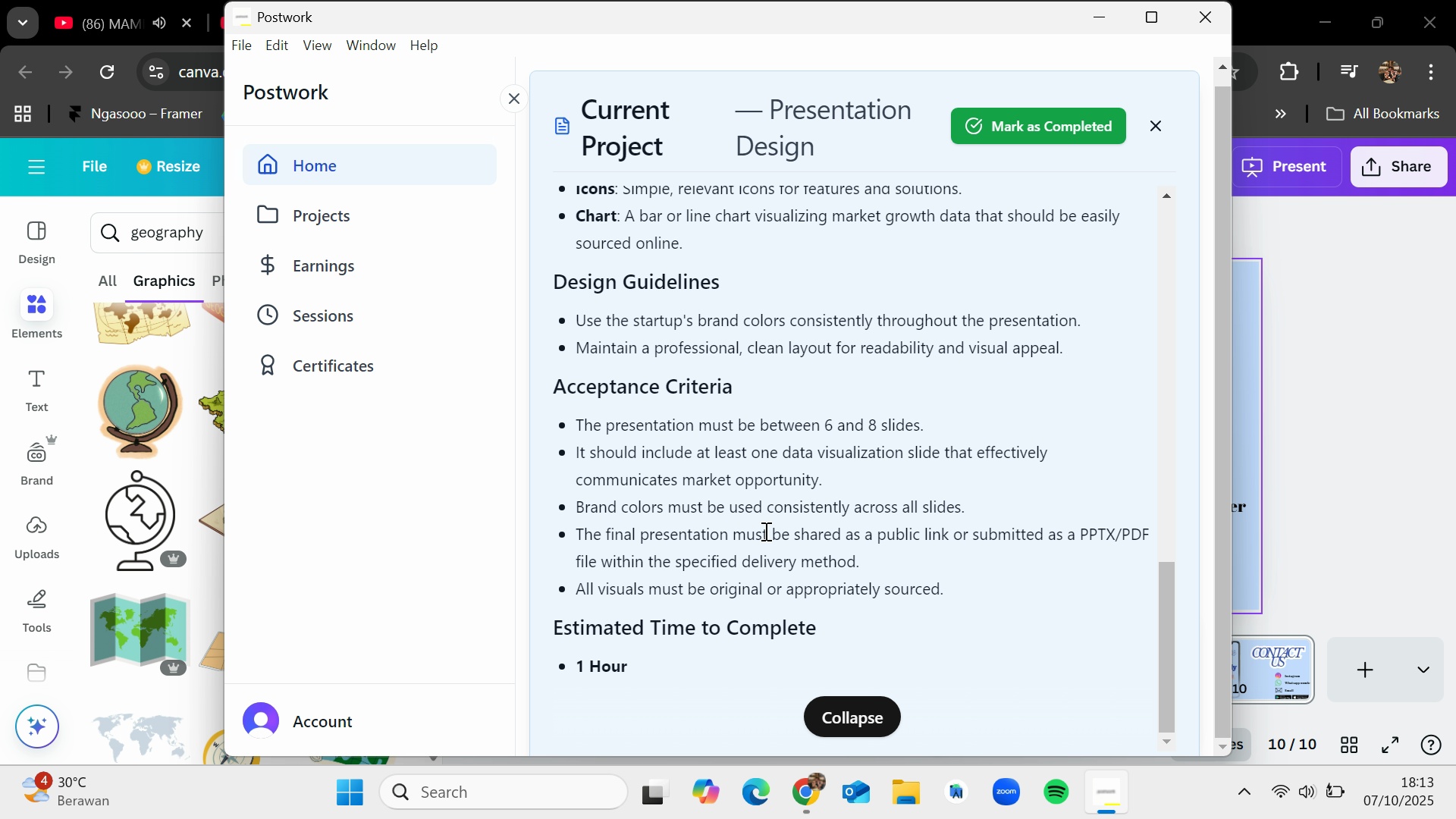 
left_click([1370, 437])
 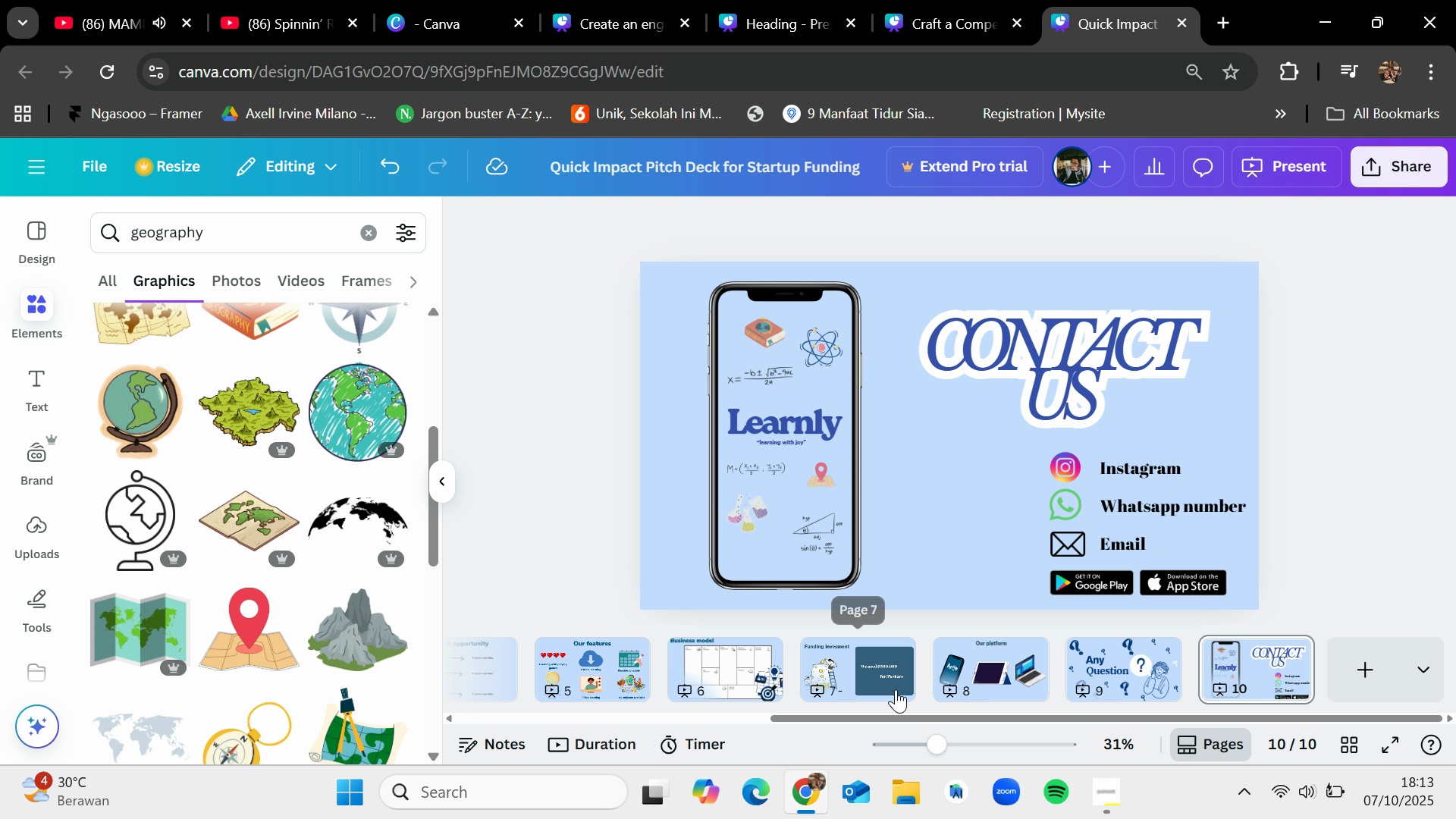 
left_click_drag(start_coordinate=[959, 708], to_coordinate=[908, 709])
 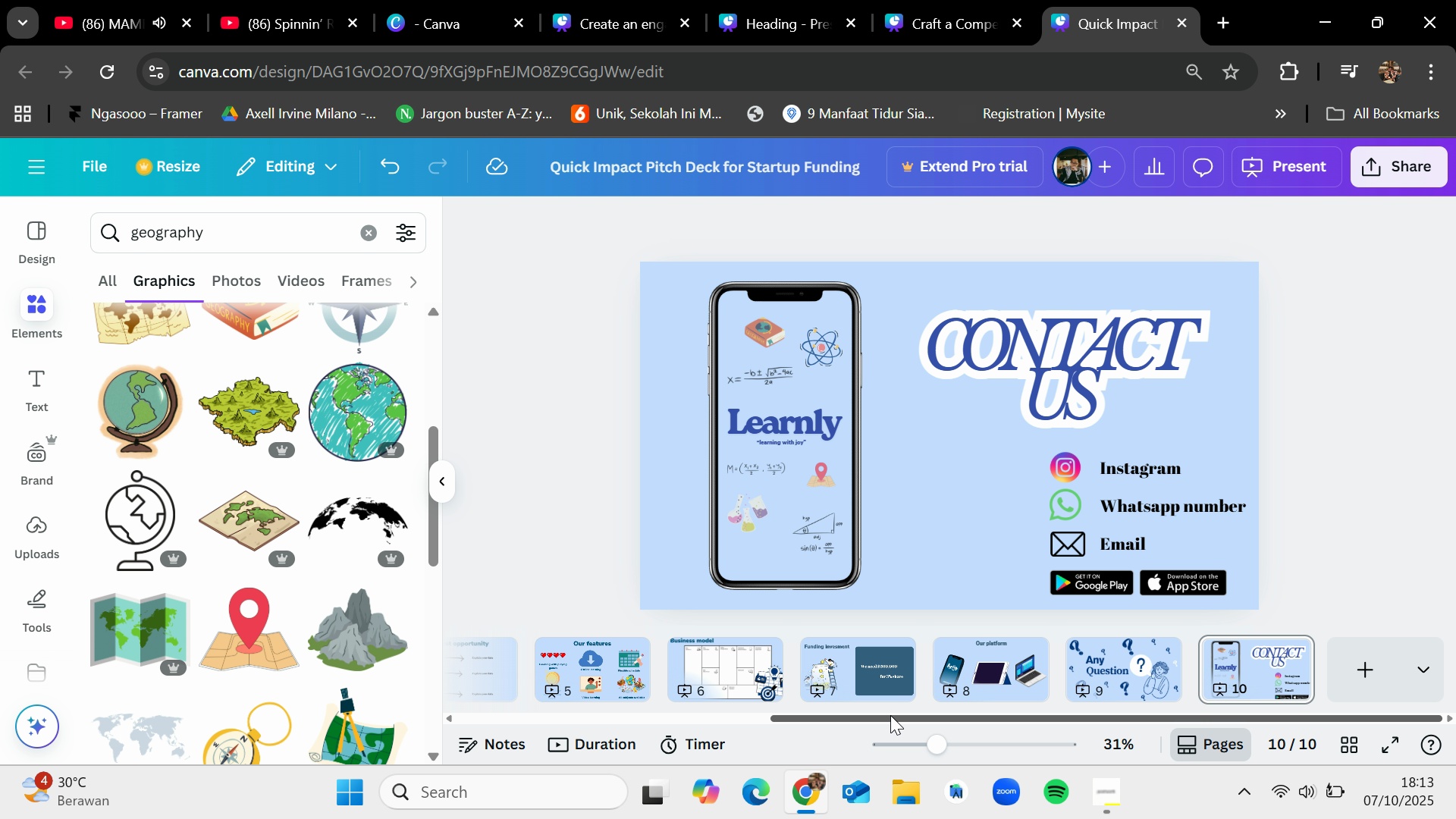 
left_click_drag(start_coordinate=[890, 715], to_coordinate=[750, 714])
 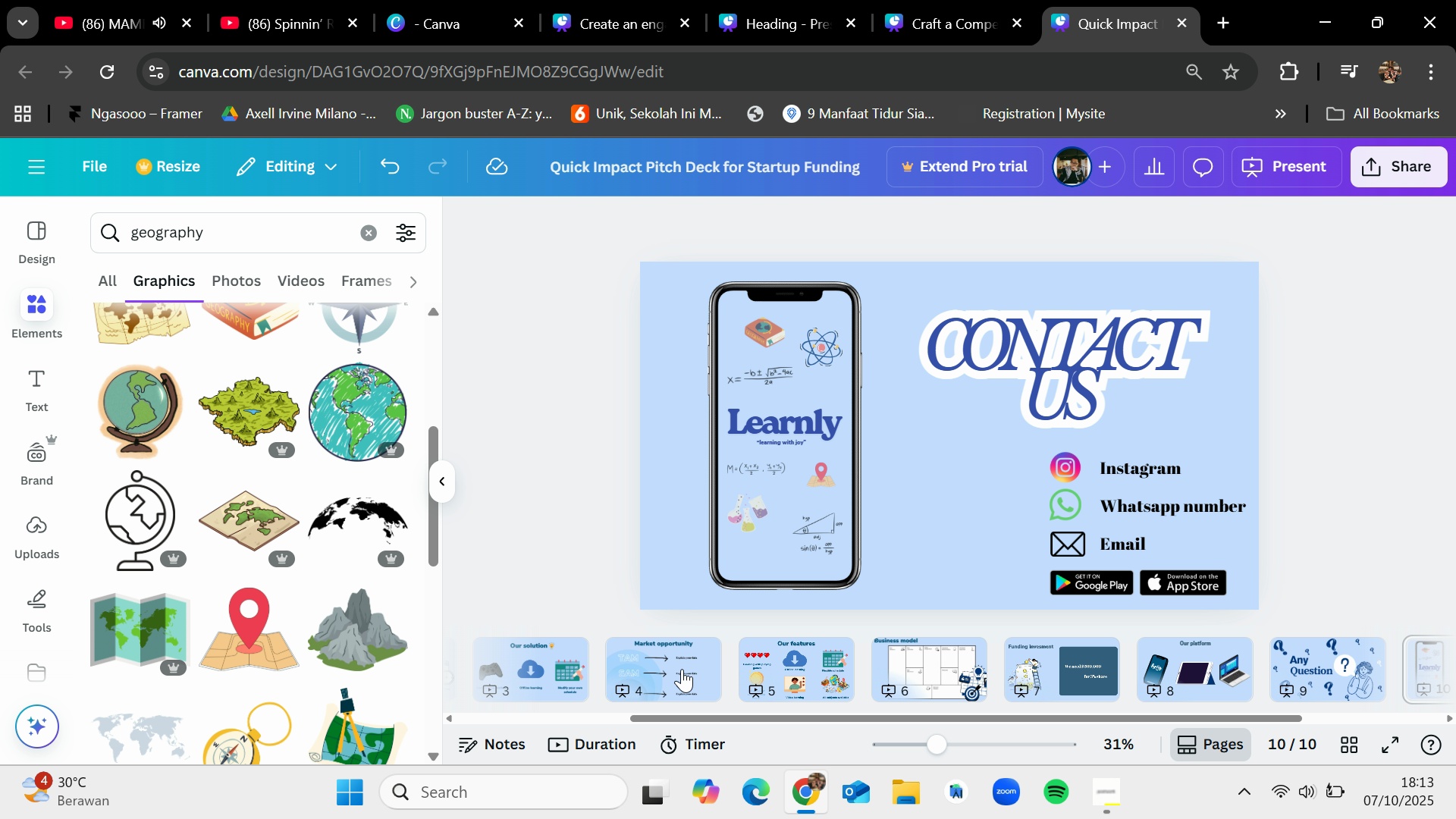 
left_click([682, 669])
 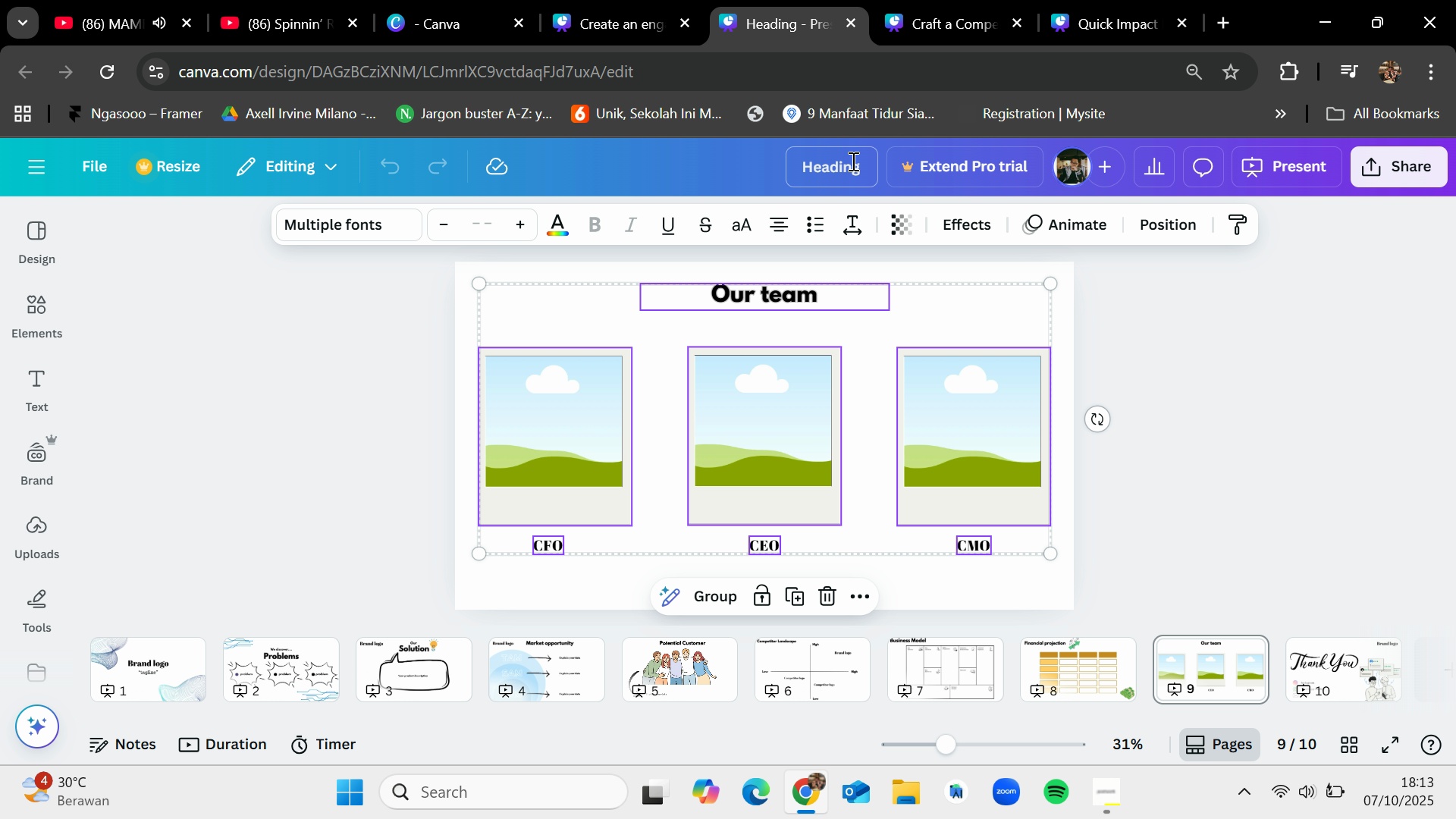 
left_click([853, 24])
 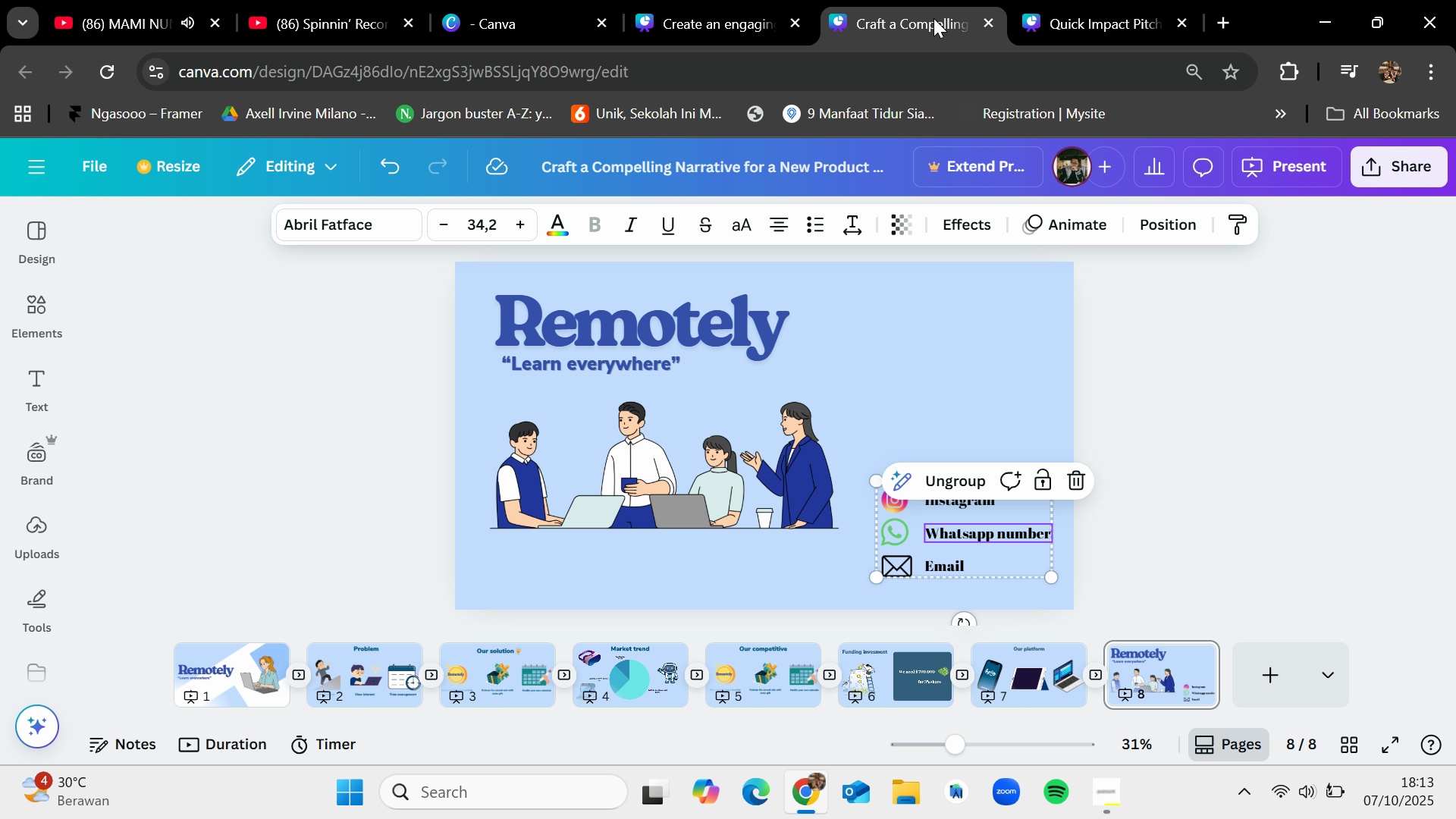 
left_click([984, 24])
 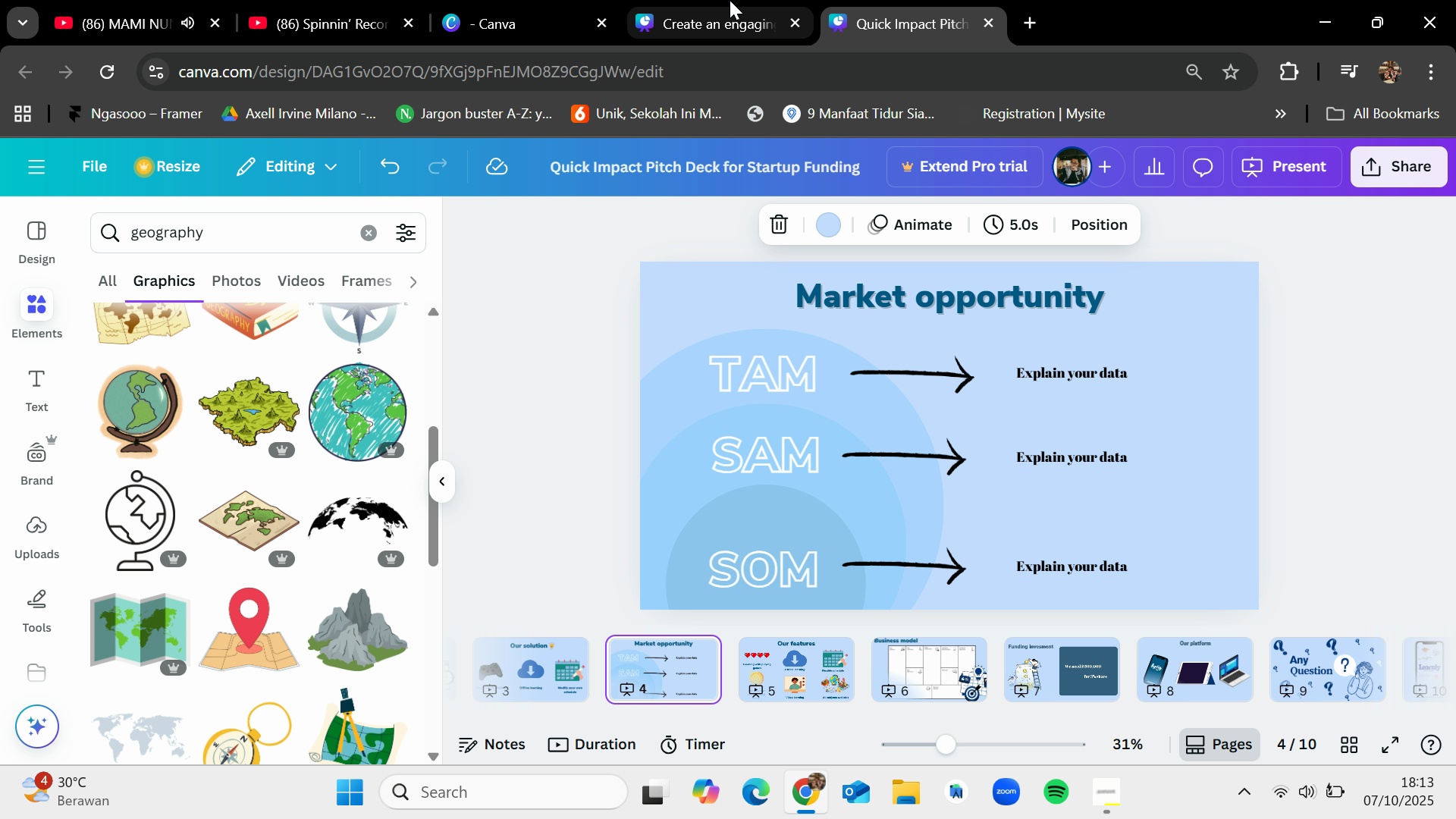 
left_click([730, 0])
 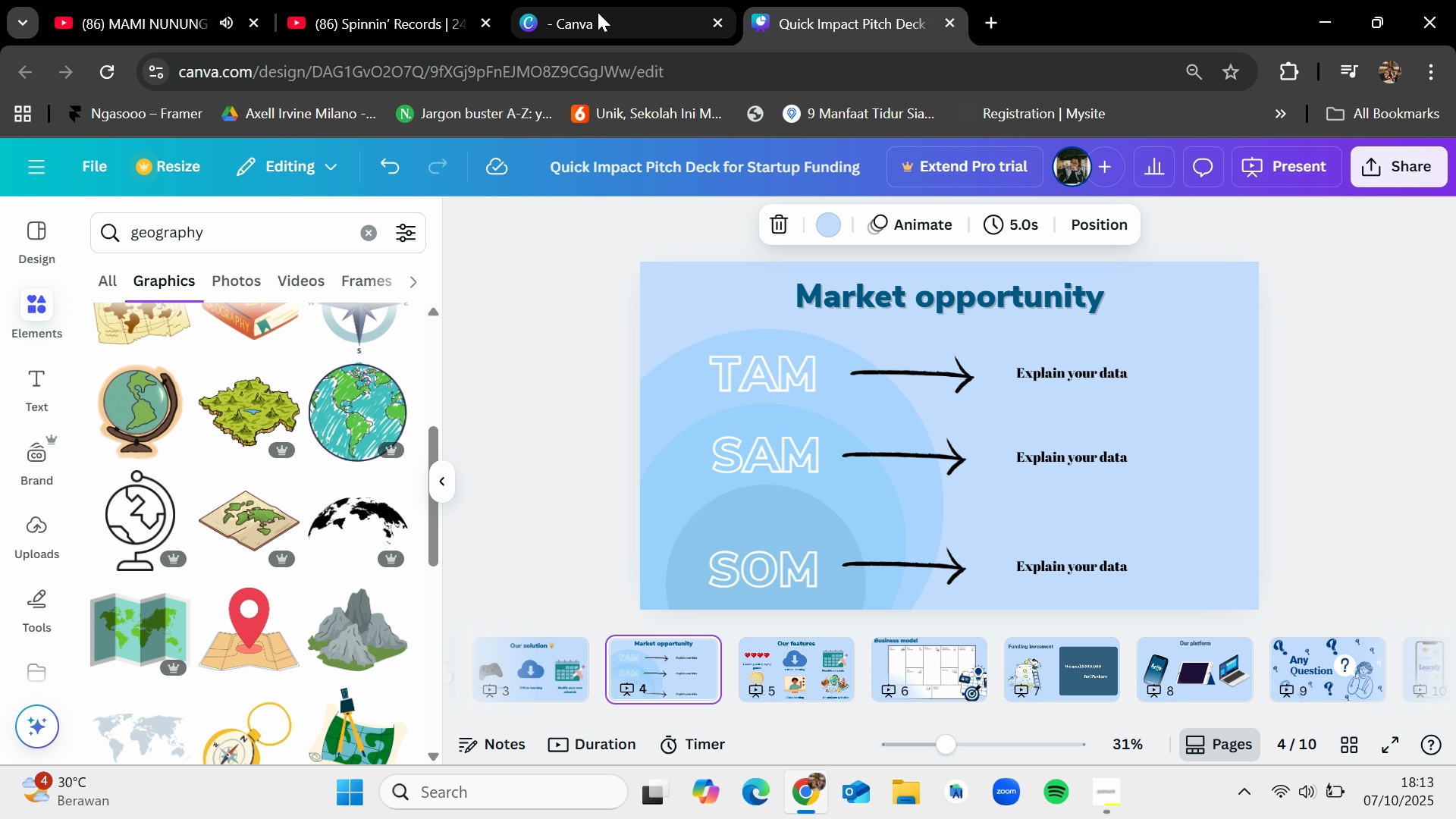 
wait(5.9)
 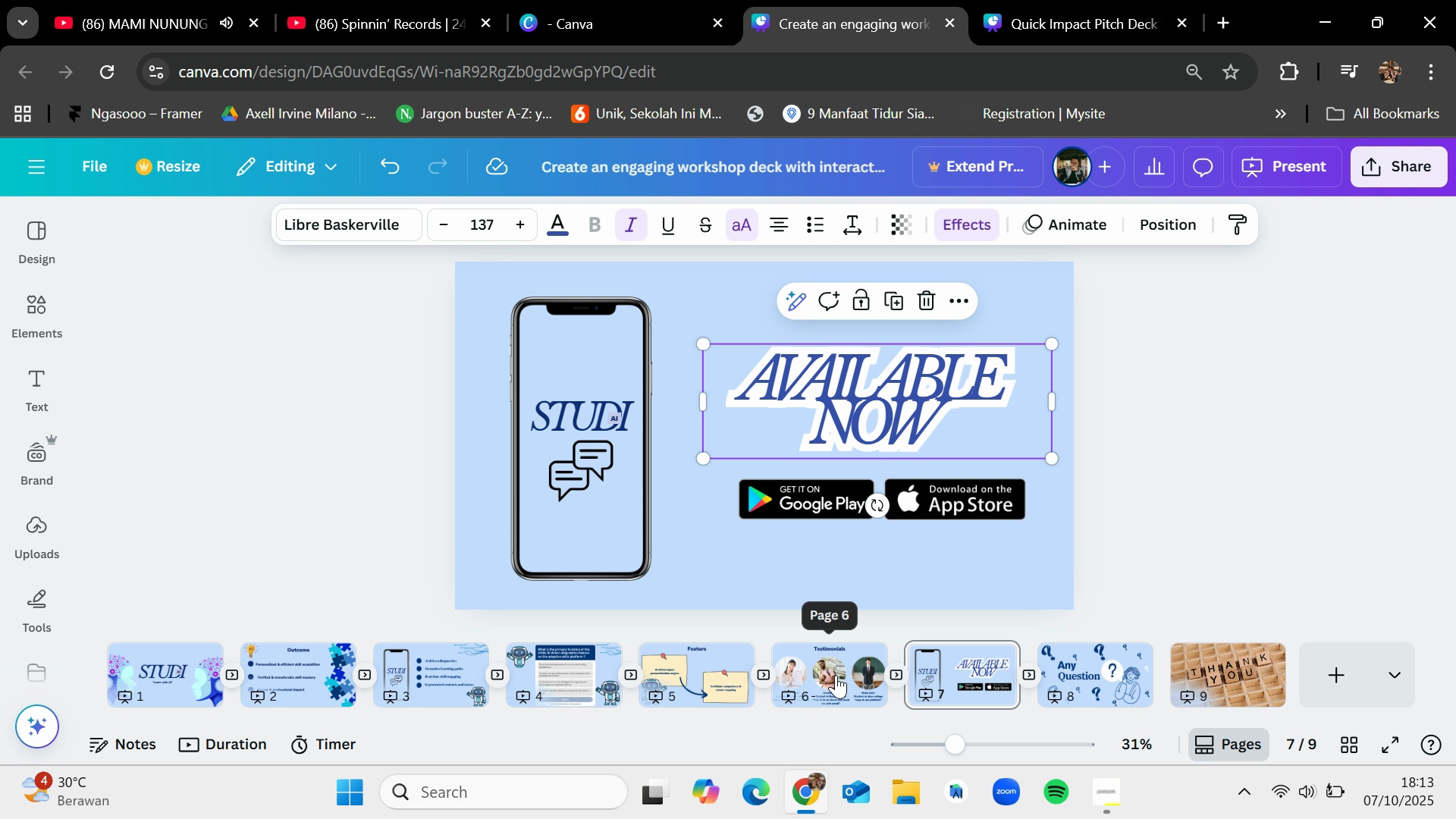 
left_click([598, 12])
 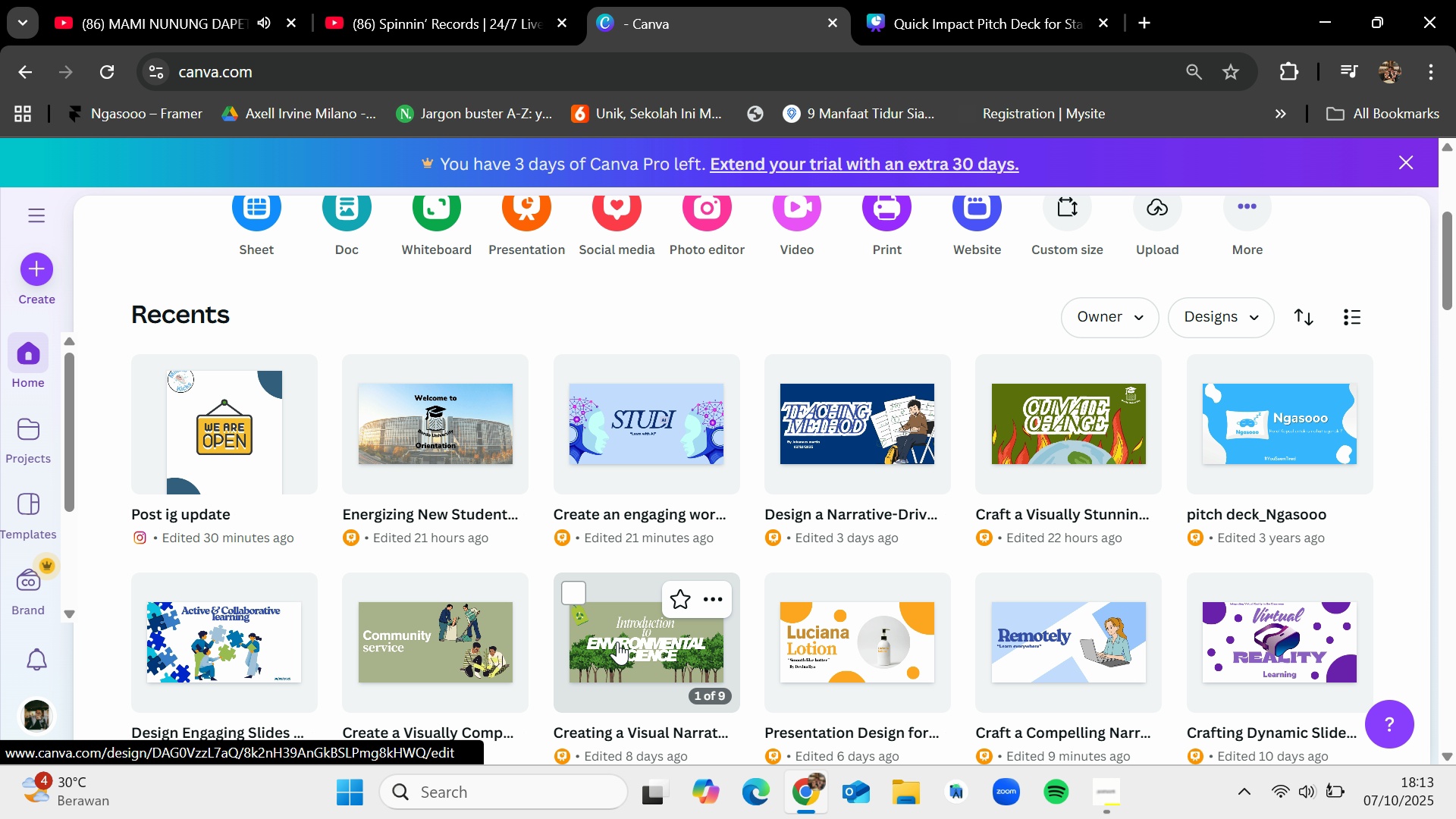 
wait(5.9)
 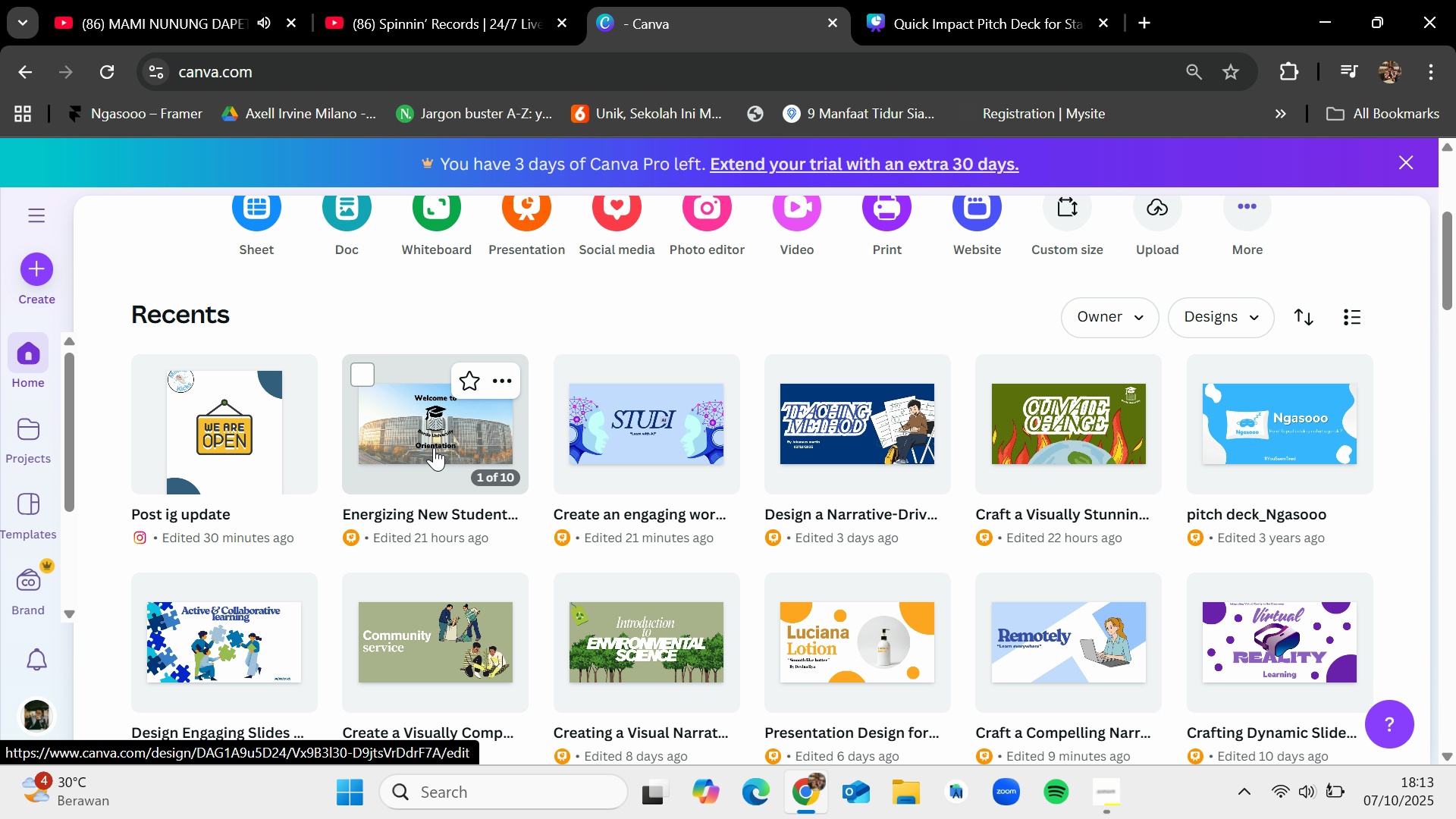 
left_click([1285, 429])
 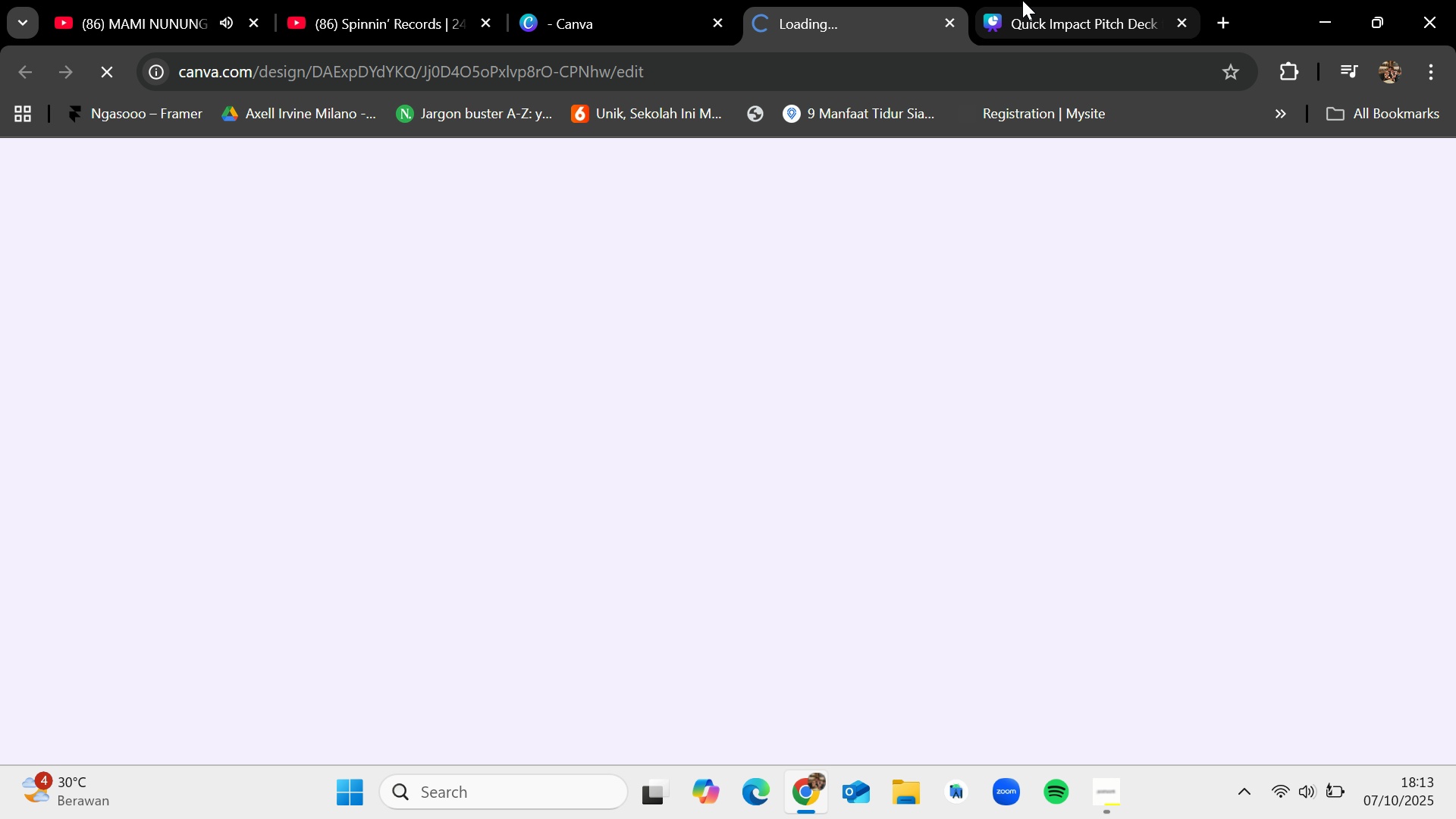 
left_click([1023, 0])
 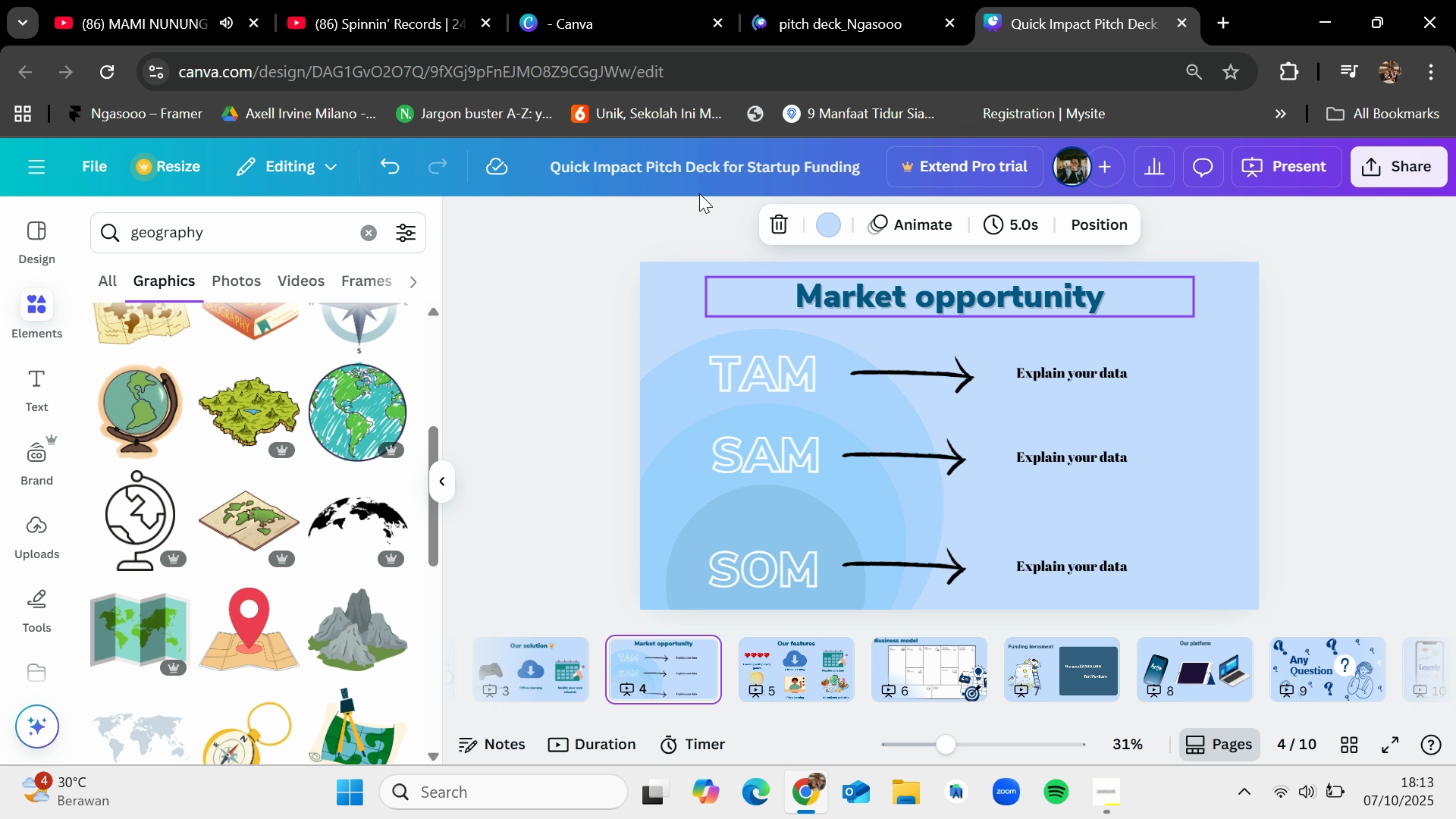 
left_click([642, 4])
 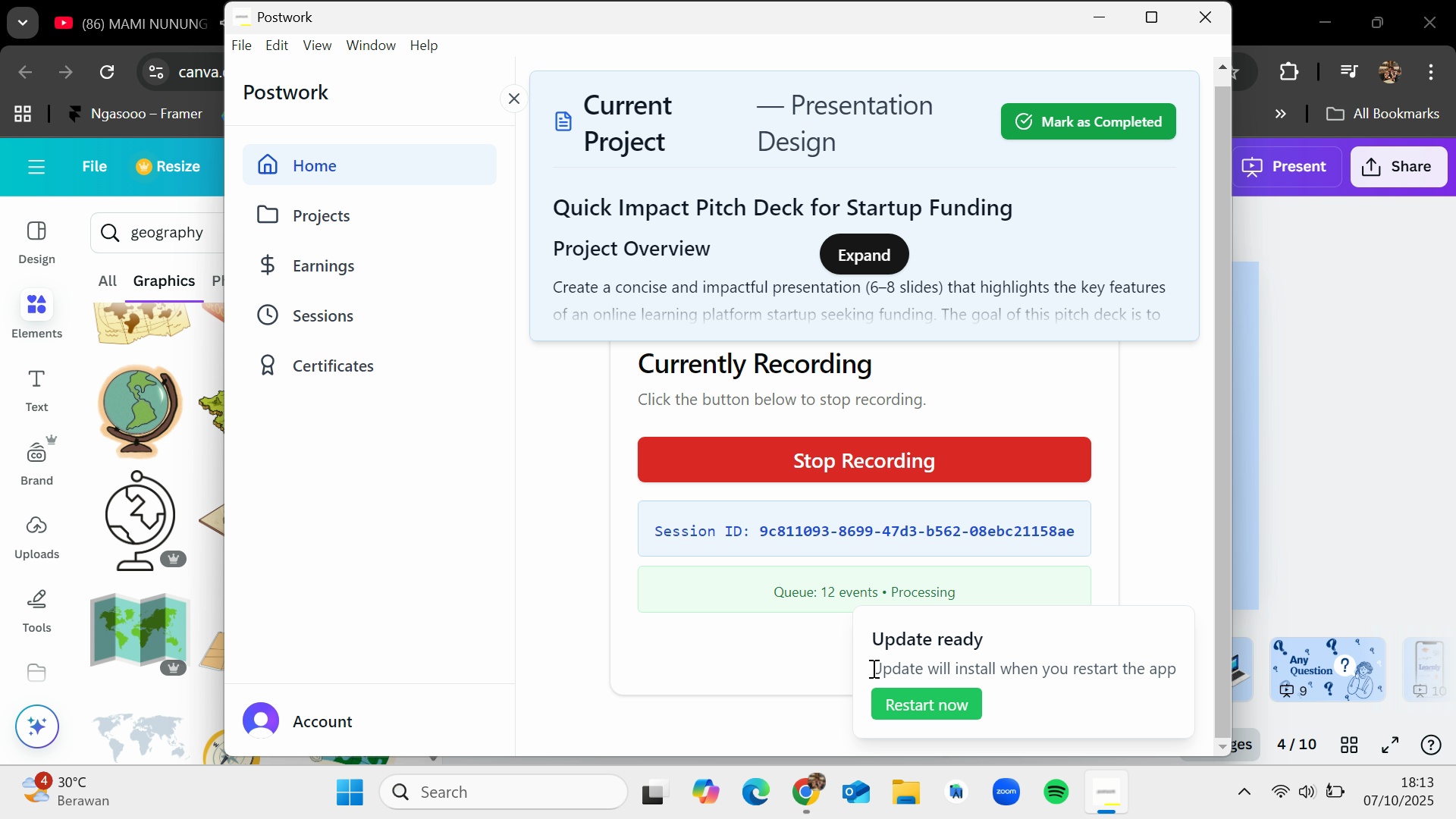 
double_click([1035, 0])
 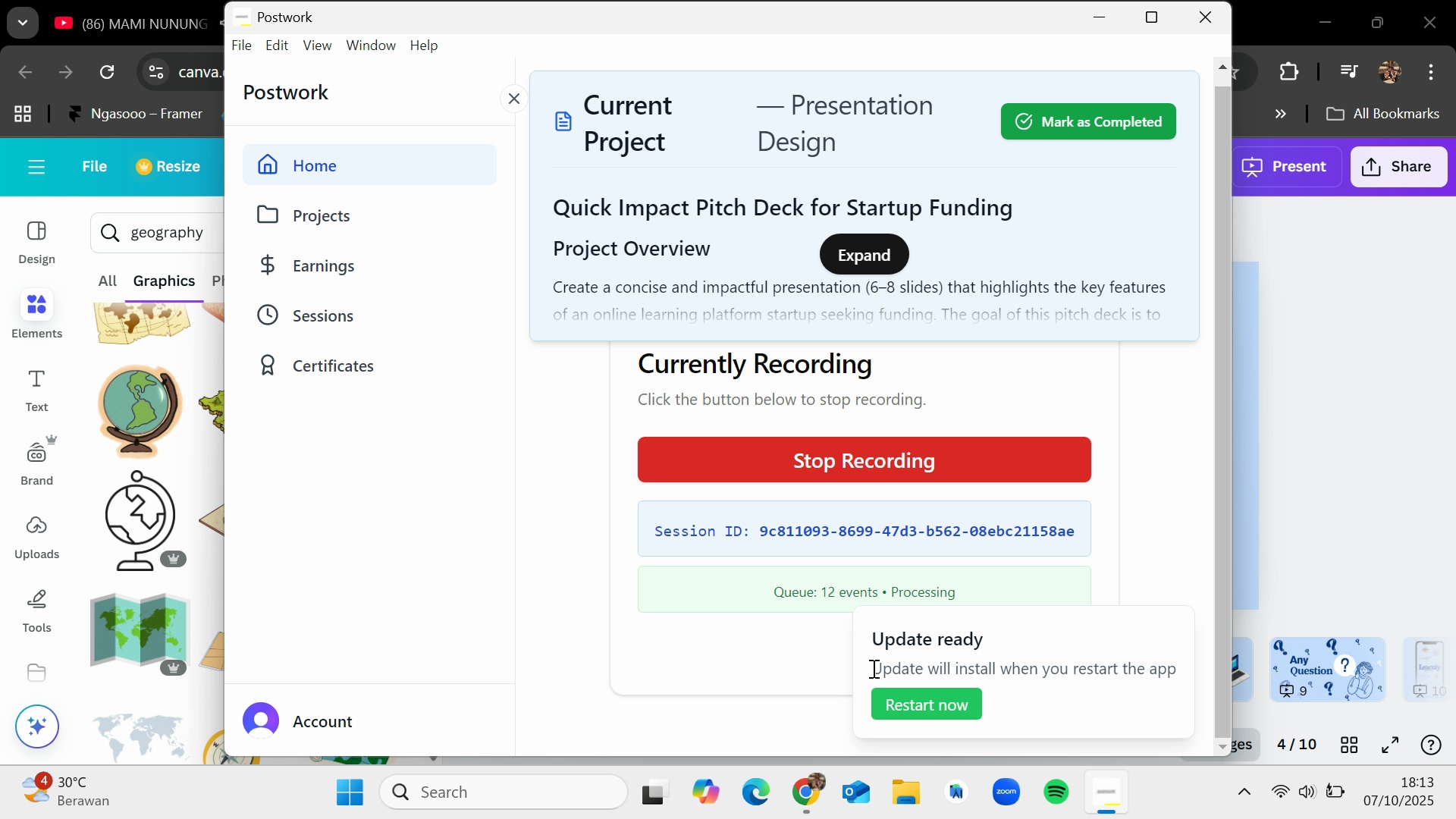 
left_click([1113, 814])
 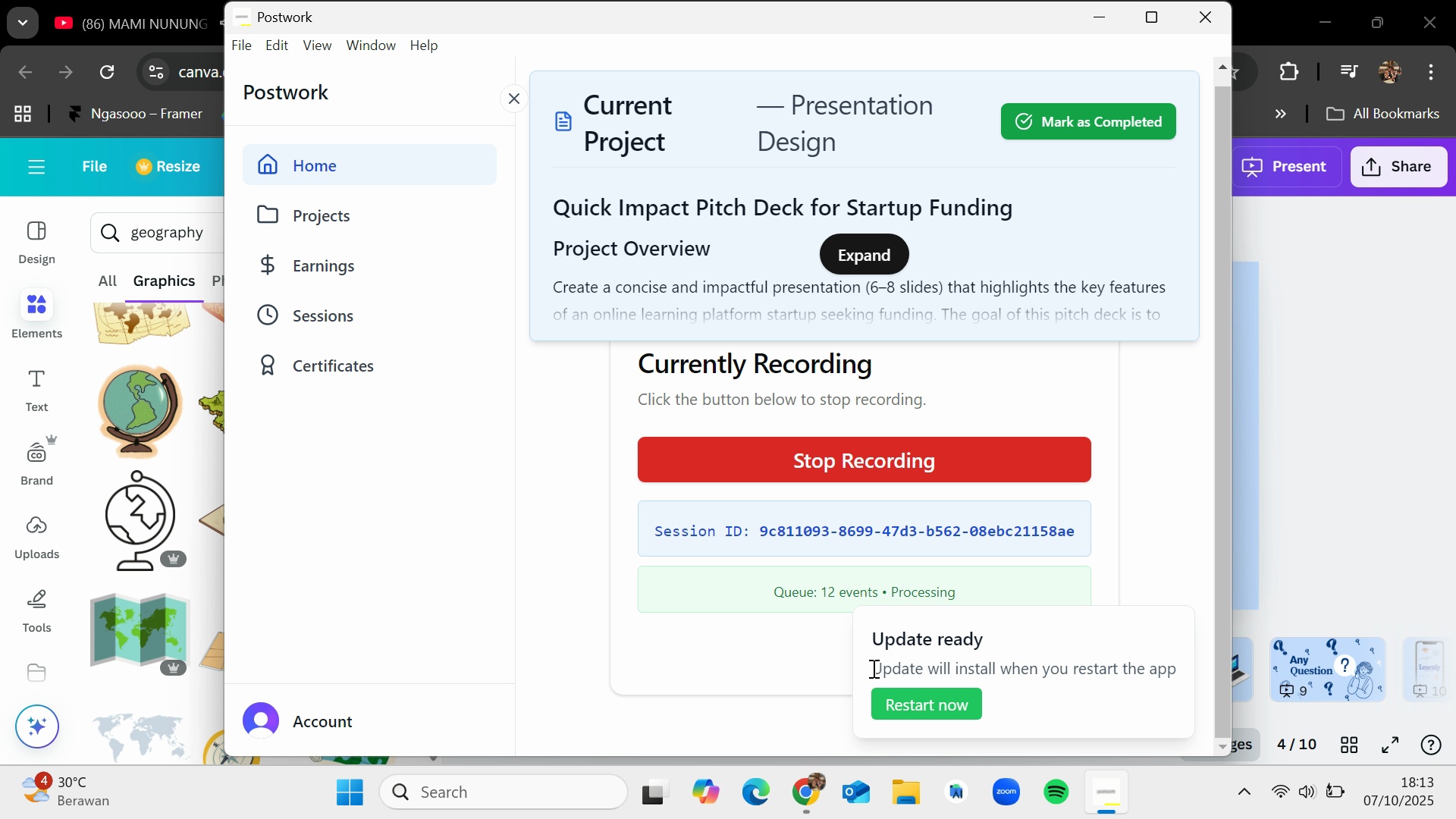 
left_click([868, 714])
 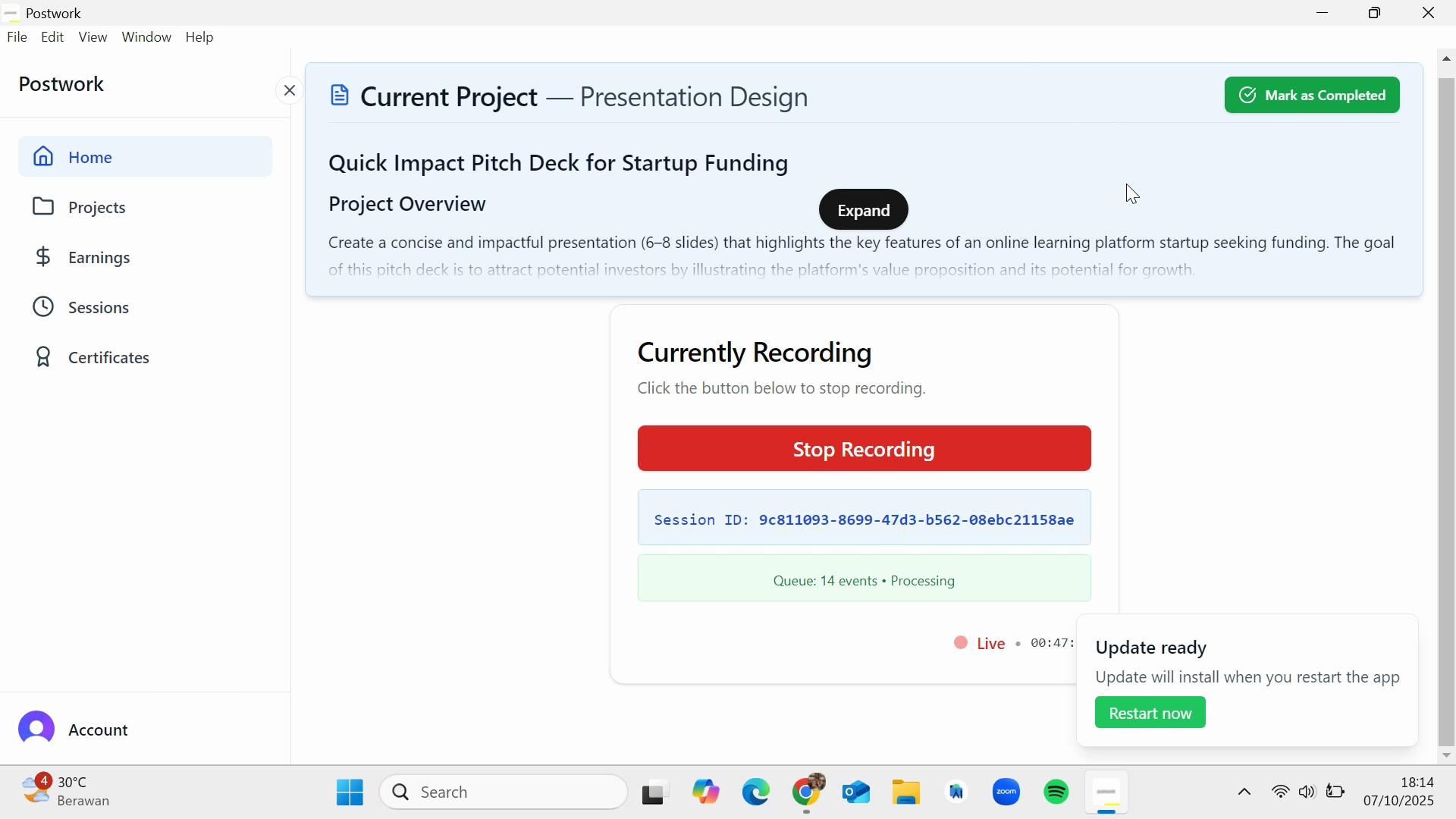 
left_click([1316, 7])
 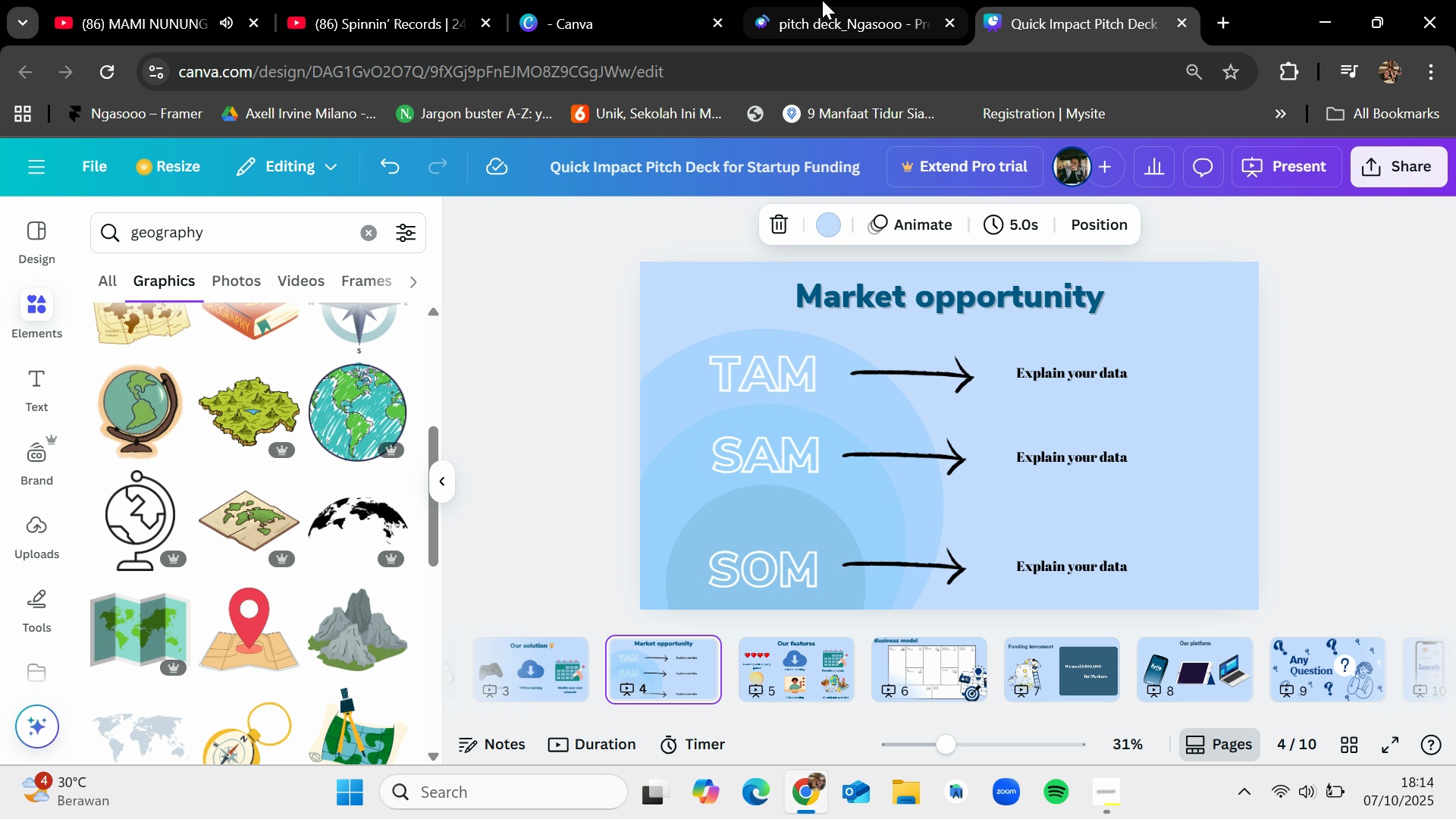 
left_click([826, 0])
 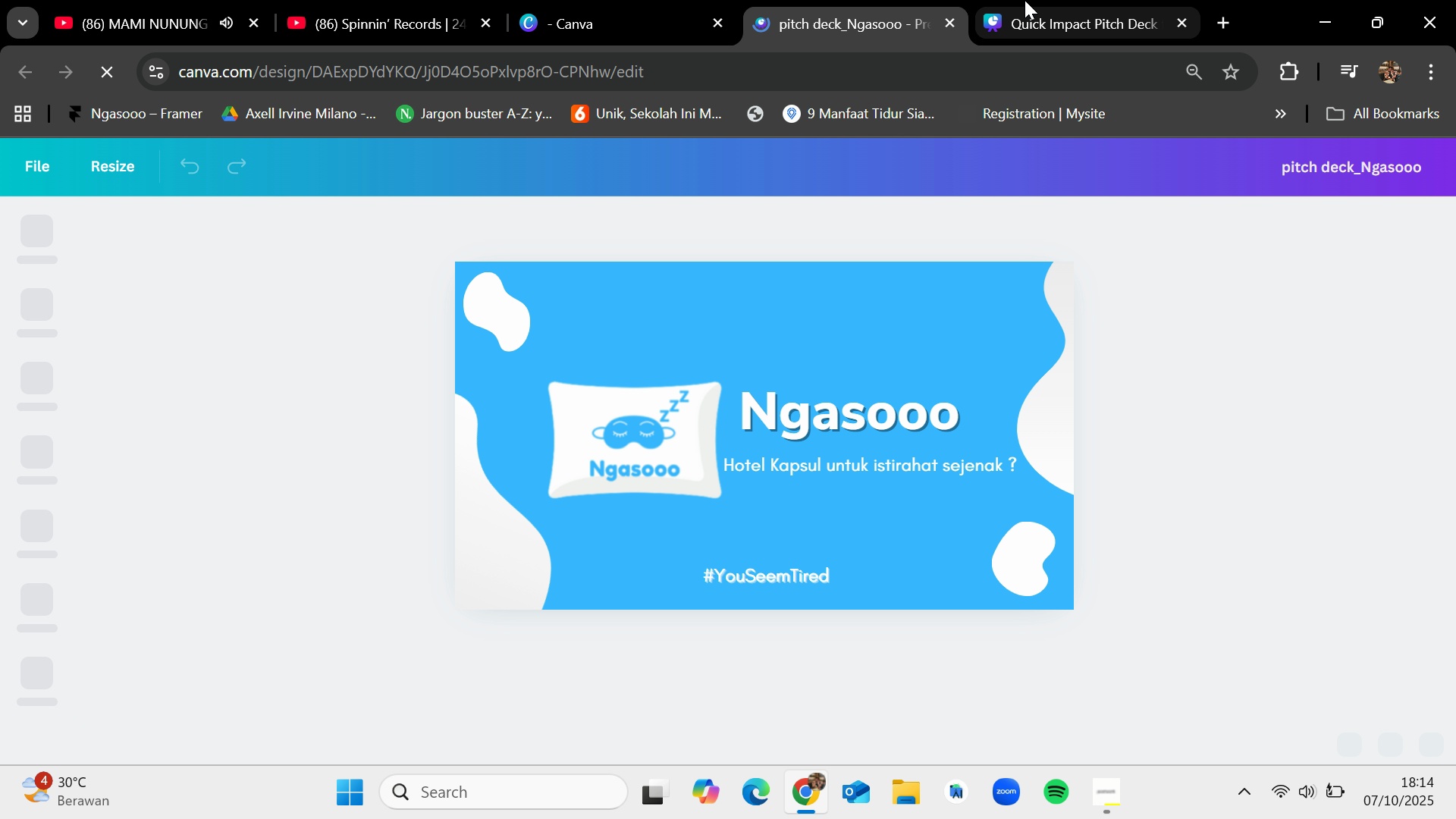 
left_click([1044, 0])
 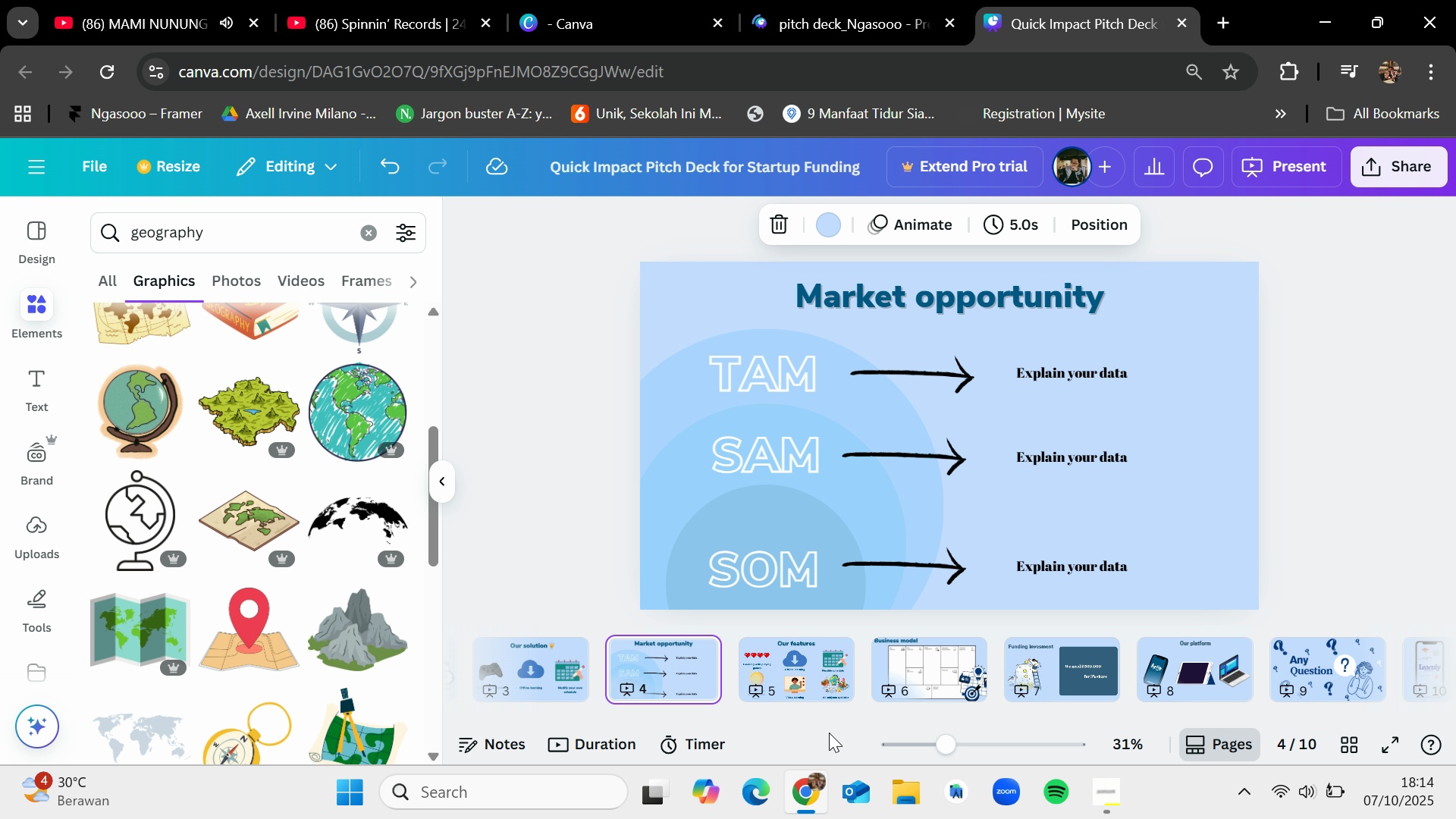 
left_click_drag(start_coordinate=[830, 718], to_coordinate=[620, 707])
 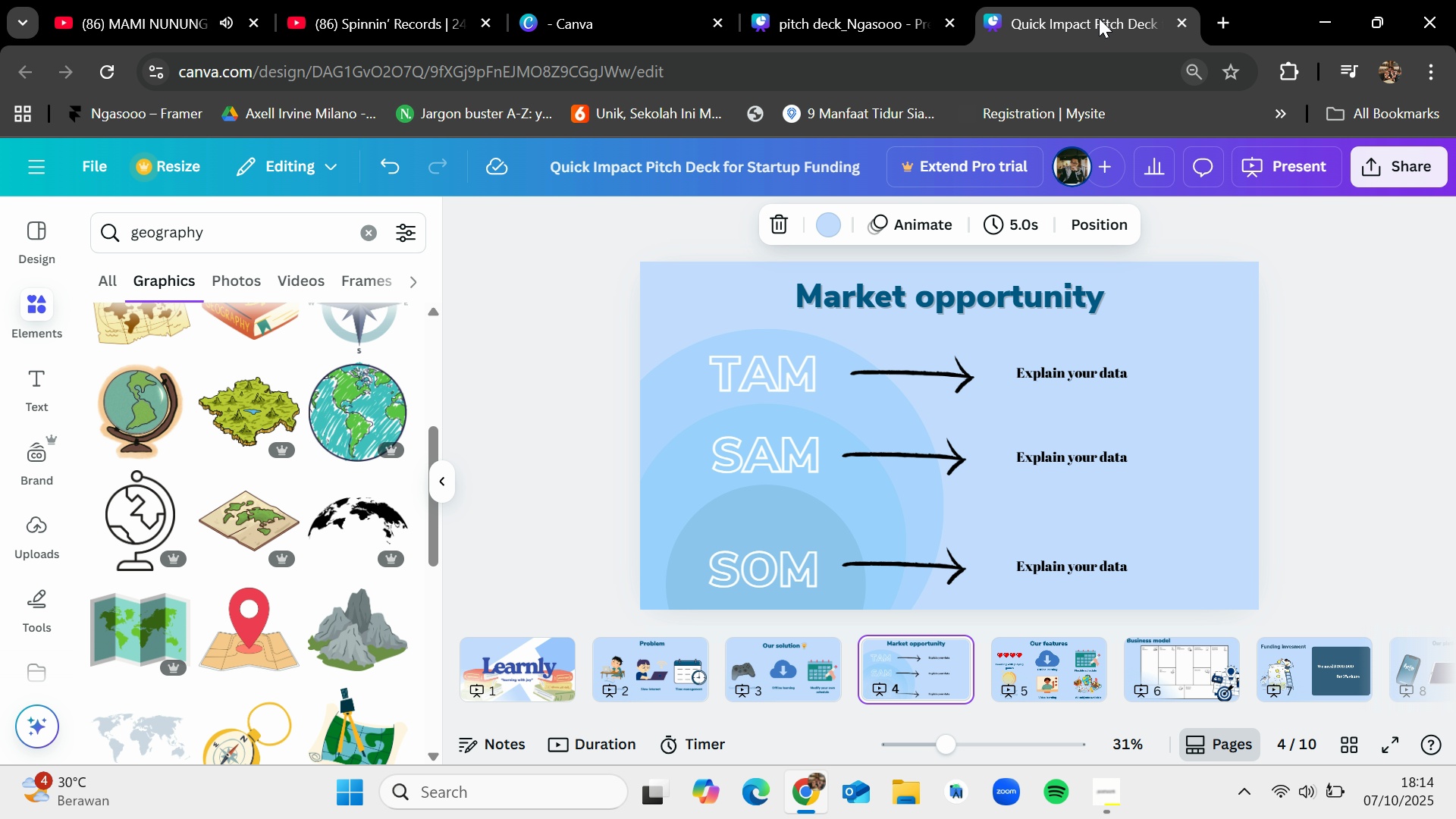 
left_click([887, 0])
 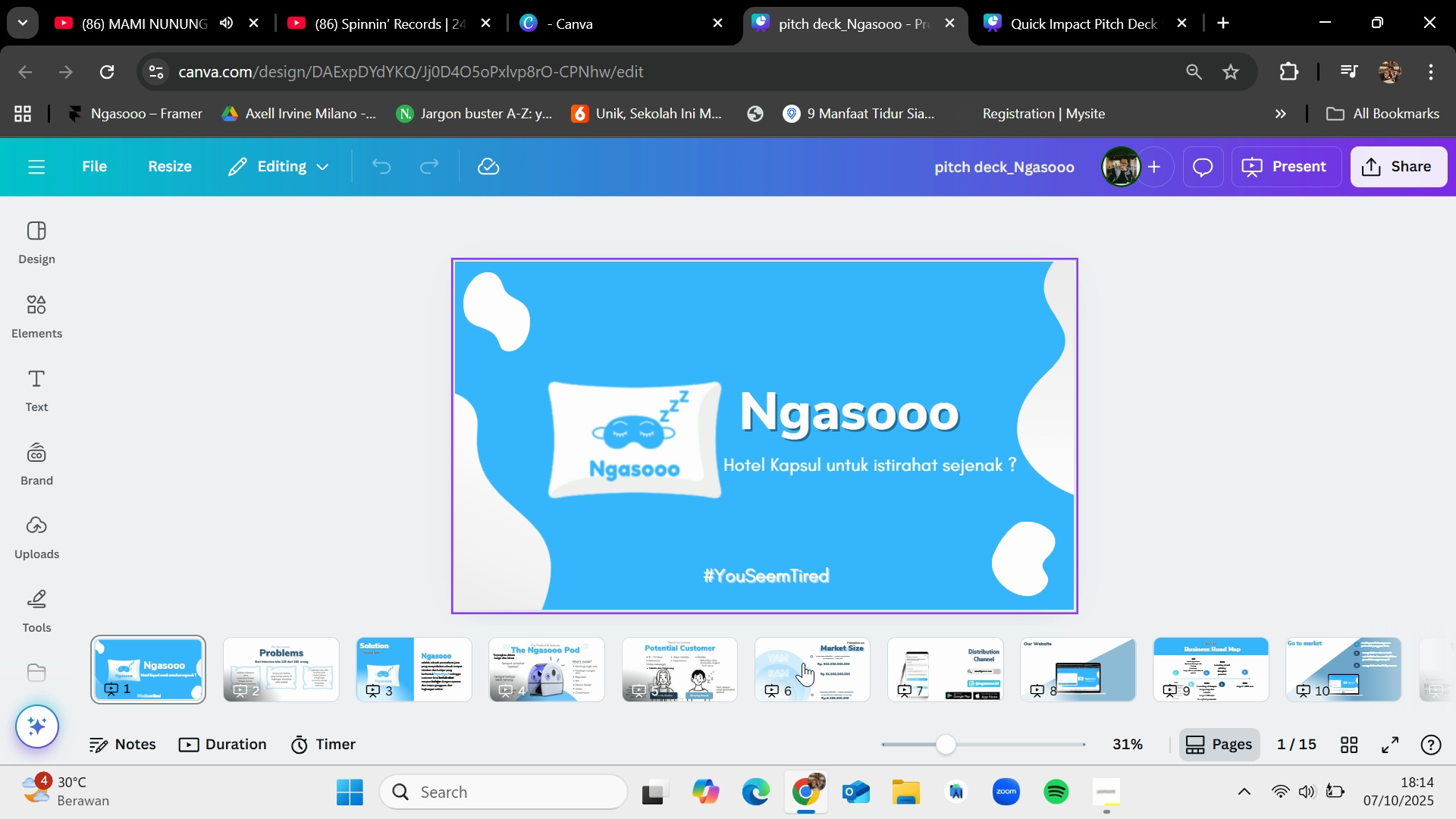 
wait(8.48)
 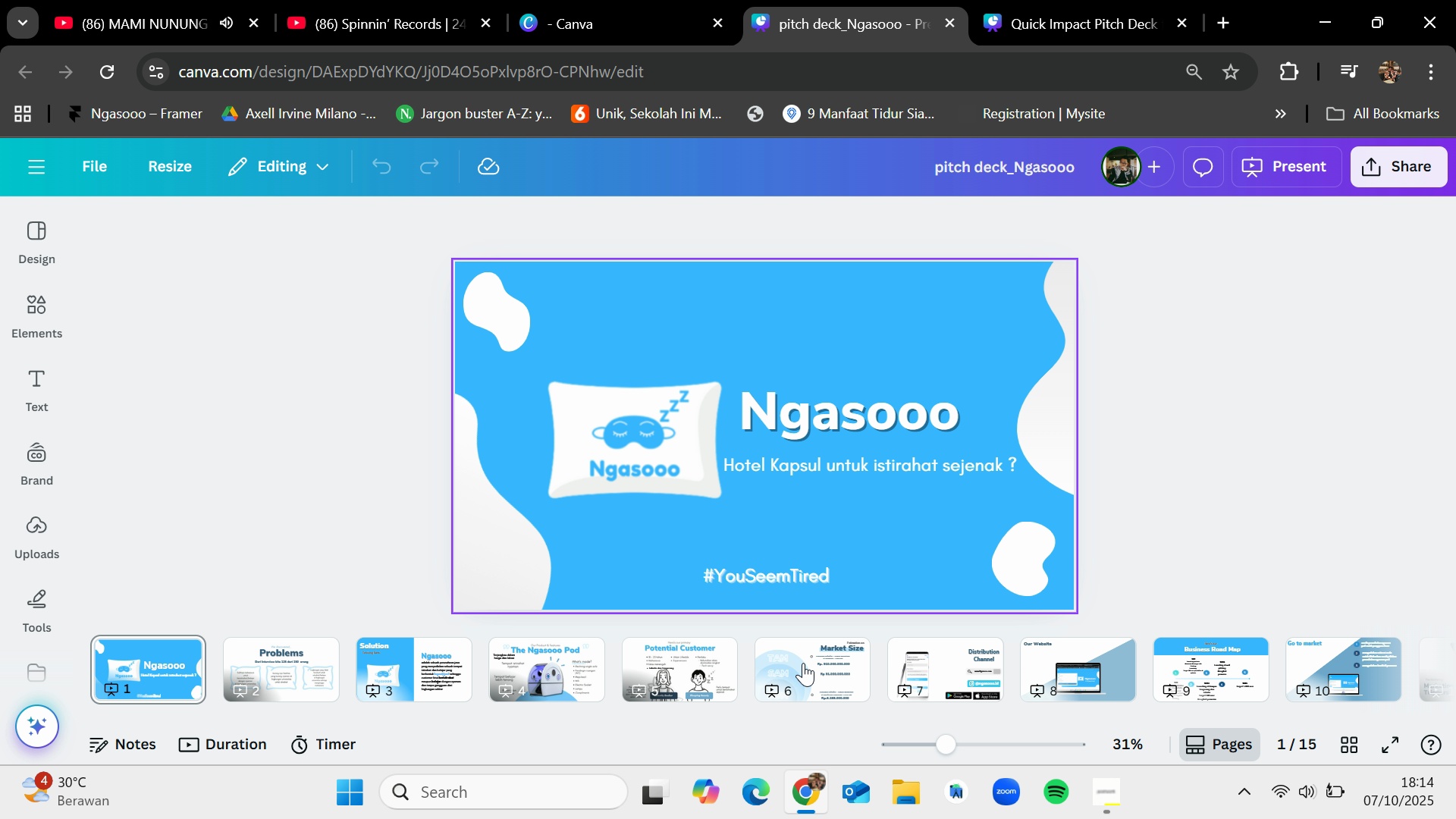 
left_click_drag(start_coordinate=[990, 595], to_coordinate=[813, 369])
 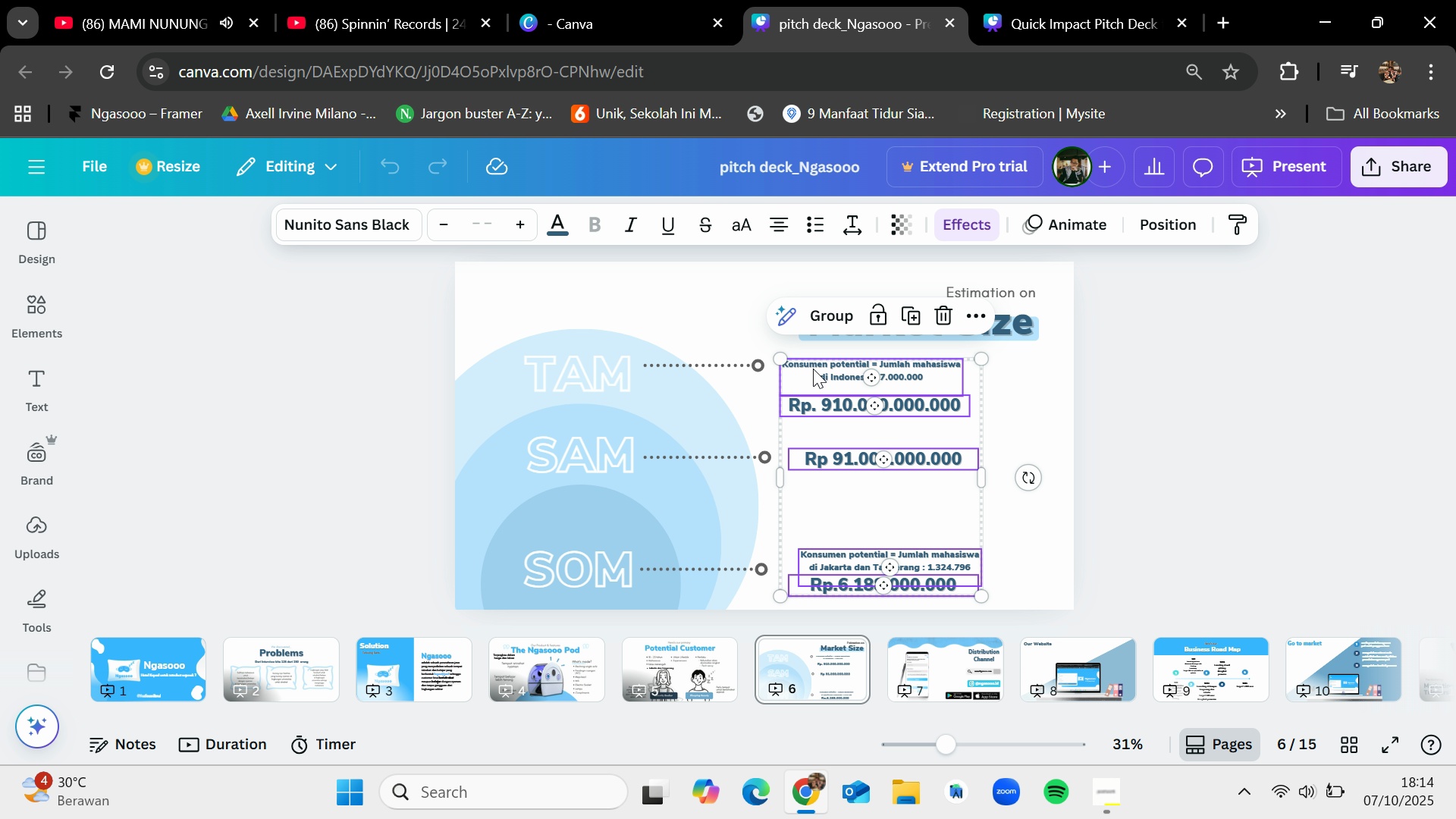 
key(Control+C)
 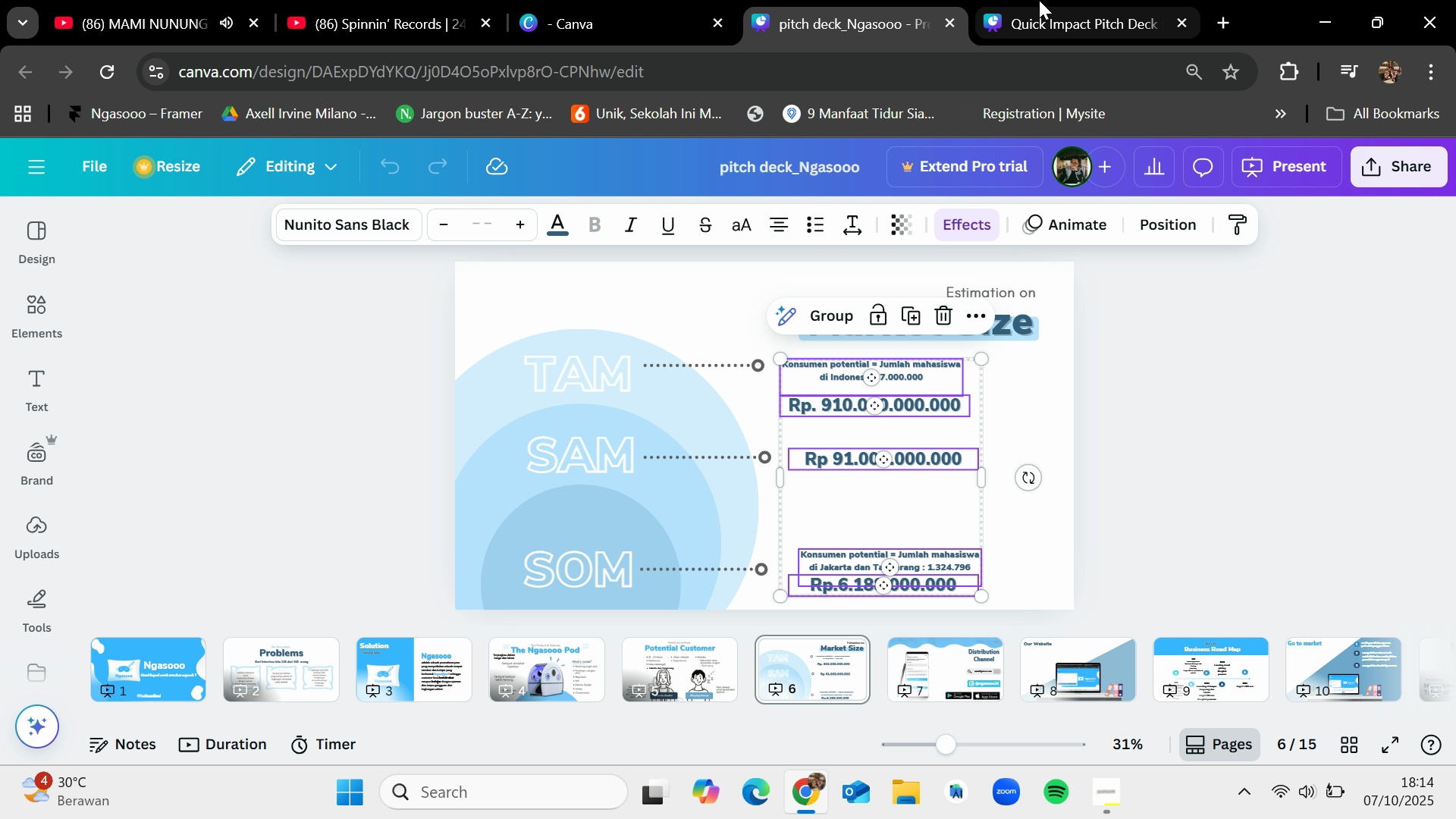 
left_click([1040, 0])
 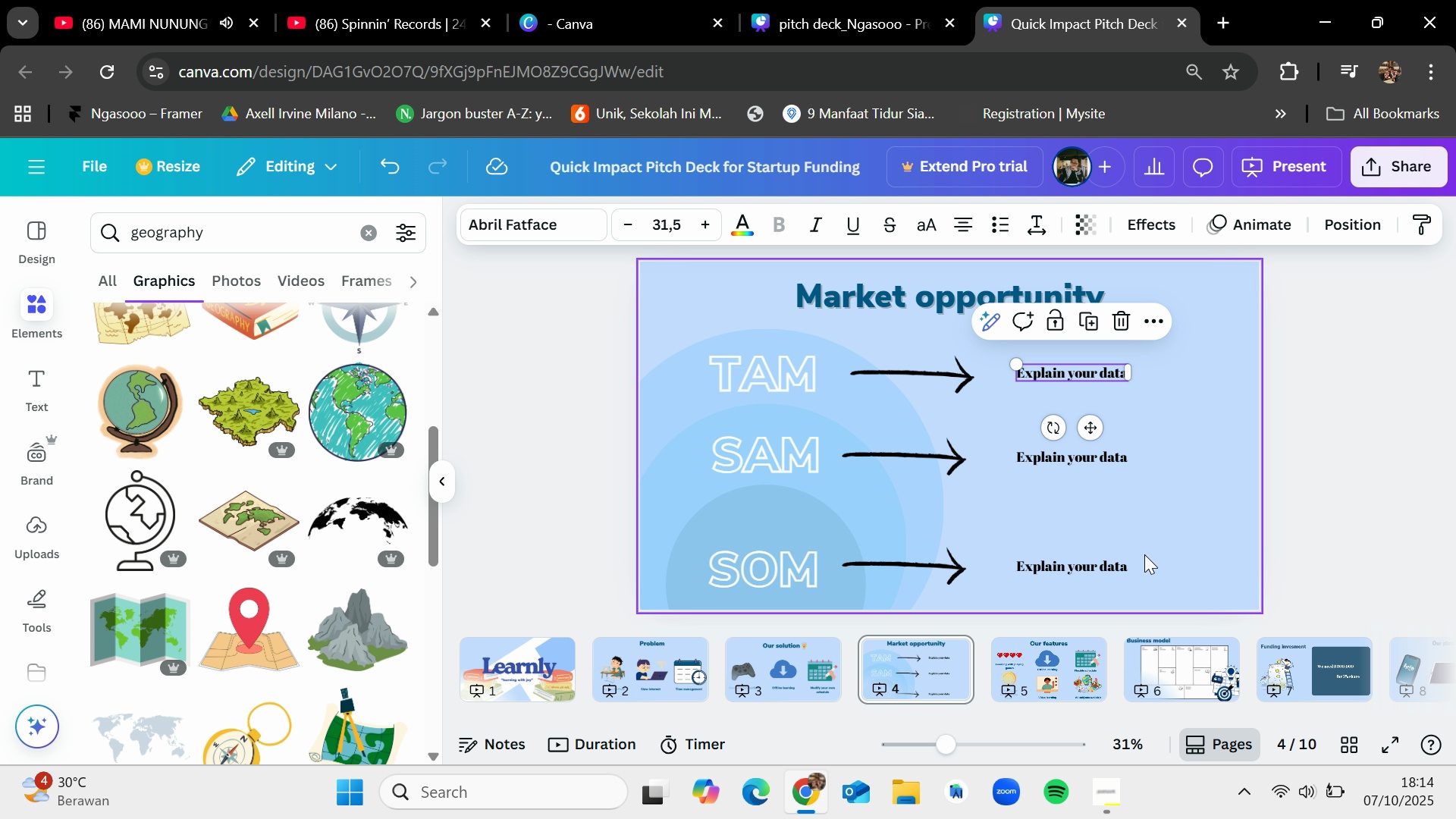 
left_click_drag(start_coordinate=[1140, 587], to_coordinate=[1013, 358])
 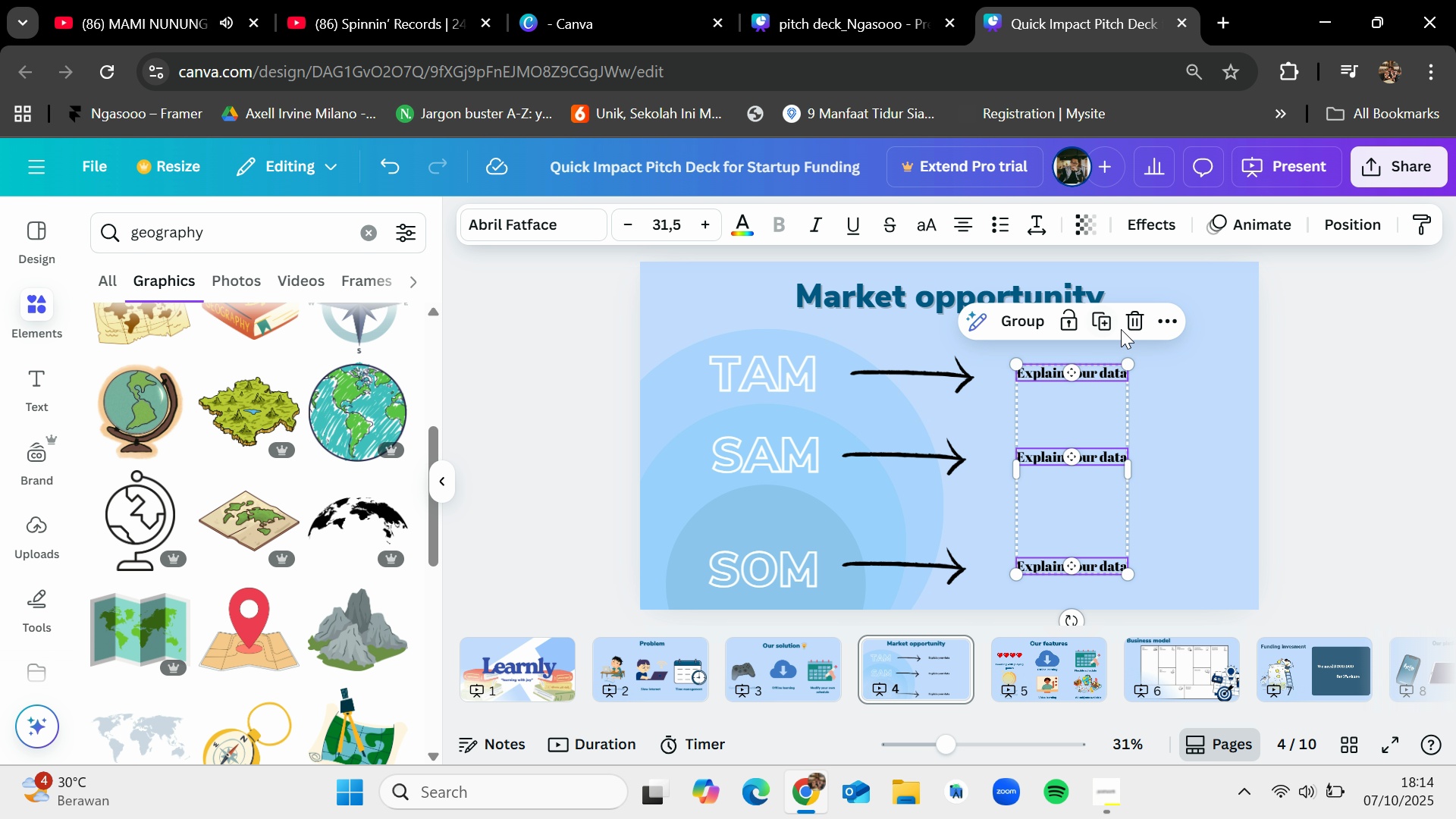 
left_click([1128, 325])
 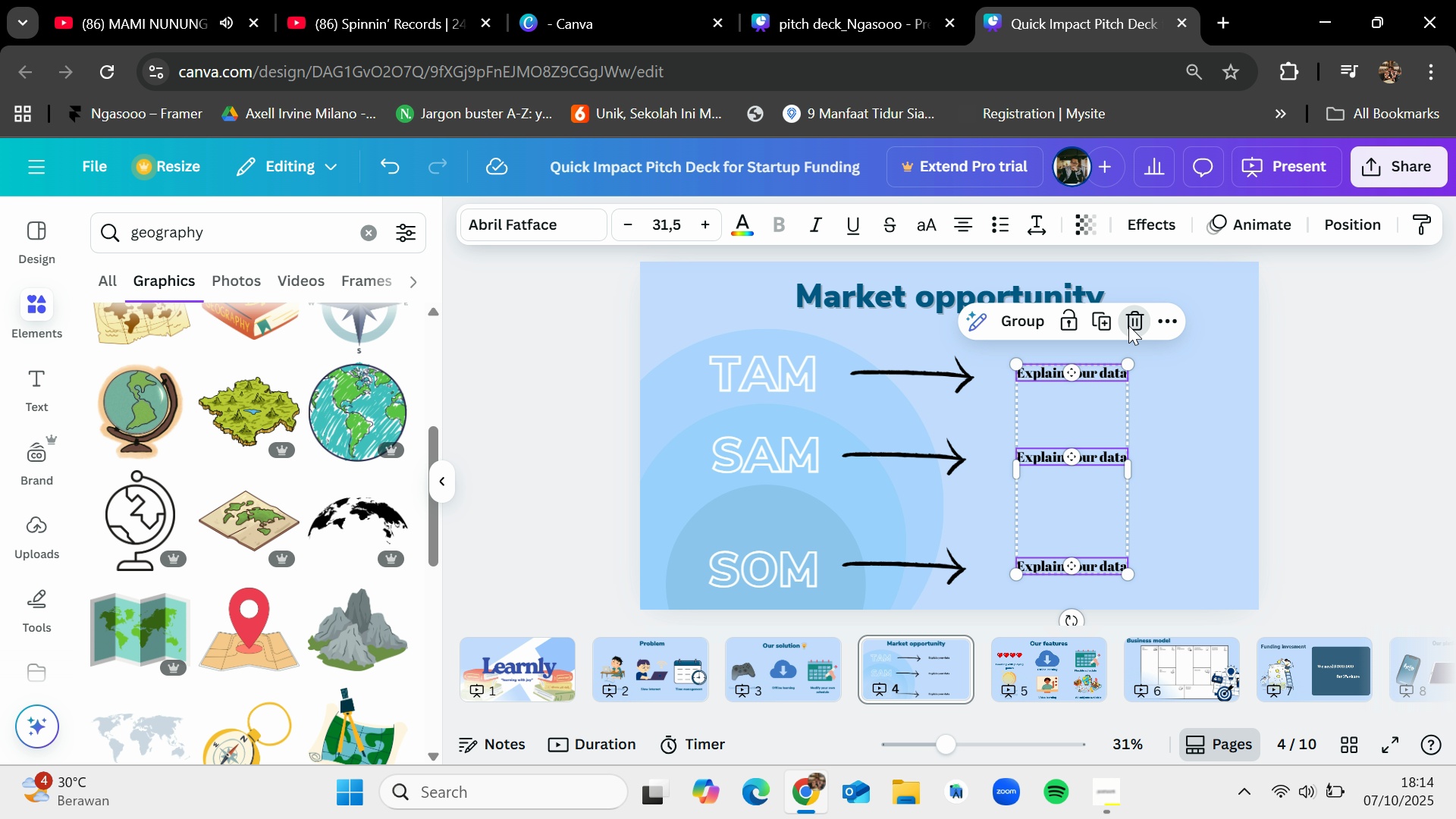 
key(Control+V)
 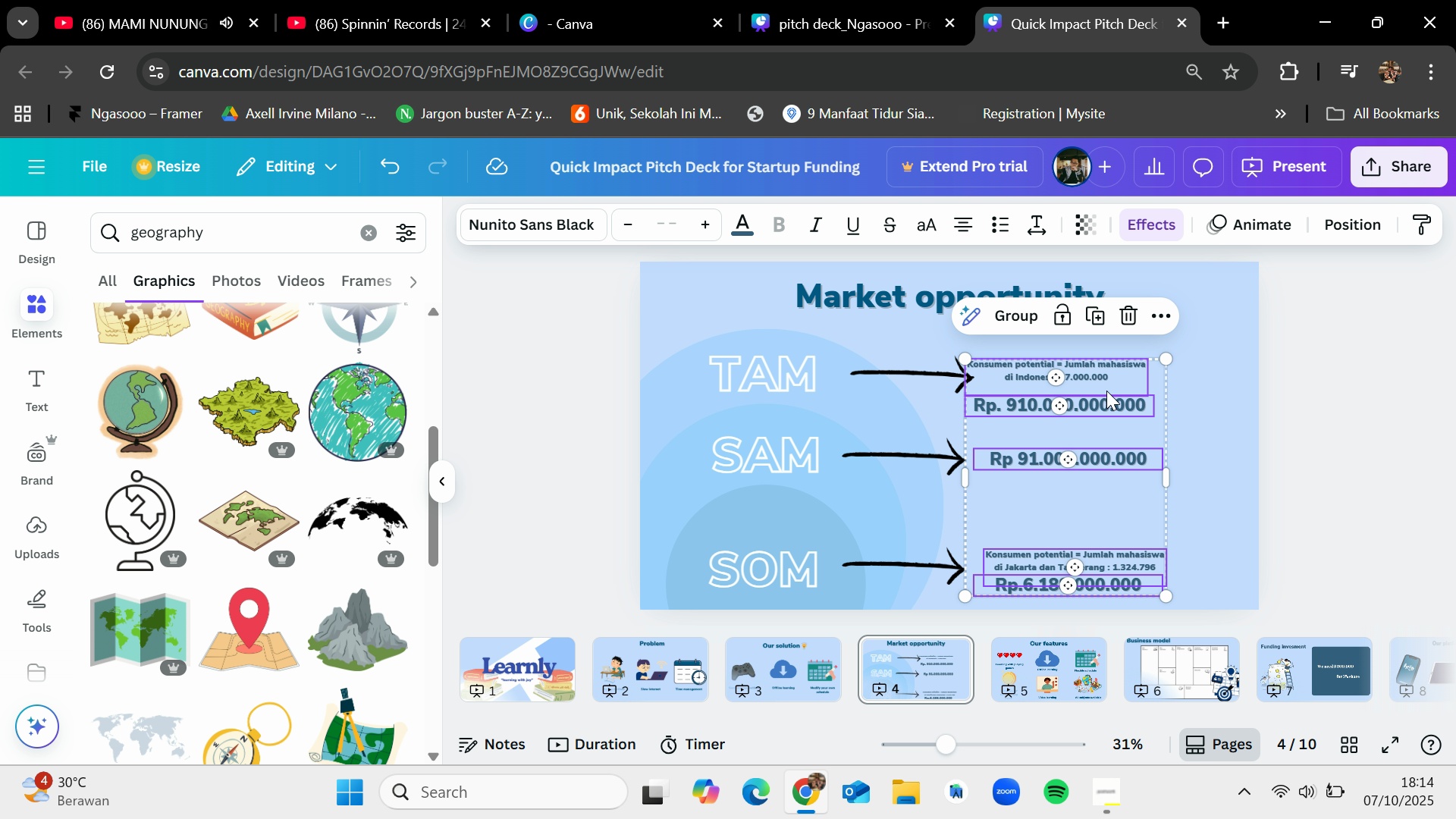 
left_click_drag(start_coordinate=[1107, 395], to_coordinate=[1131, 395])
 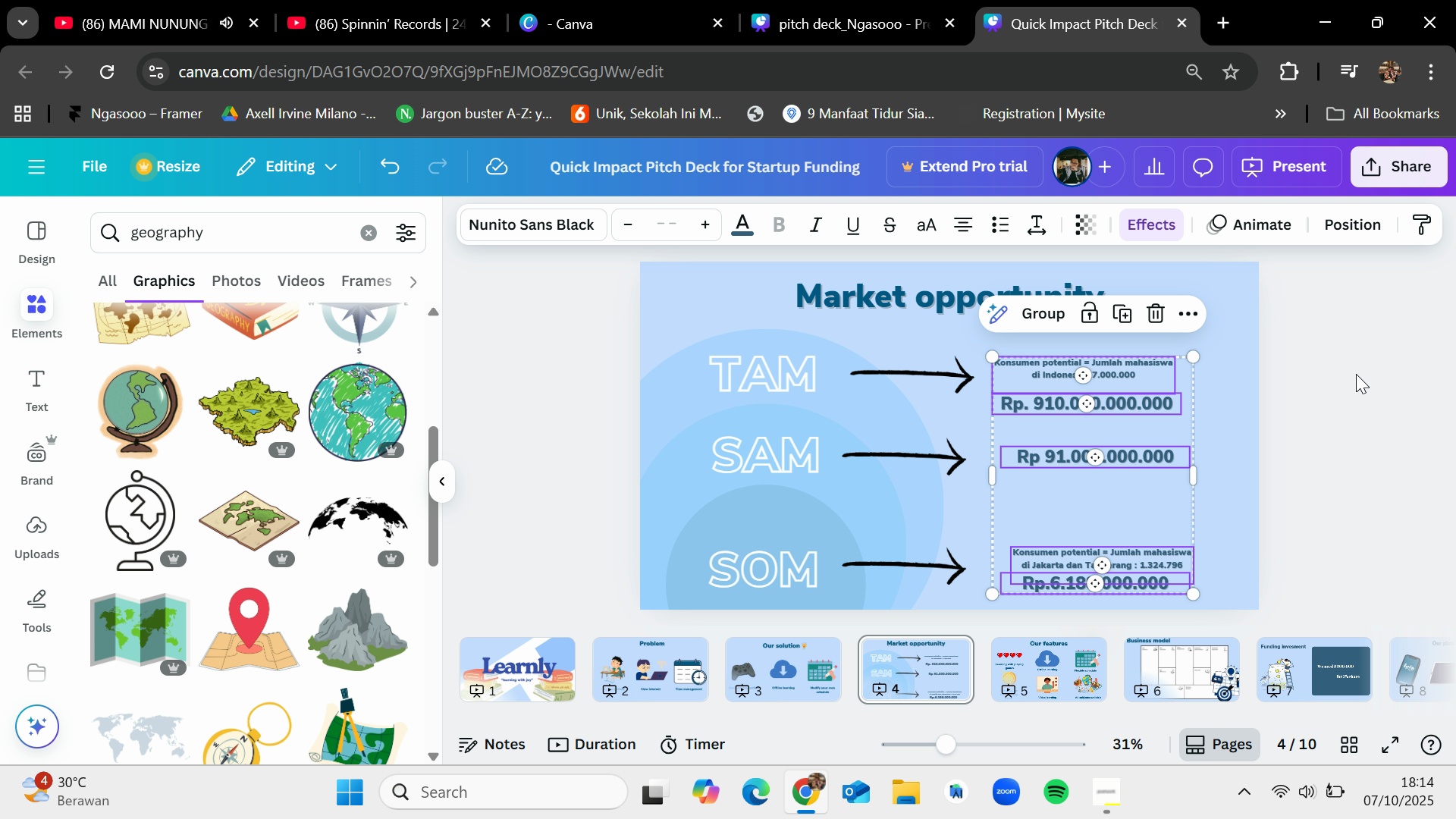 
left_click([1356, 374])
 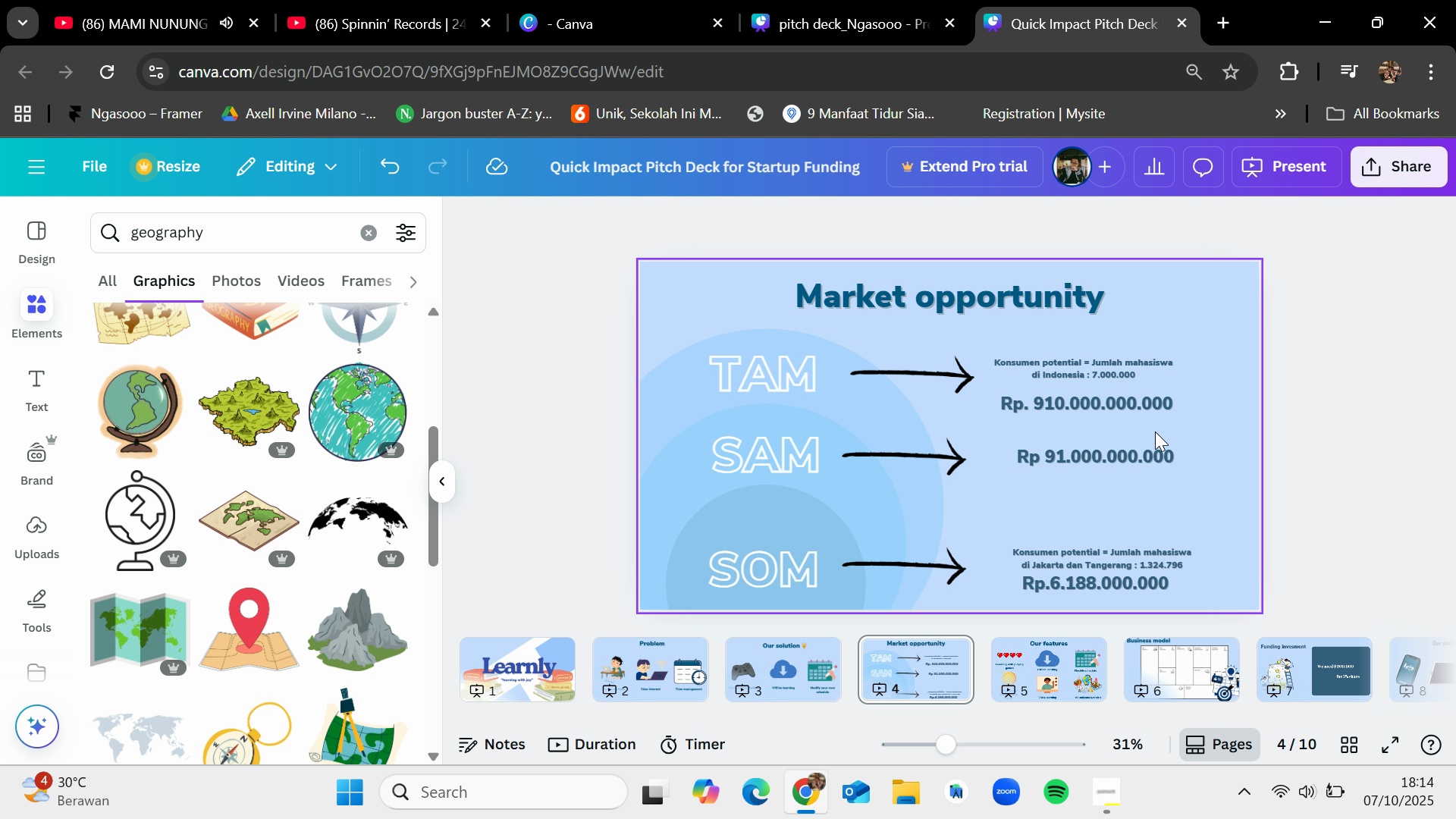 
wait(5.15)
 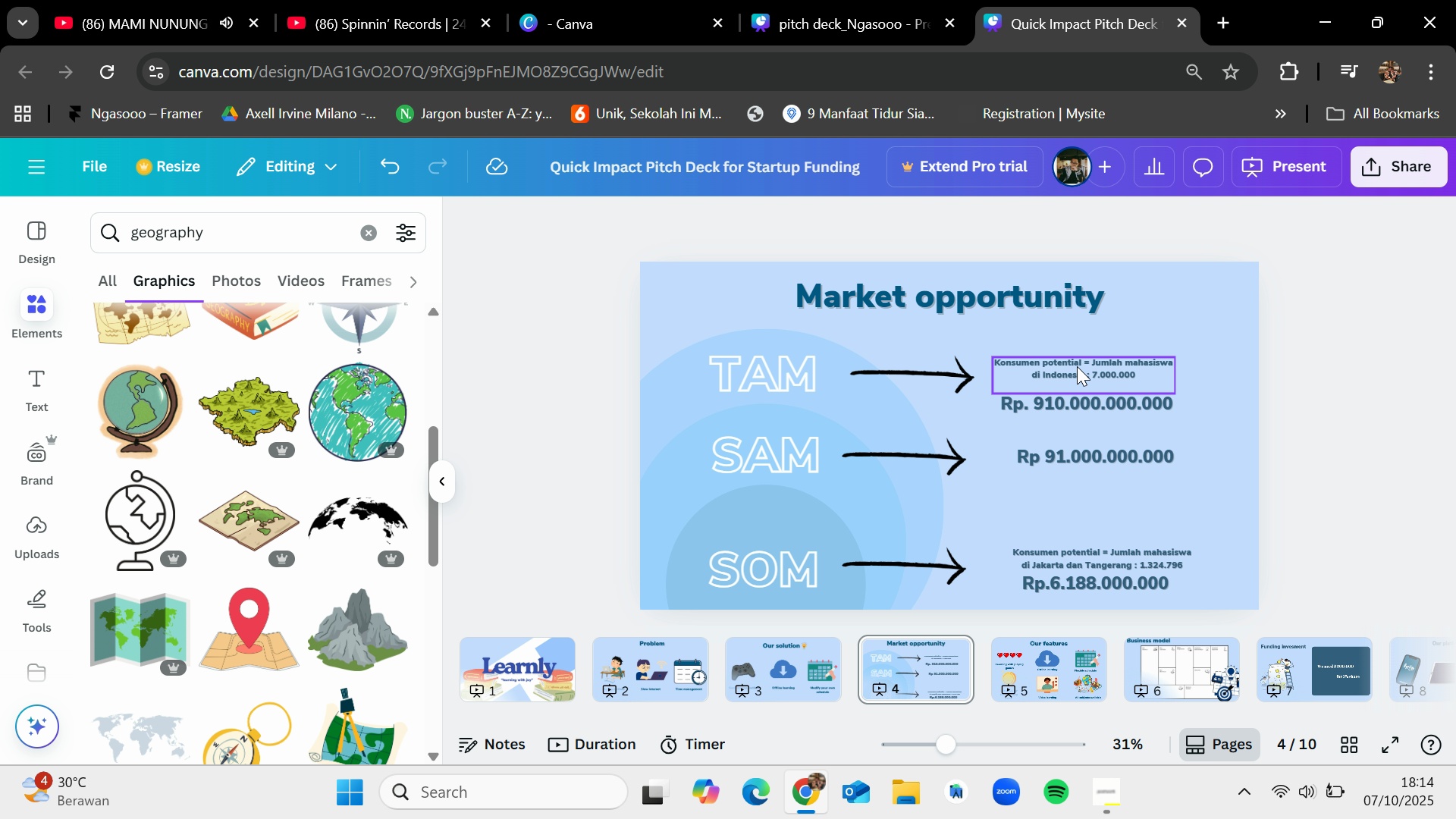 
left_click([1106, 374])
 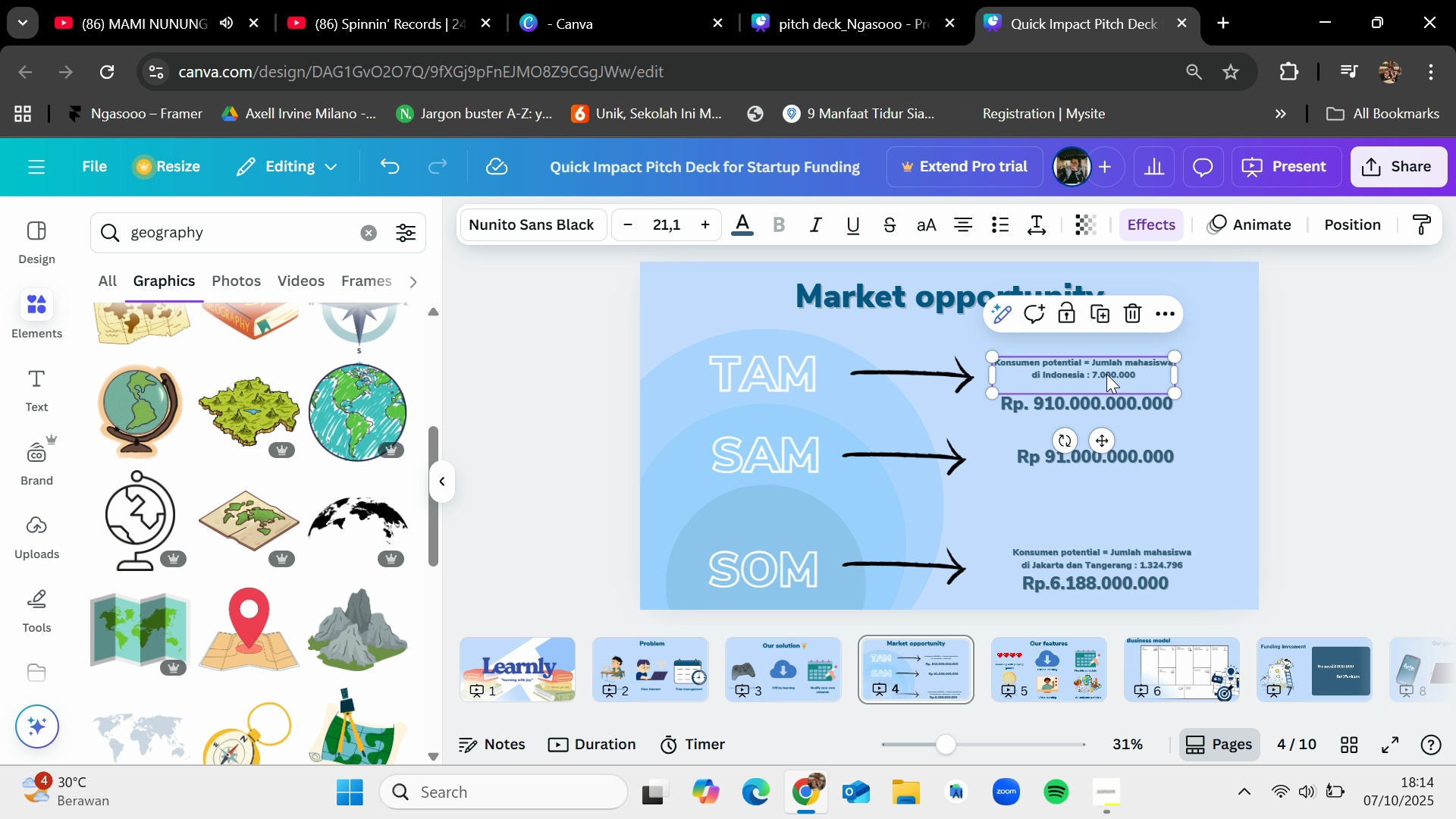 
key(Backspace)
 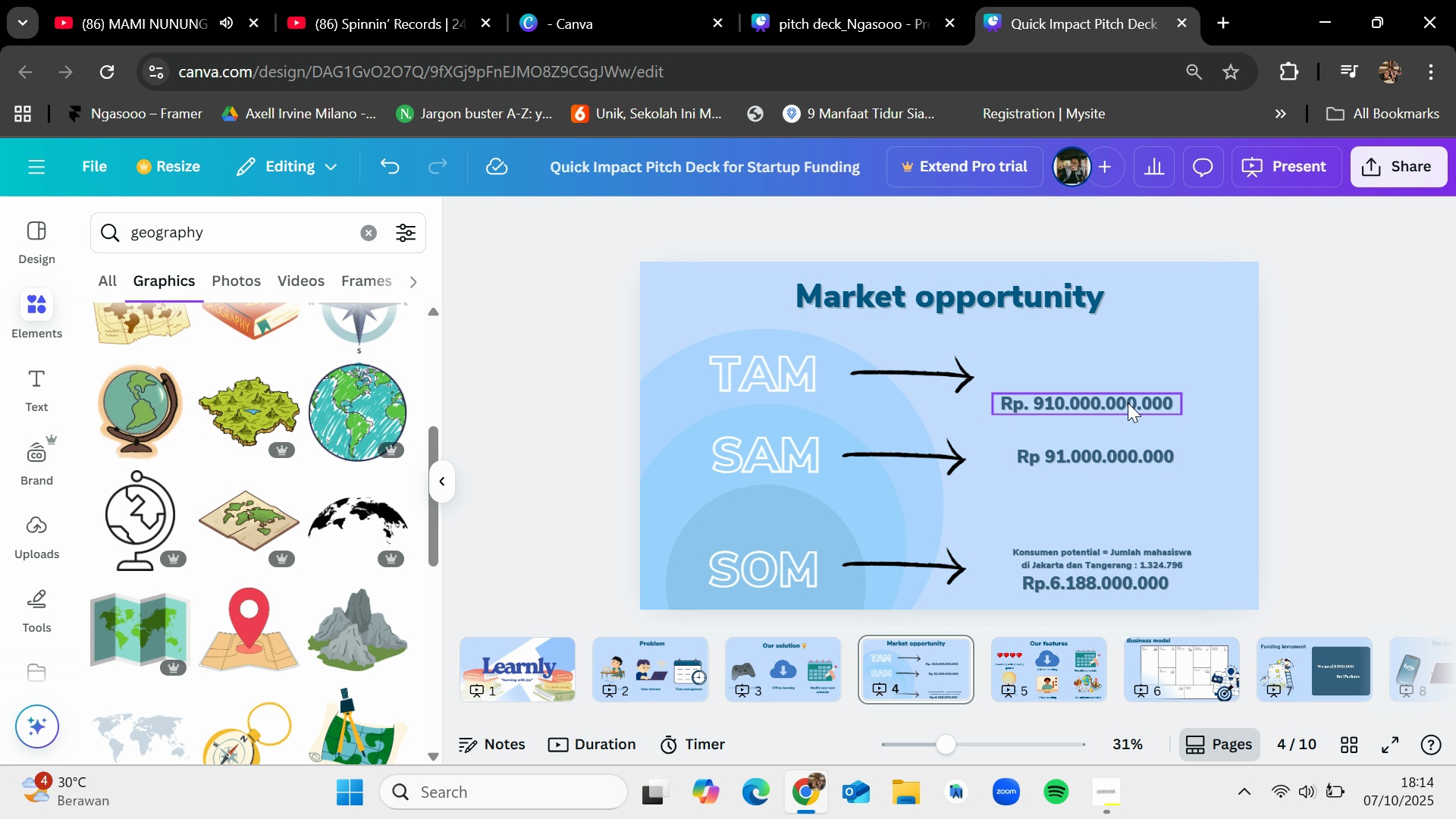 
left_click_drag(start_coordinate=[1127, 407], to_coordinate=[1133, 389])
 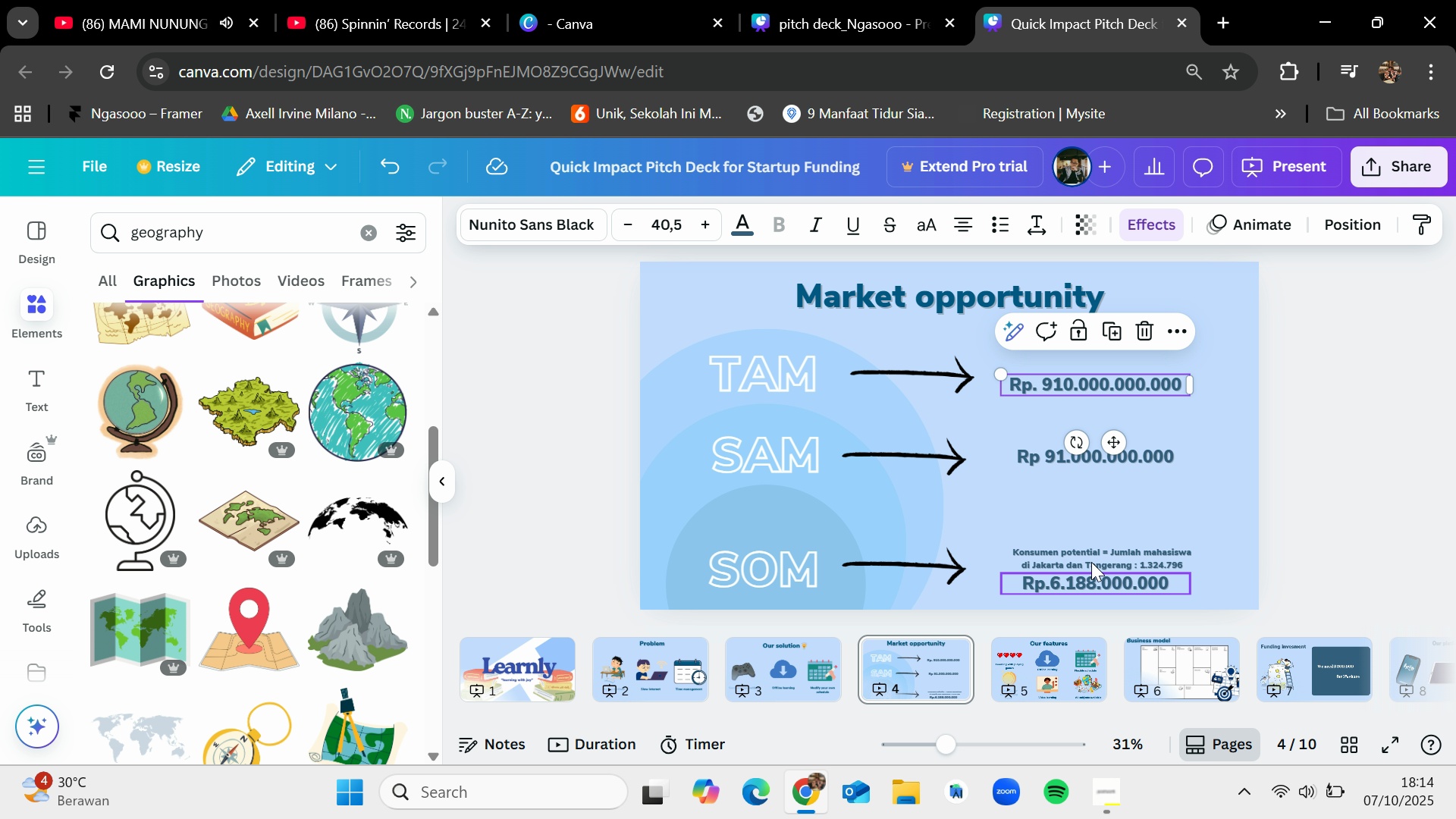 
left_click([1091, 560])
 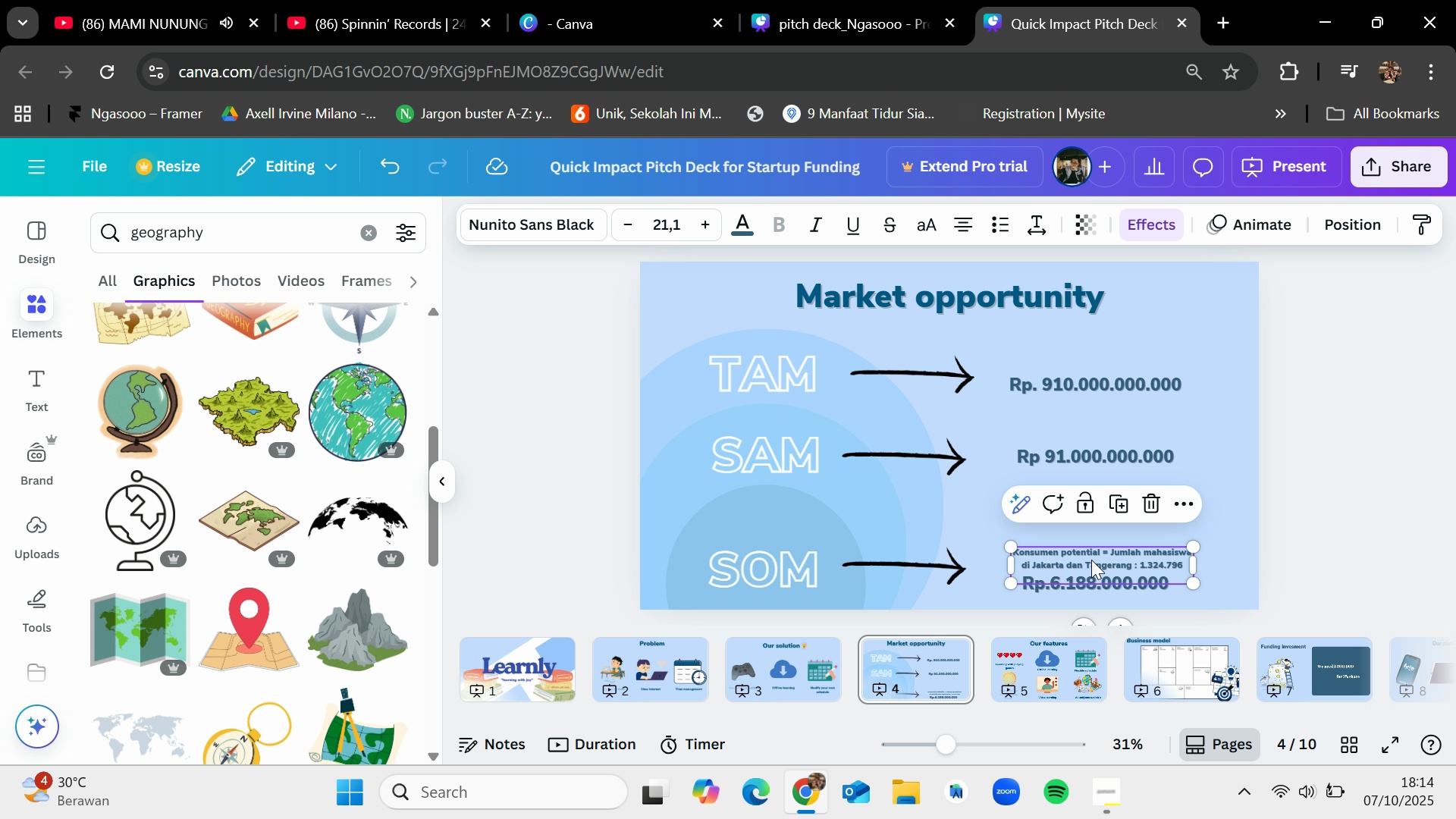 
key(Backspace)
 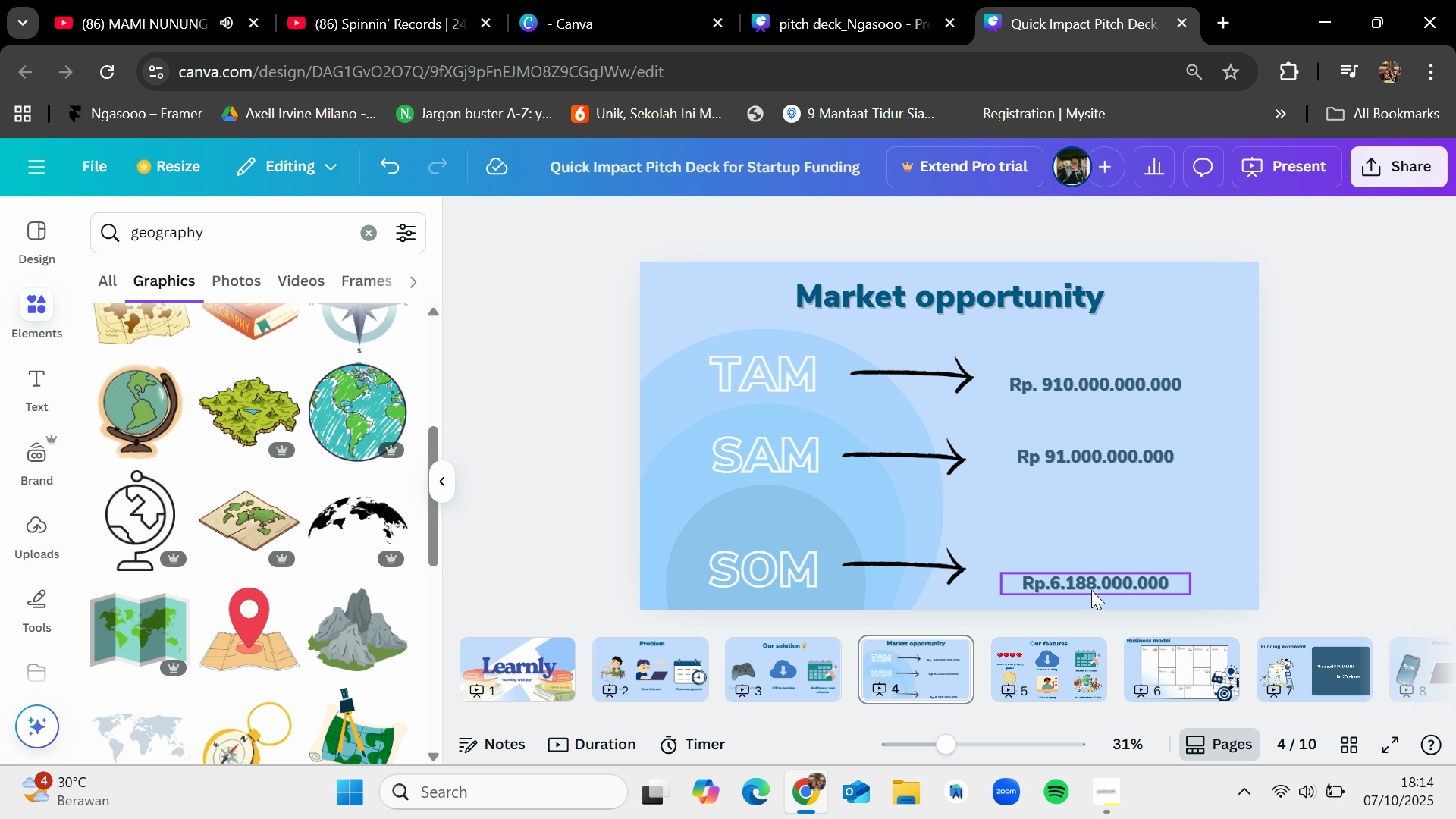 
left_click_drag(start_coordinate=[1091, 584], to_coordinate=[1090, 569])
 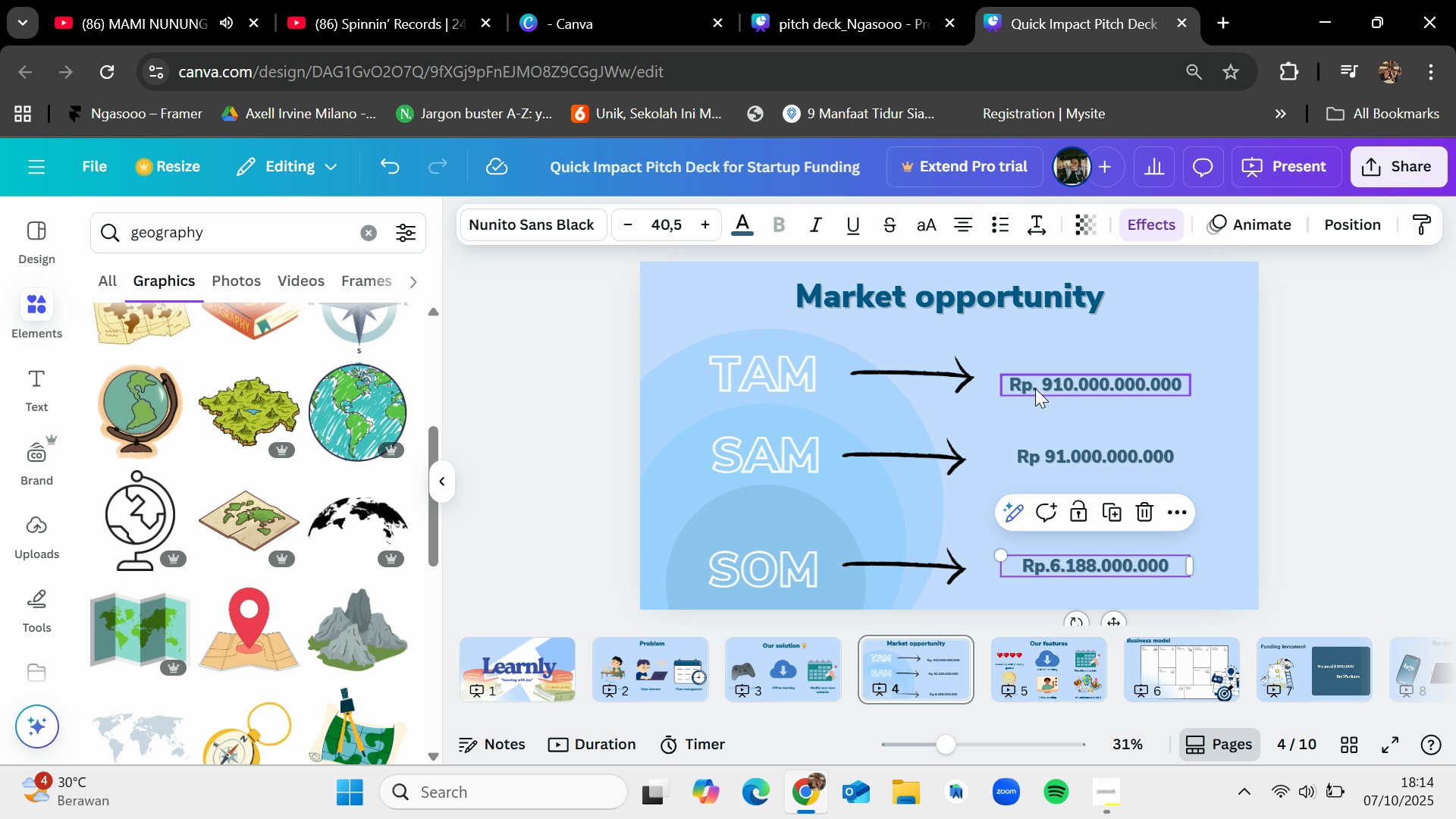 
double_click([1035, 388])
 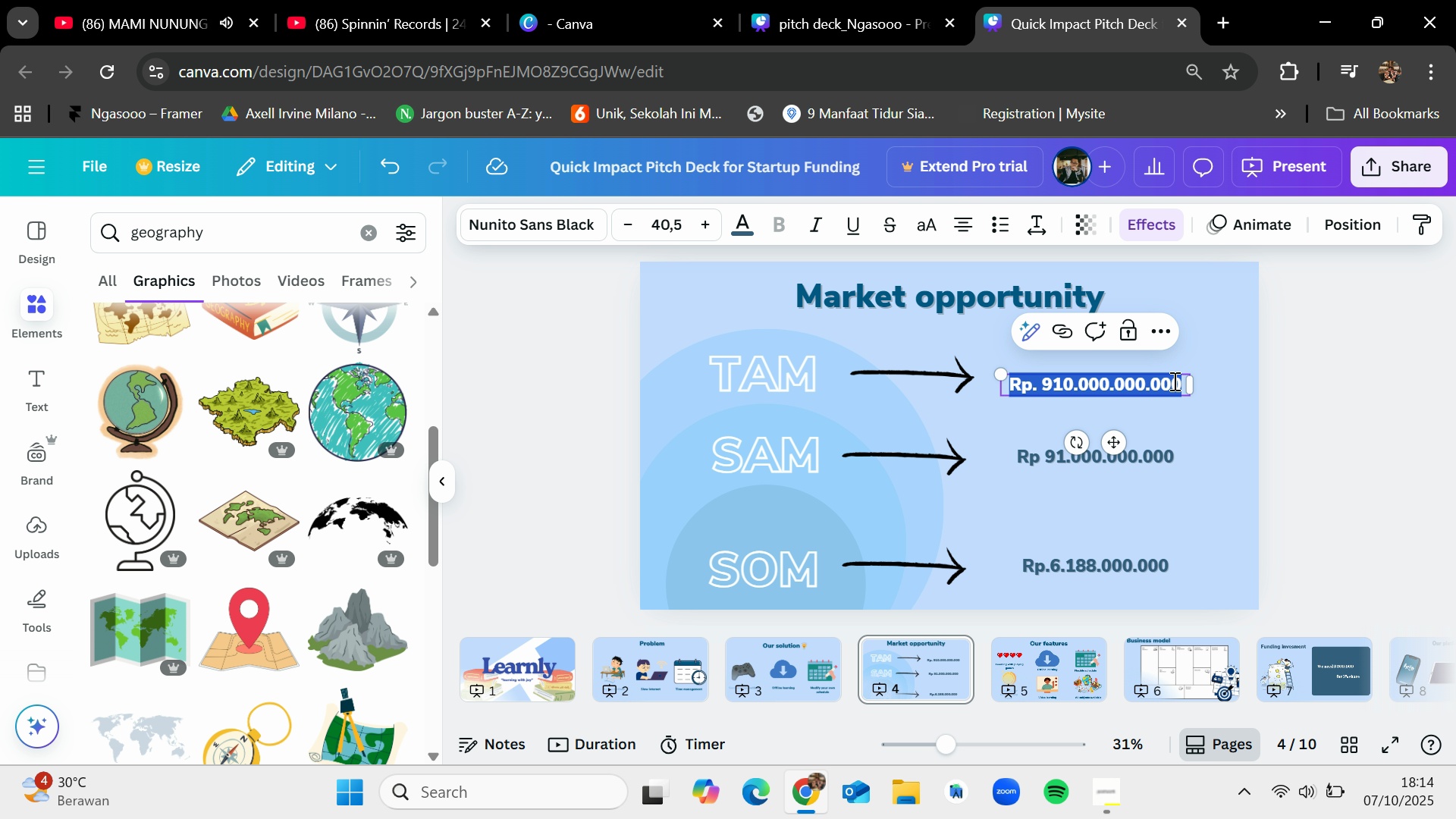 
left_click([1179, 384])
 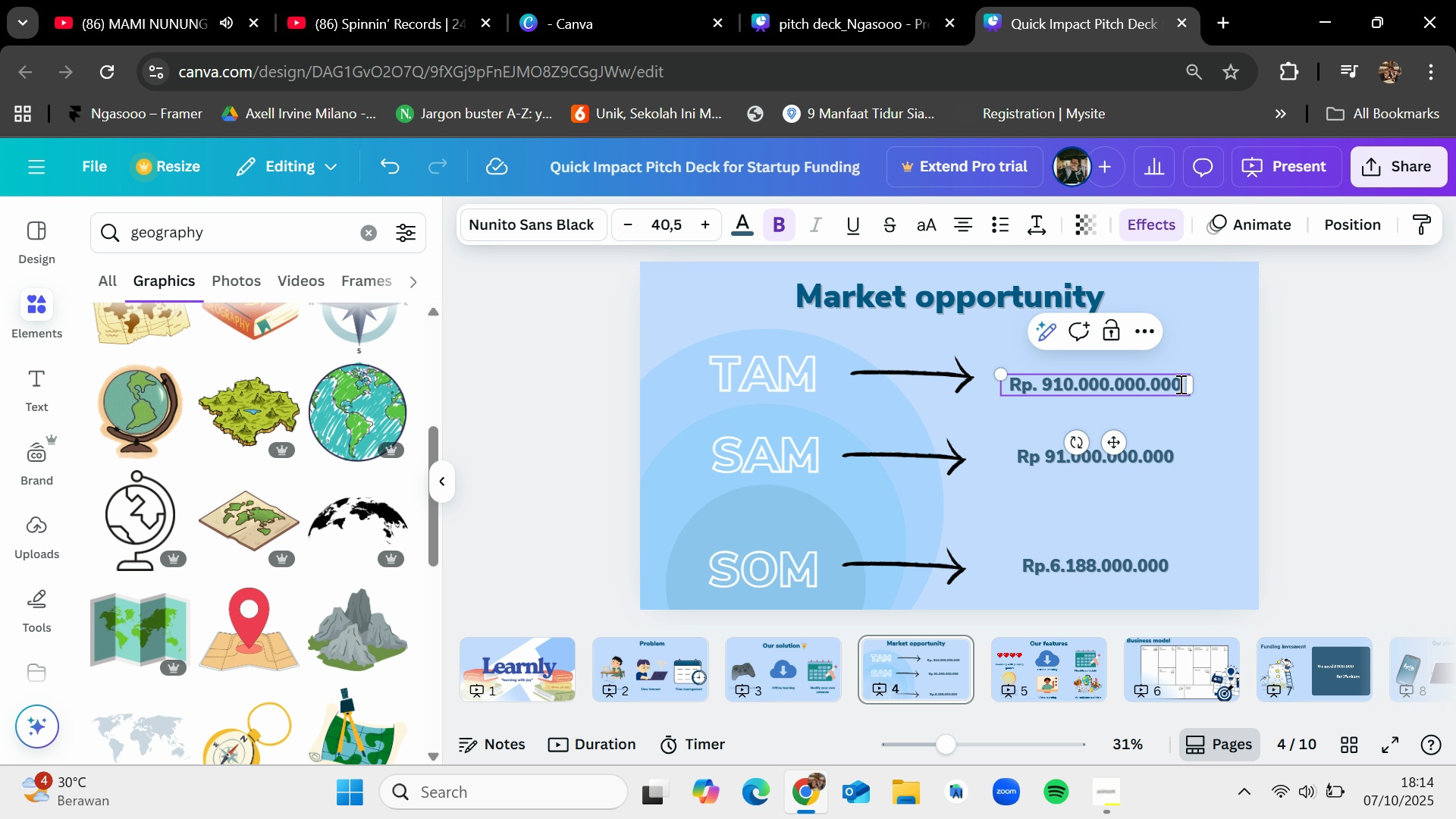 
left_click_drag(start_coordinate=[1179, 383], to_coordinate=[1109, 377])
 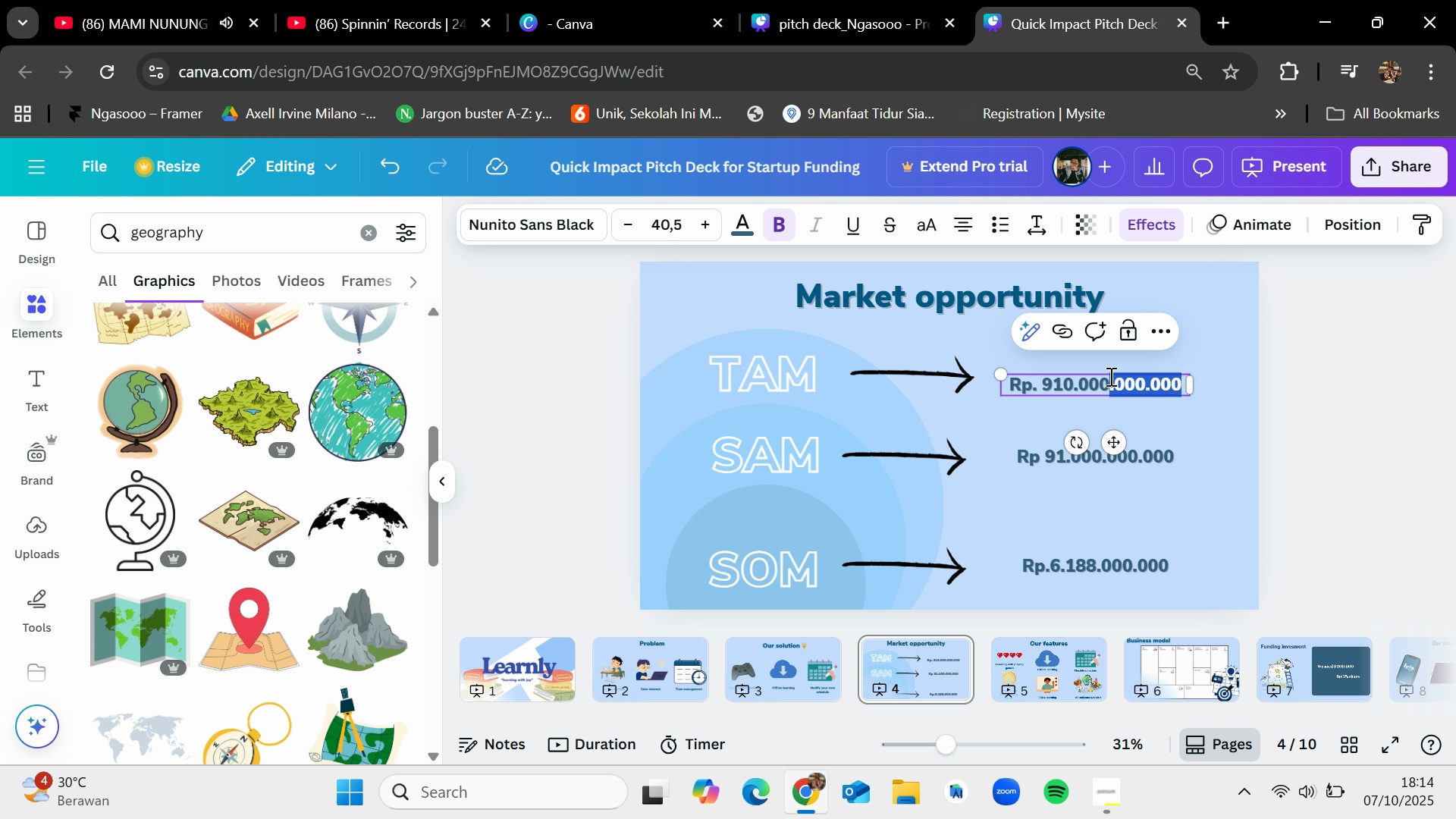 
key(Backspace)
 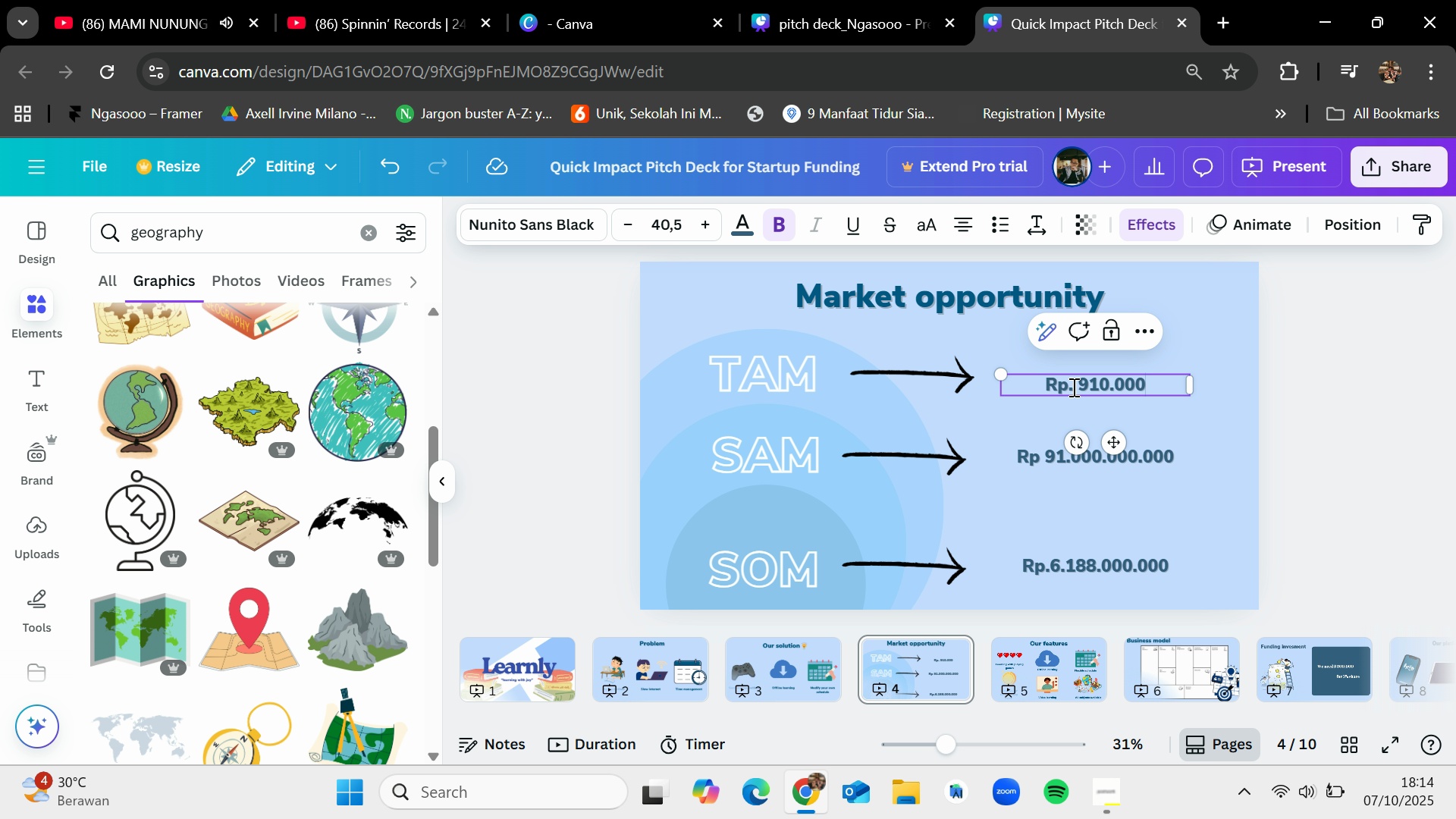 
left_click_drag(start_coordinate=[1078, 386], to_coordinate=[1021, 383])
 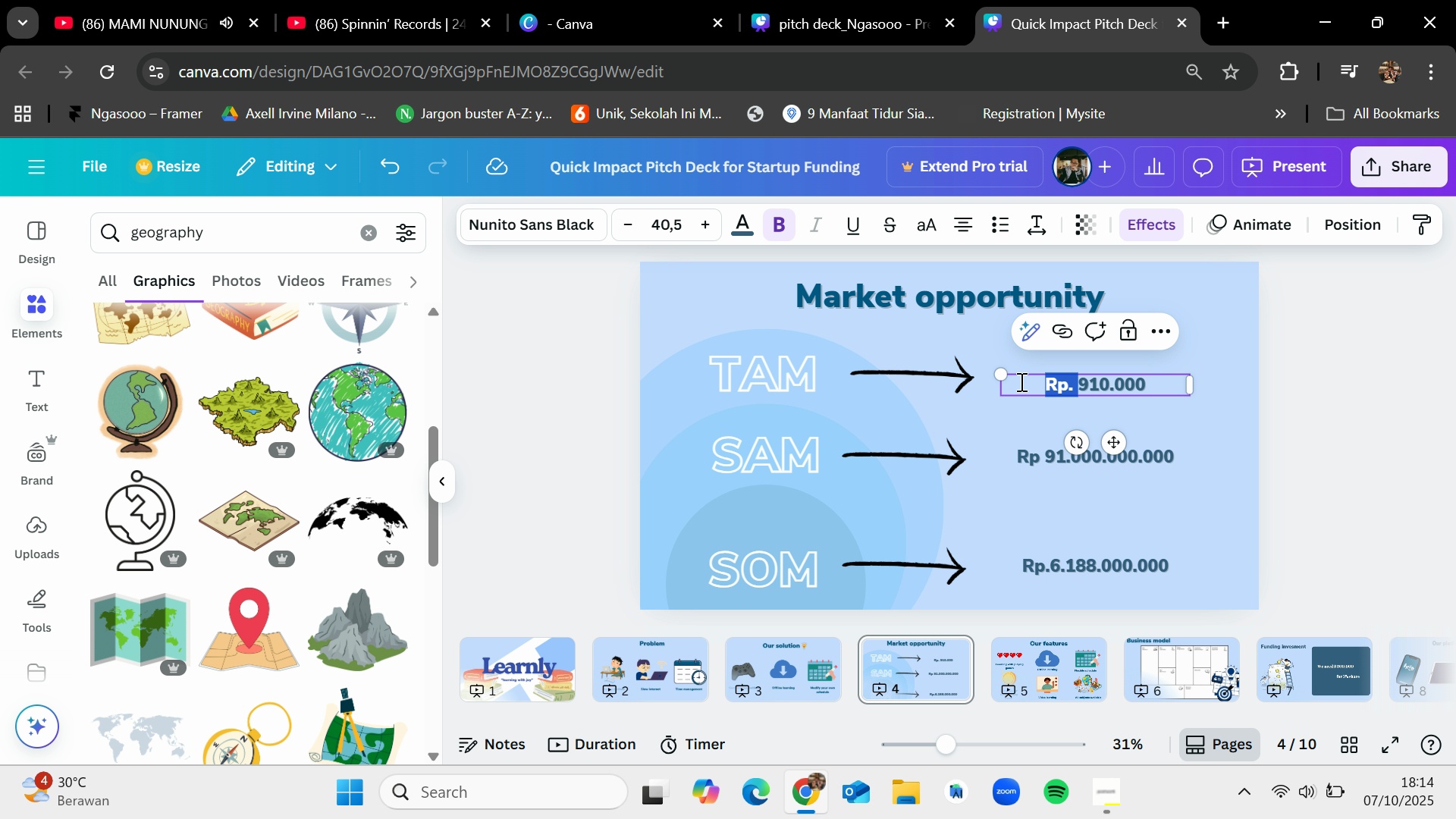 
key(Backspace)
 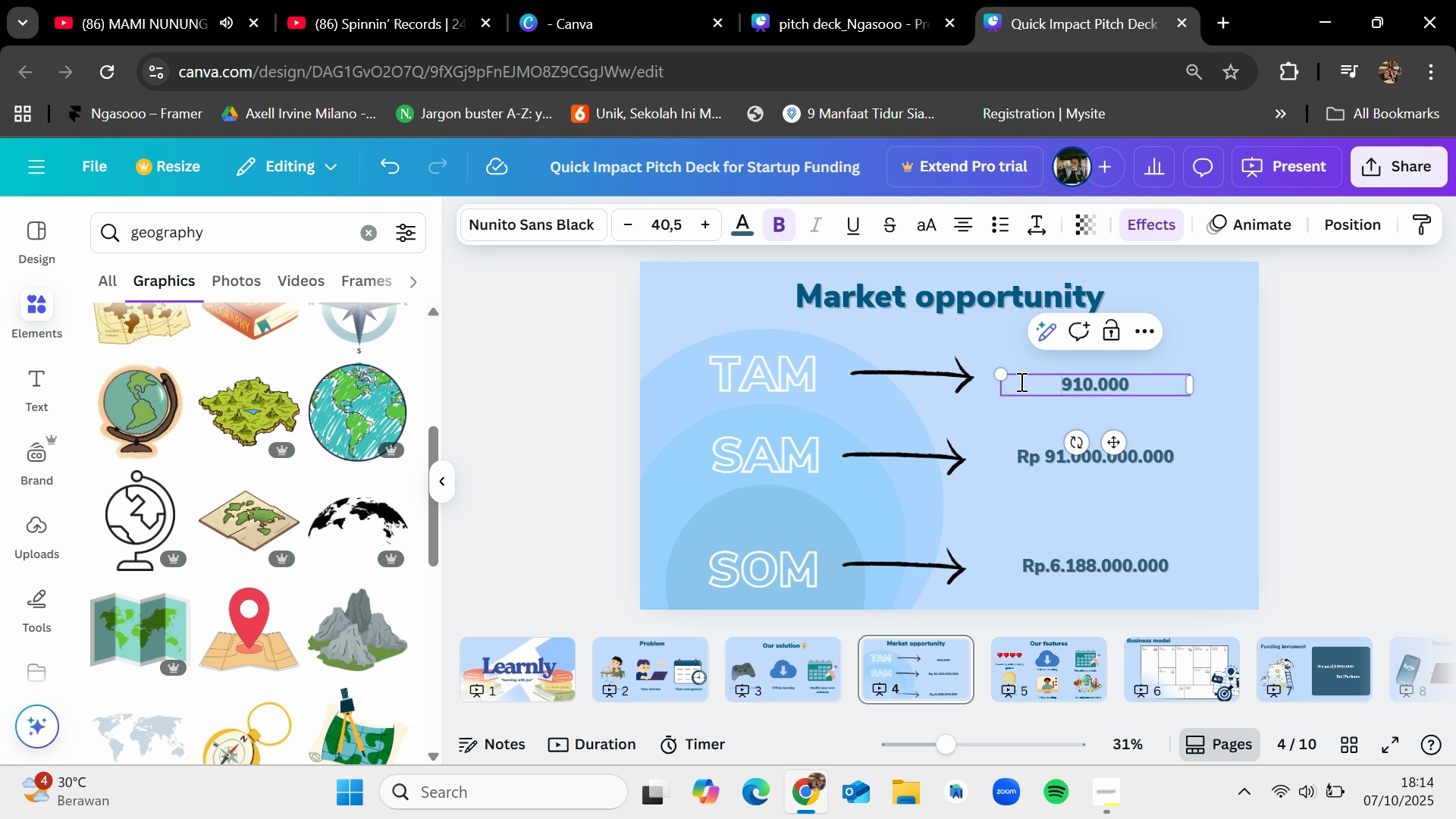 
key(Shift+4)
 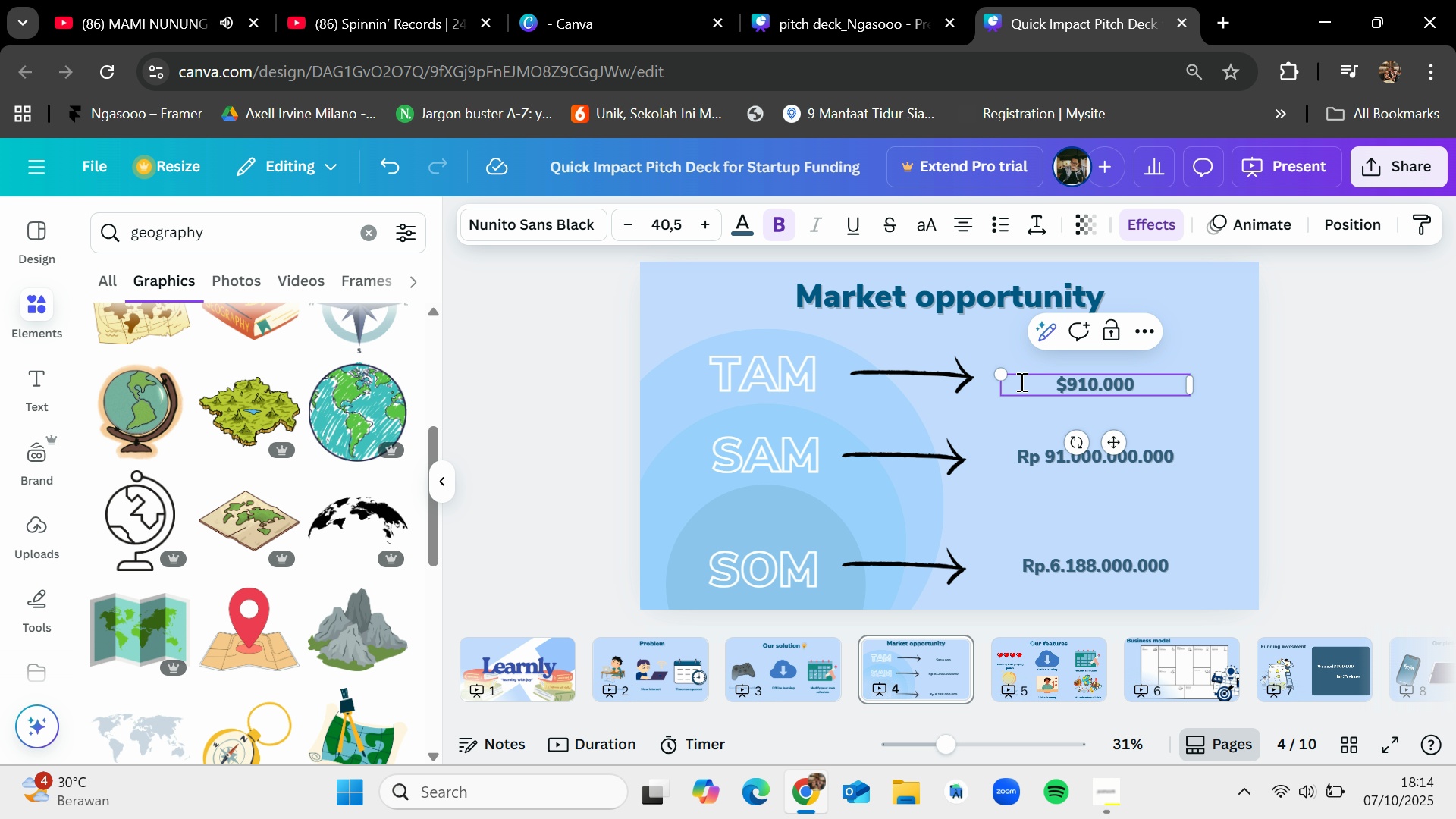 
key(Space)
 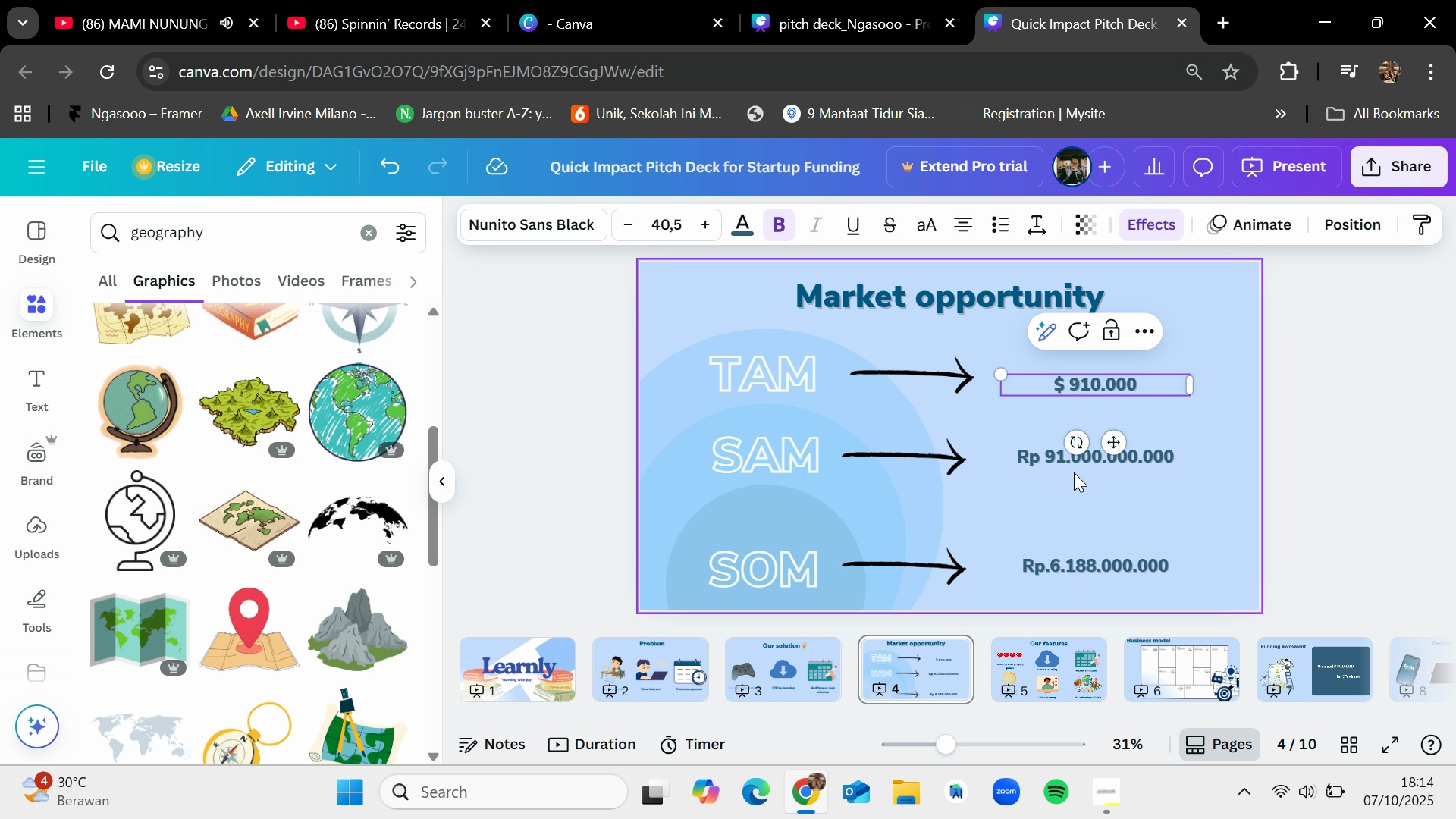 
left_click([1098, 461])
 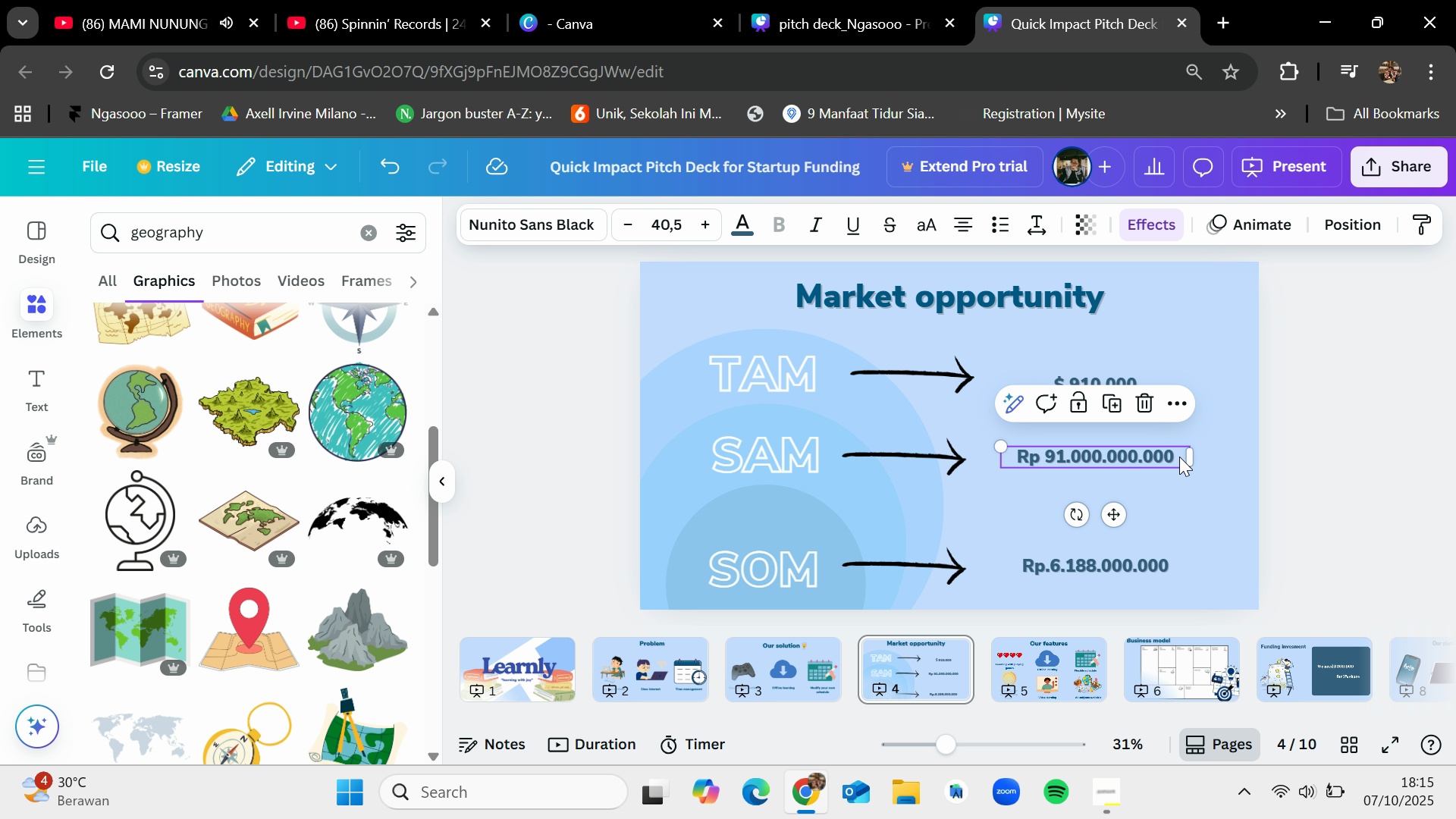 
double_click([1179, 452])
 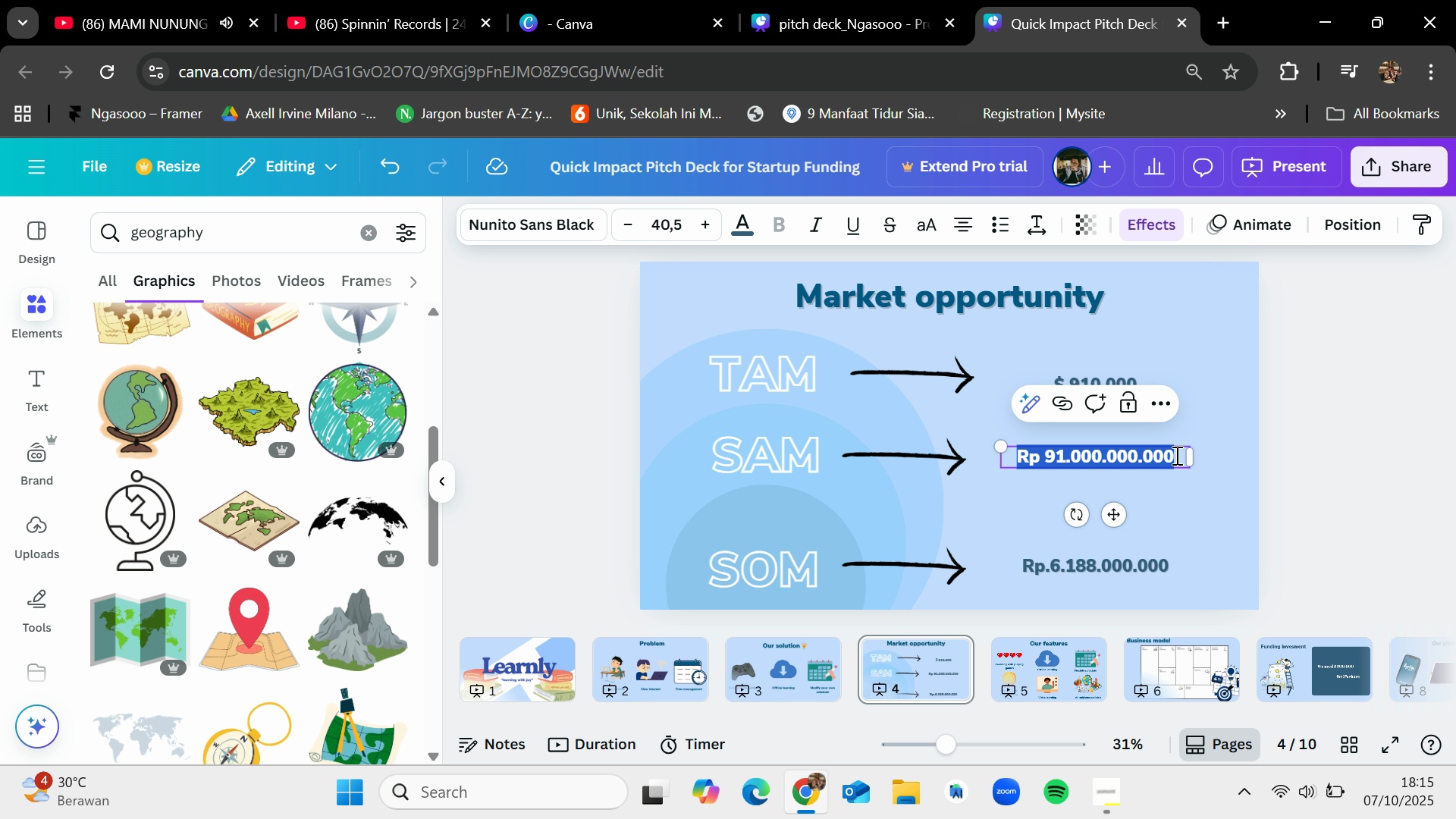 
left_click([1175, 455])
 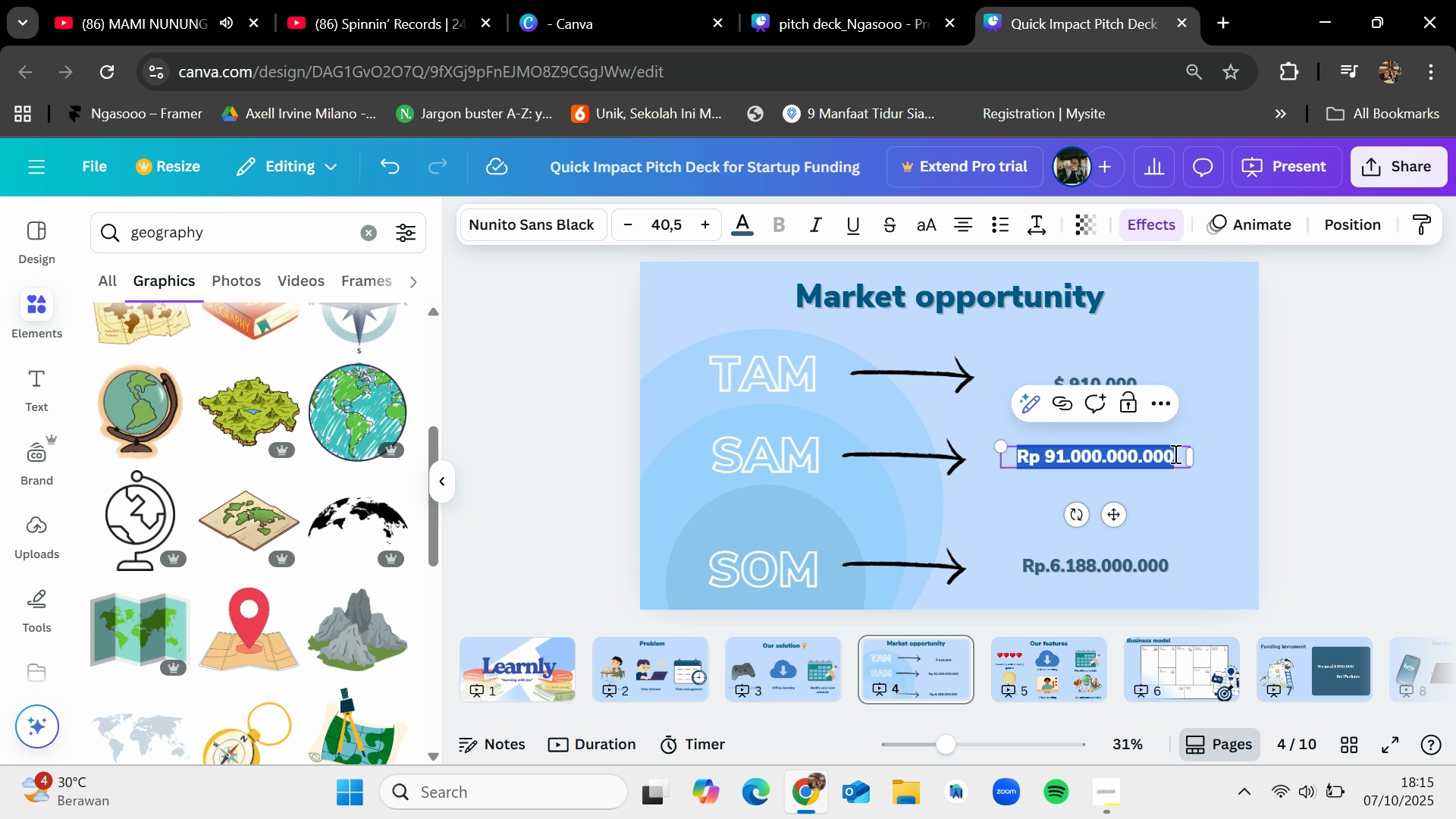 
left_click([1174, 453])
 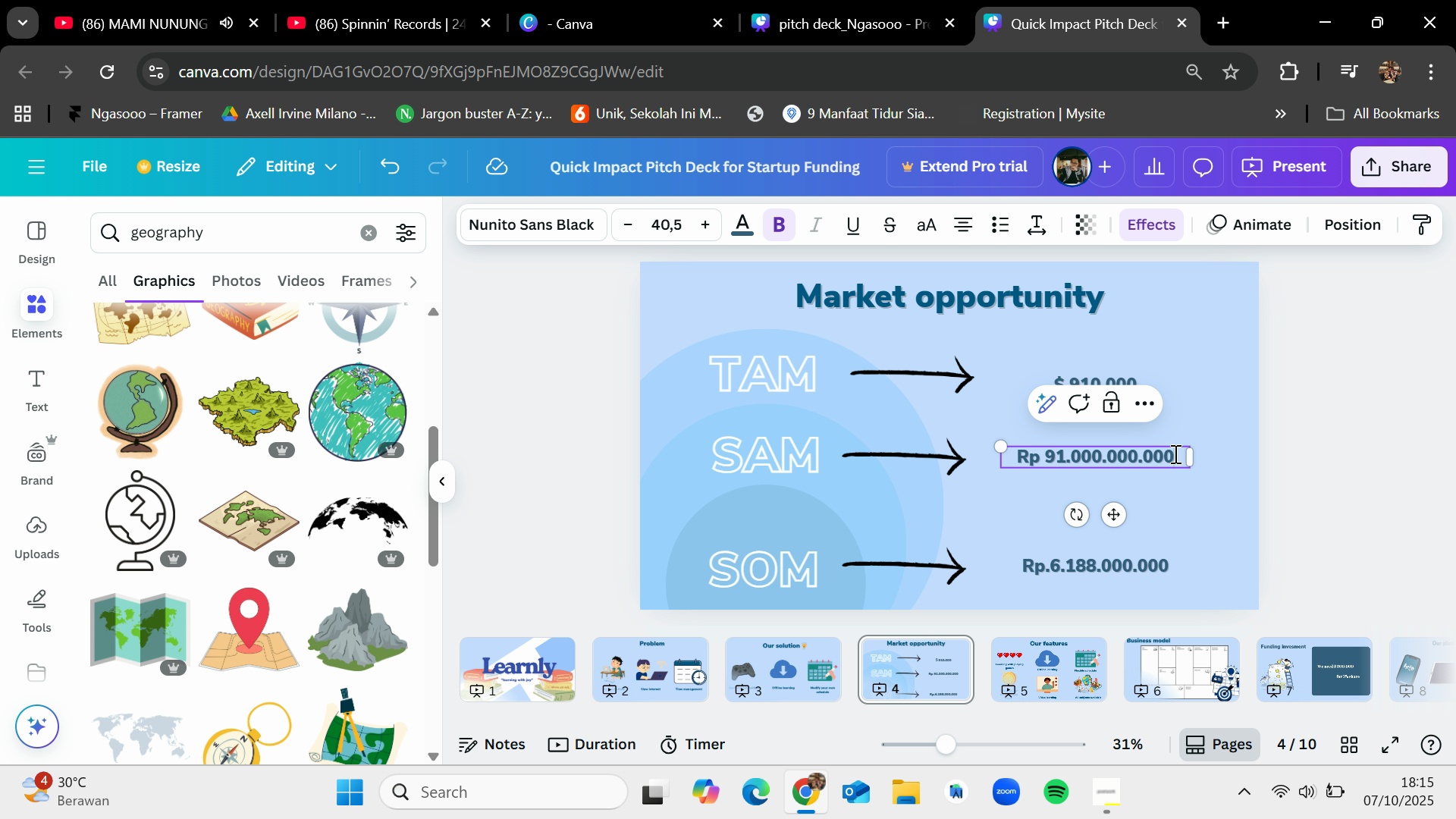 
left_click_drag(start_coordinate=[1174, 453], to_coordinate=[1098, 457])
 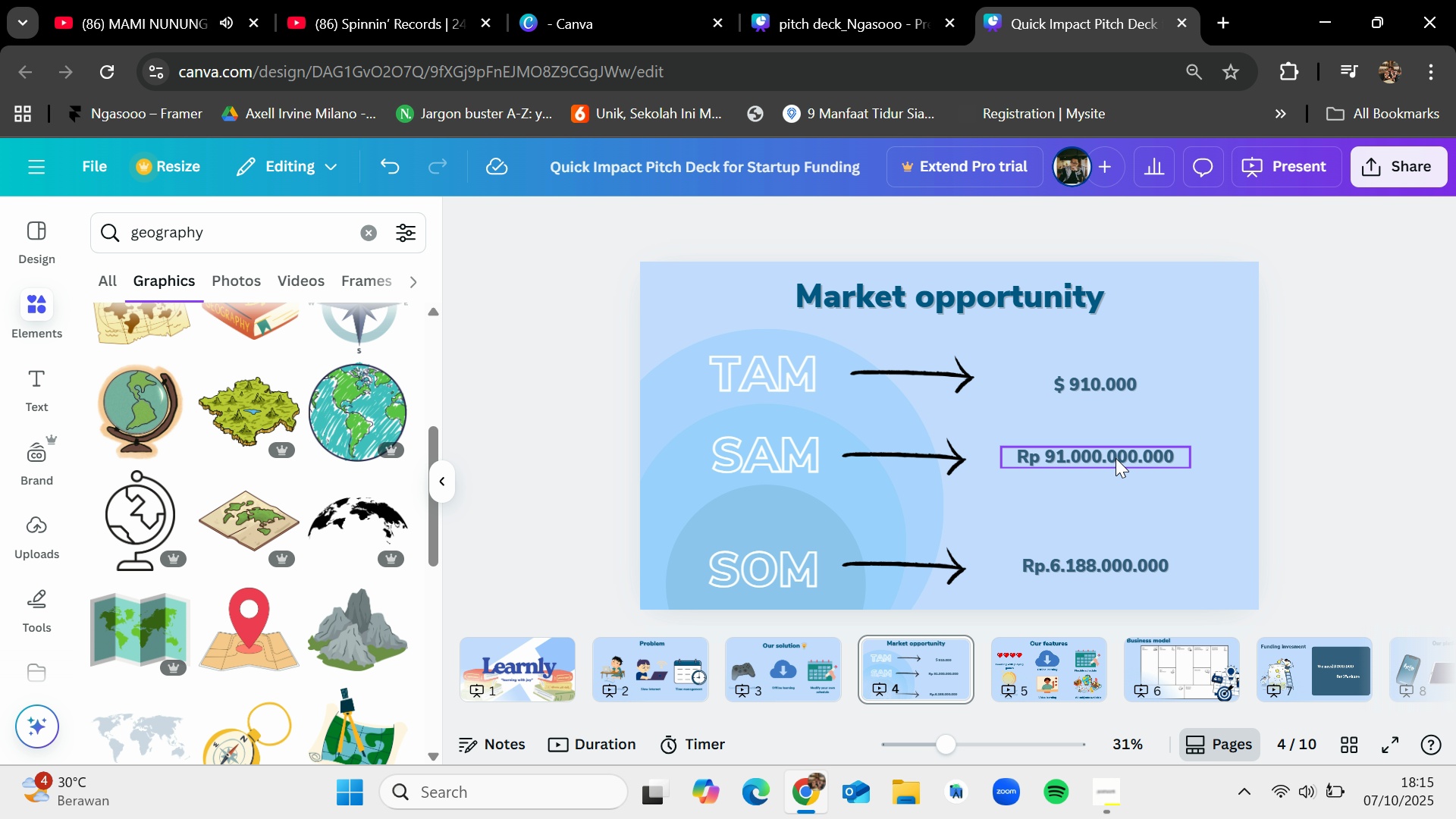 
double_click([1099, 455])
 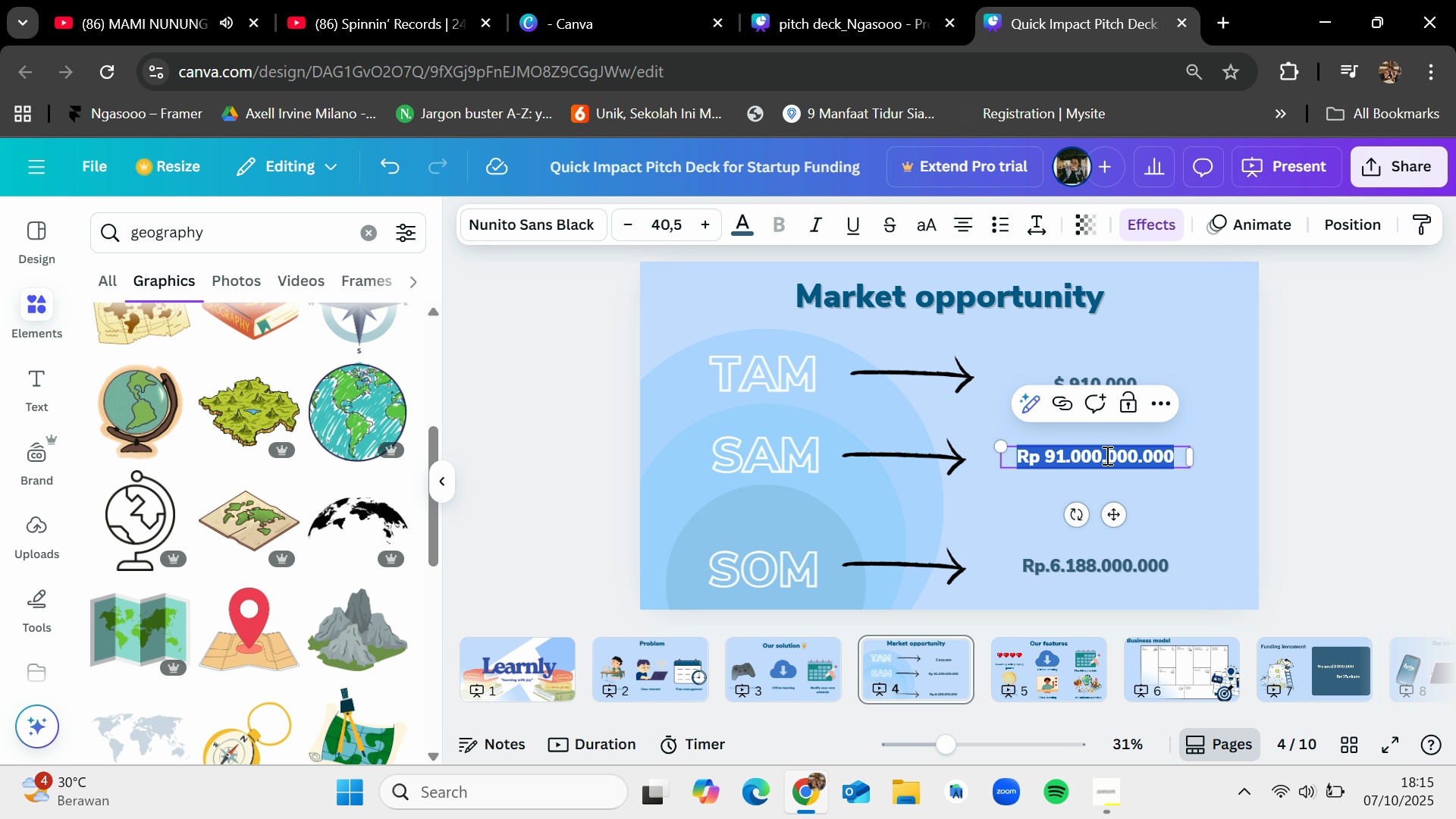 
left_click([1106, 455])
 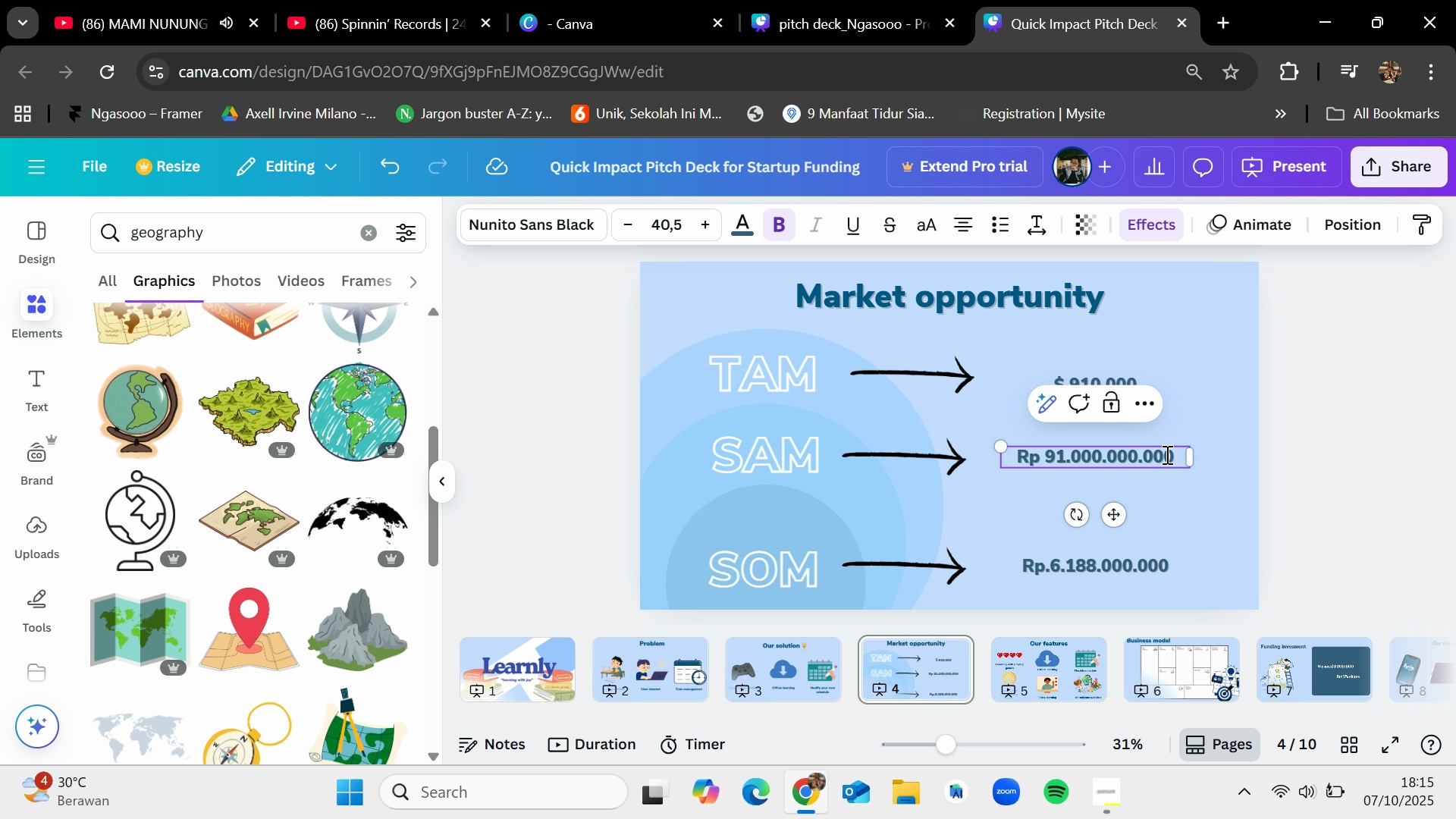 
left_click_drag(start_coordinate=[1172, 456], to_coordinate=[1138, 457])
 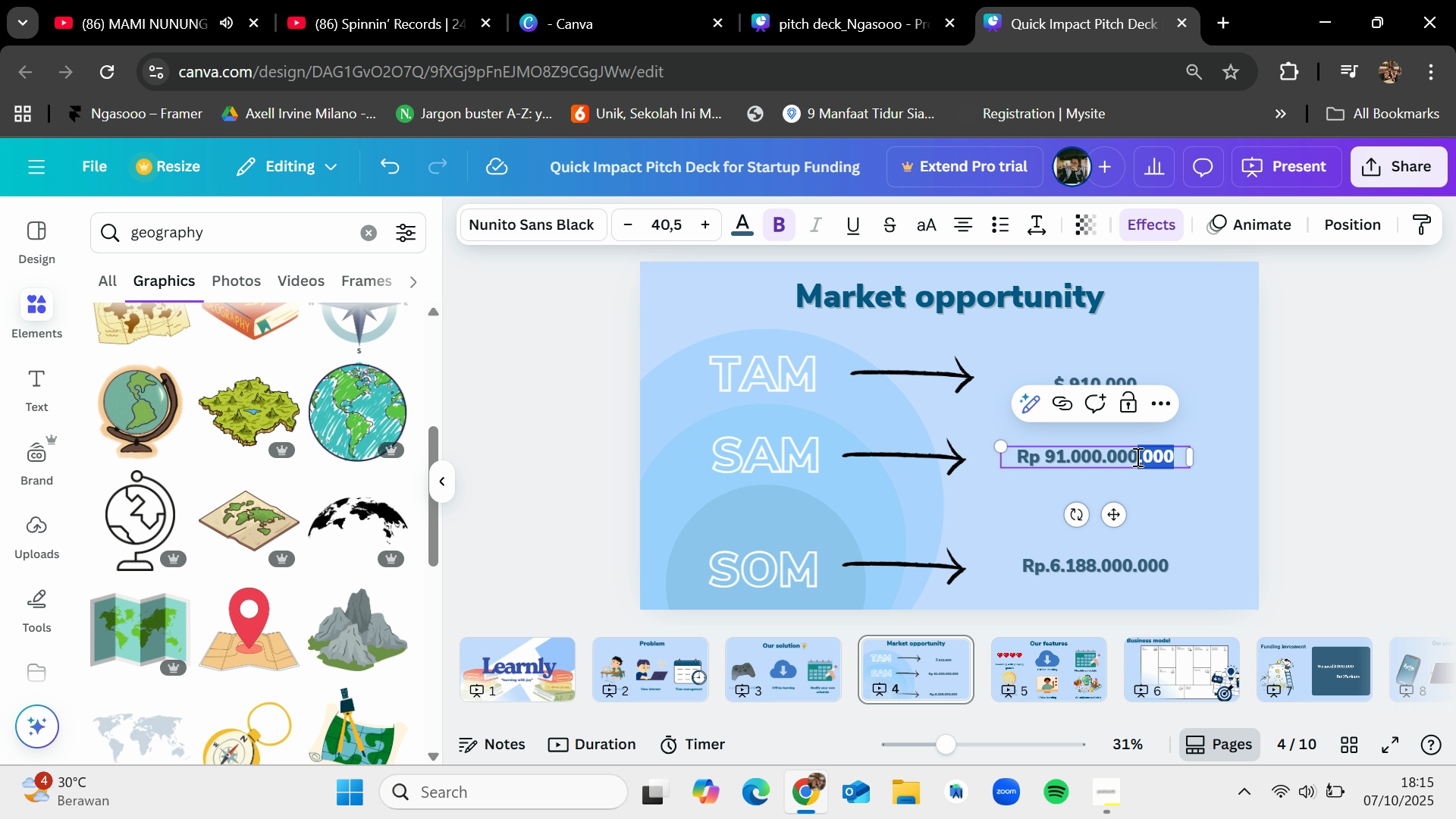 
key(Backspace)
 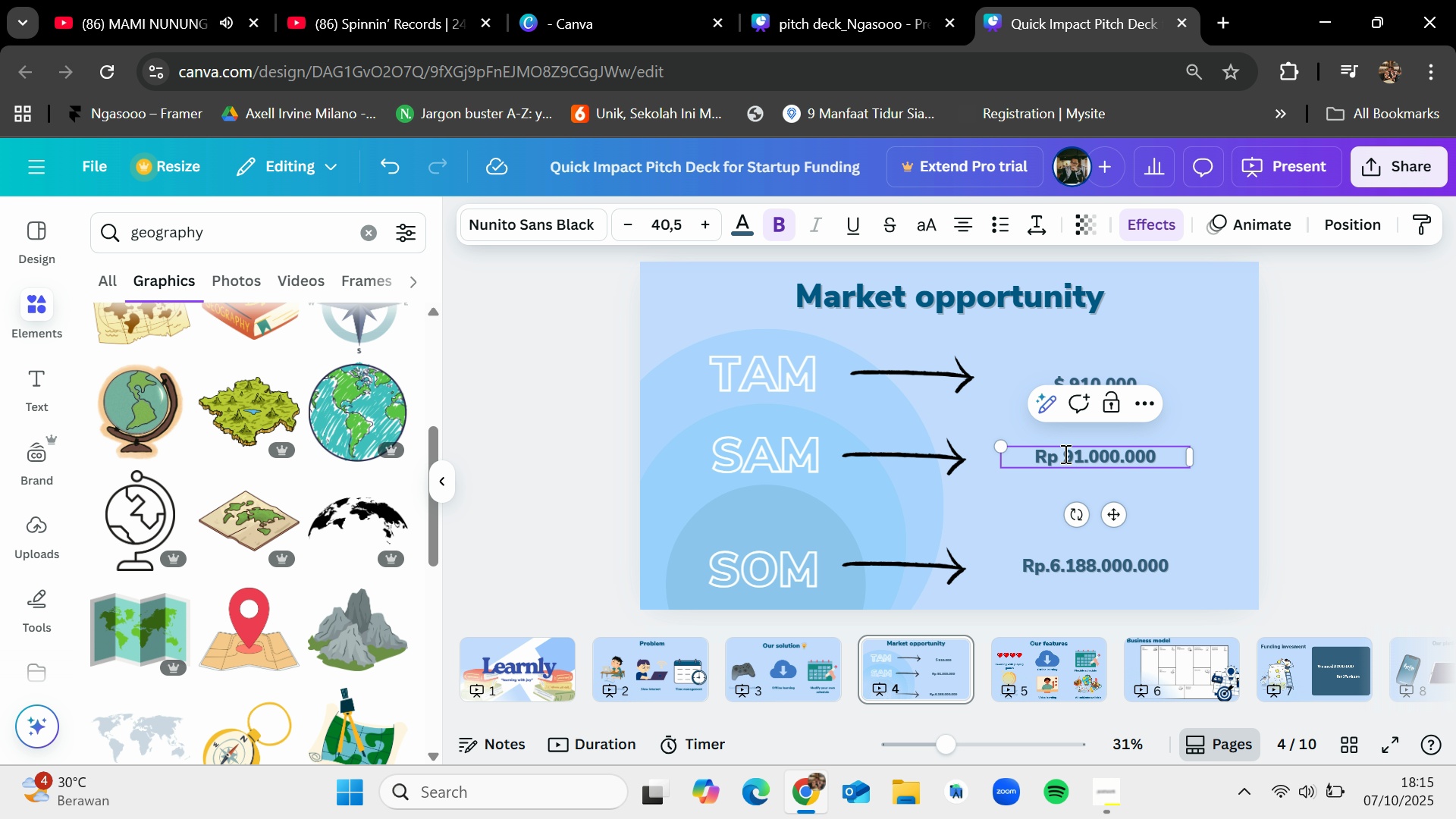 
double_click([1062, 457])
 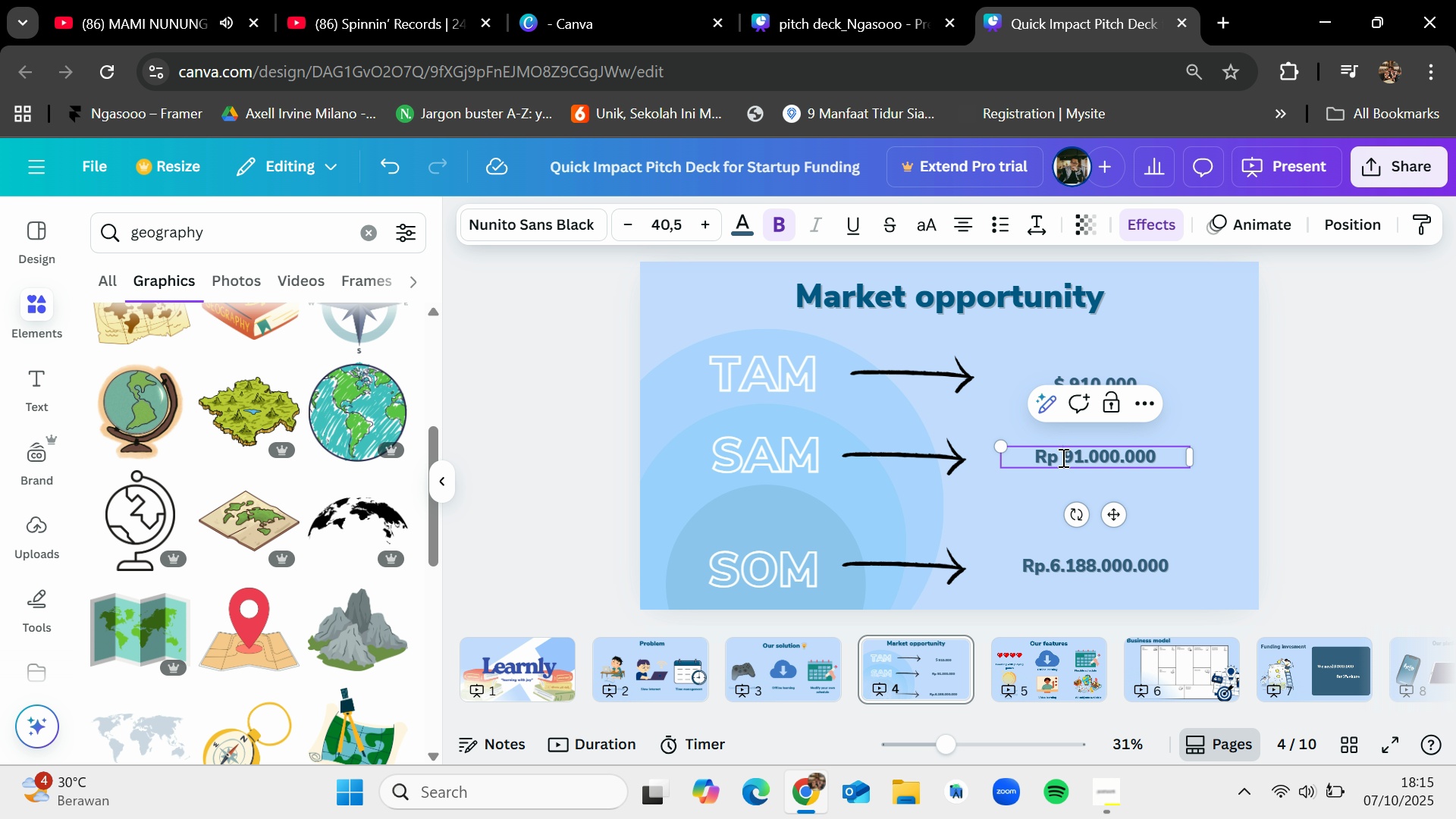 
left_click_drag(start_coordinate=[1062, 457], to_coordinate=[1032, 454])
 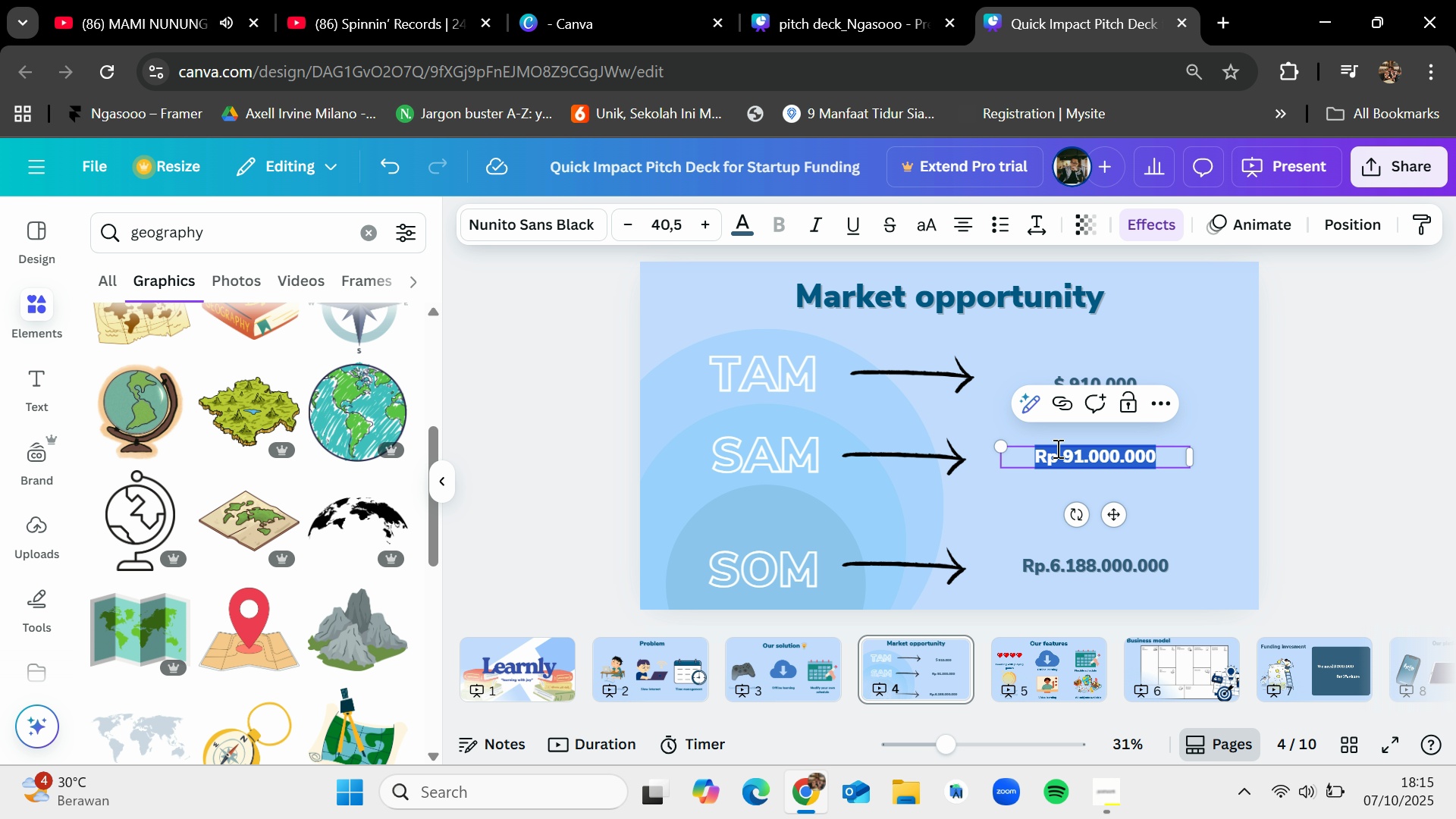 
left_click([1056, 448])
 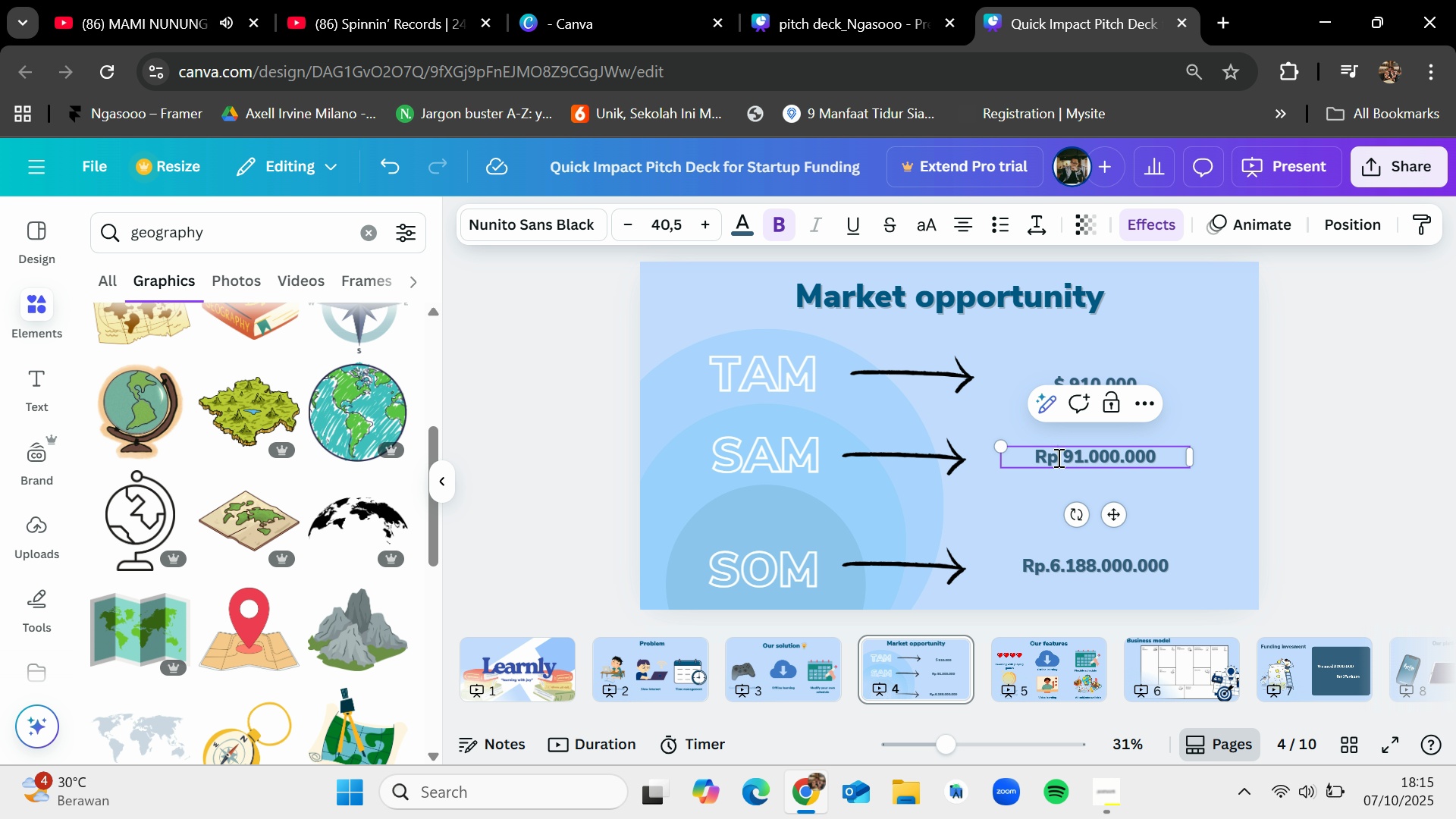 
left_click([1057, 457])
 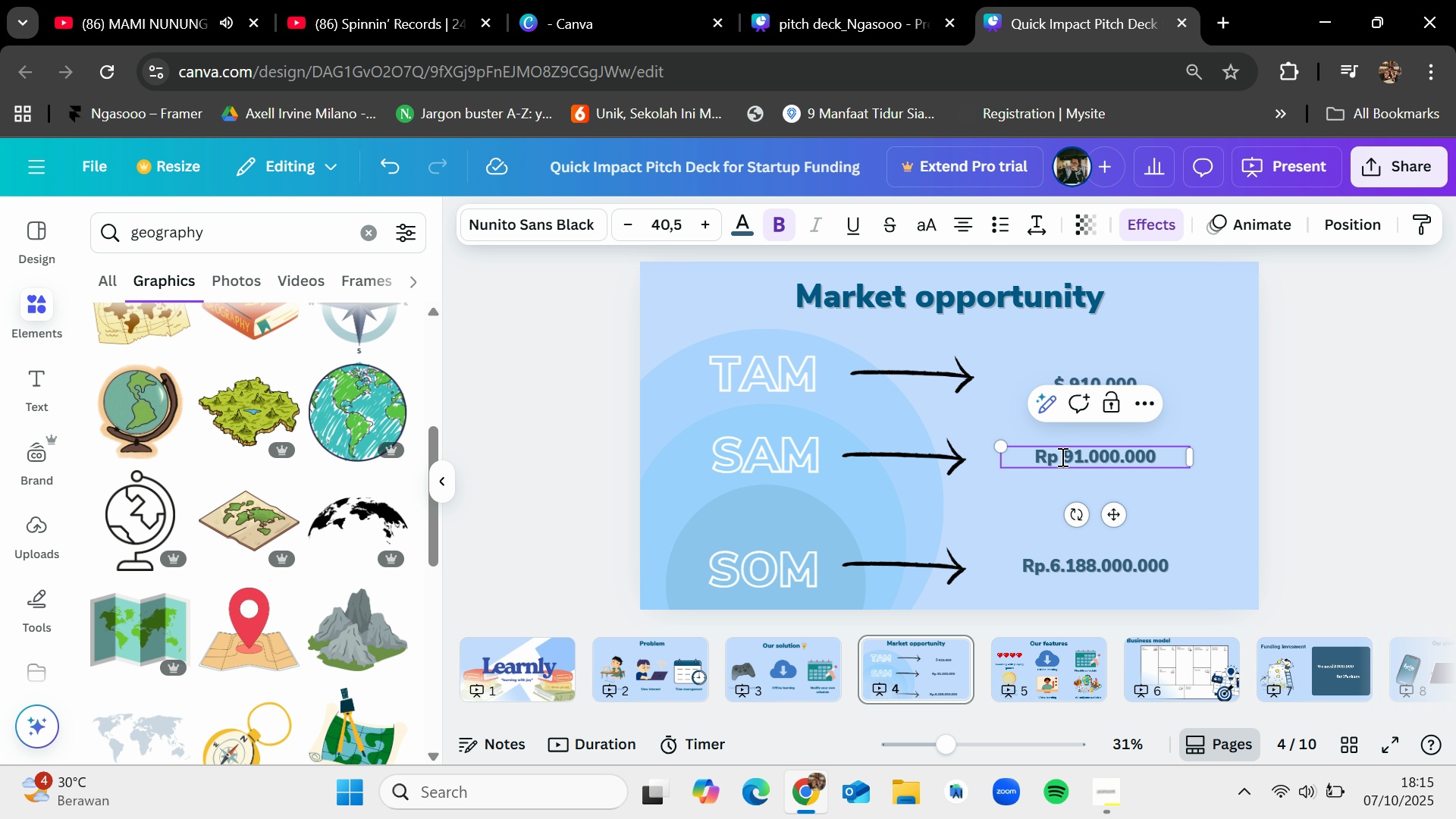 
left_click([1061, 457])
 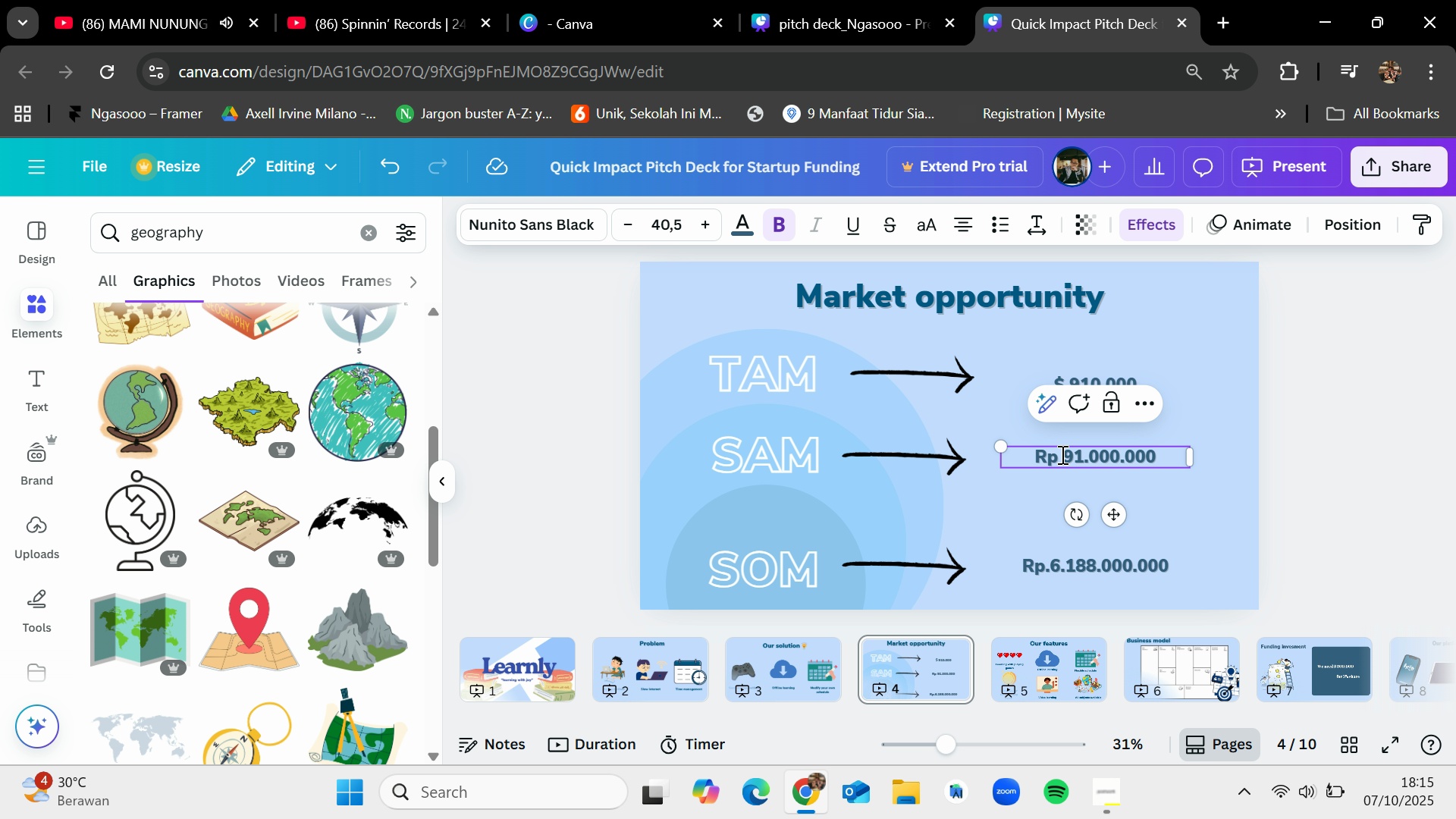 
key(Backspace)
 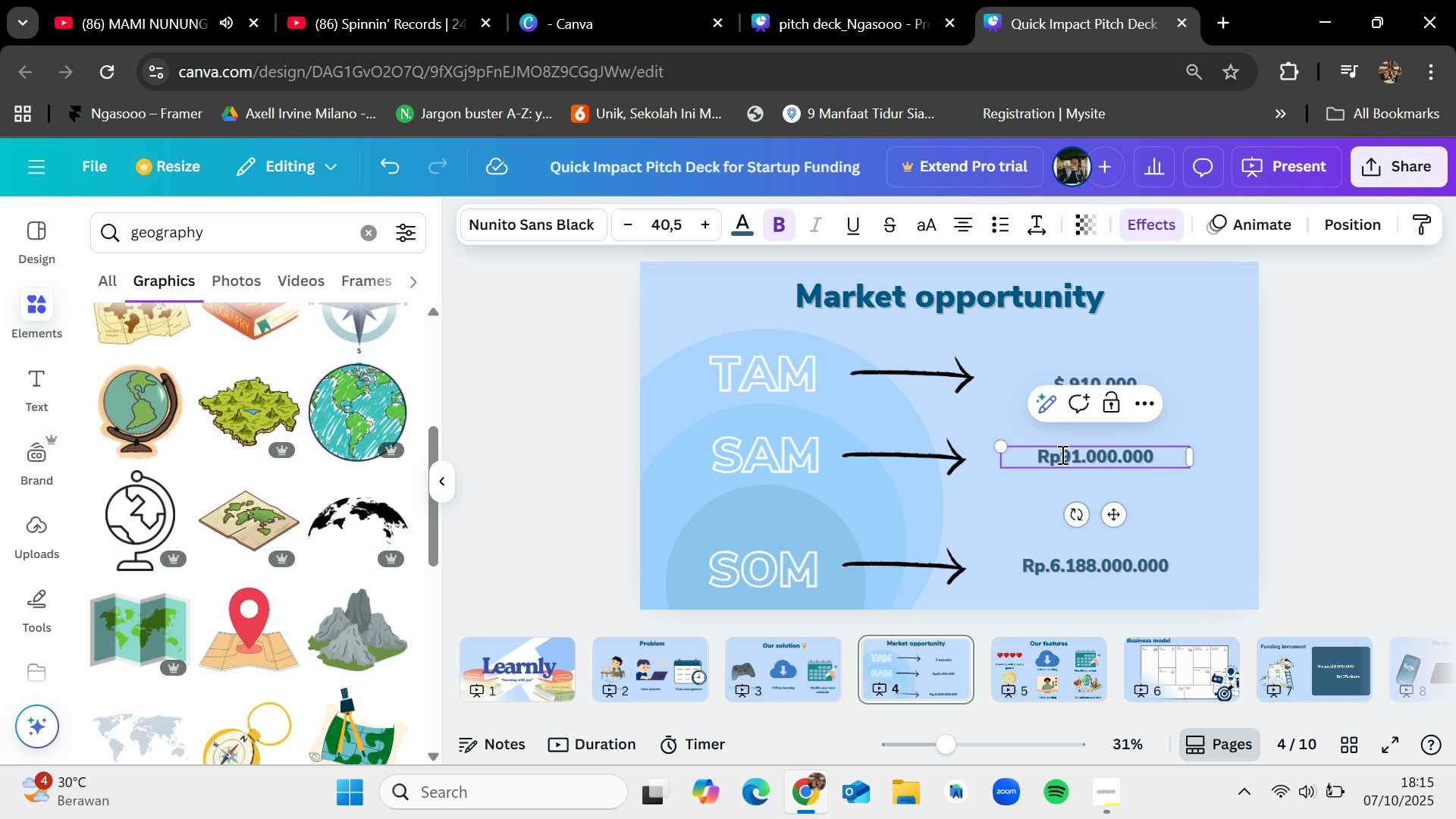 
key(Backspace)
 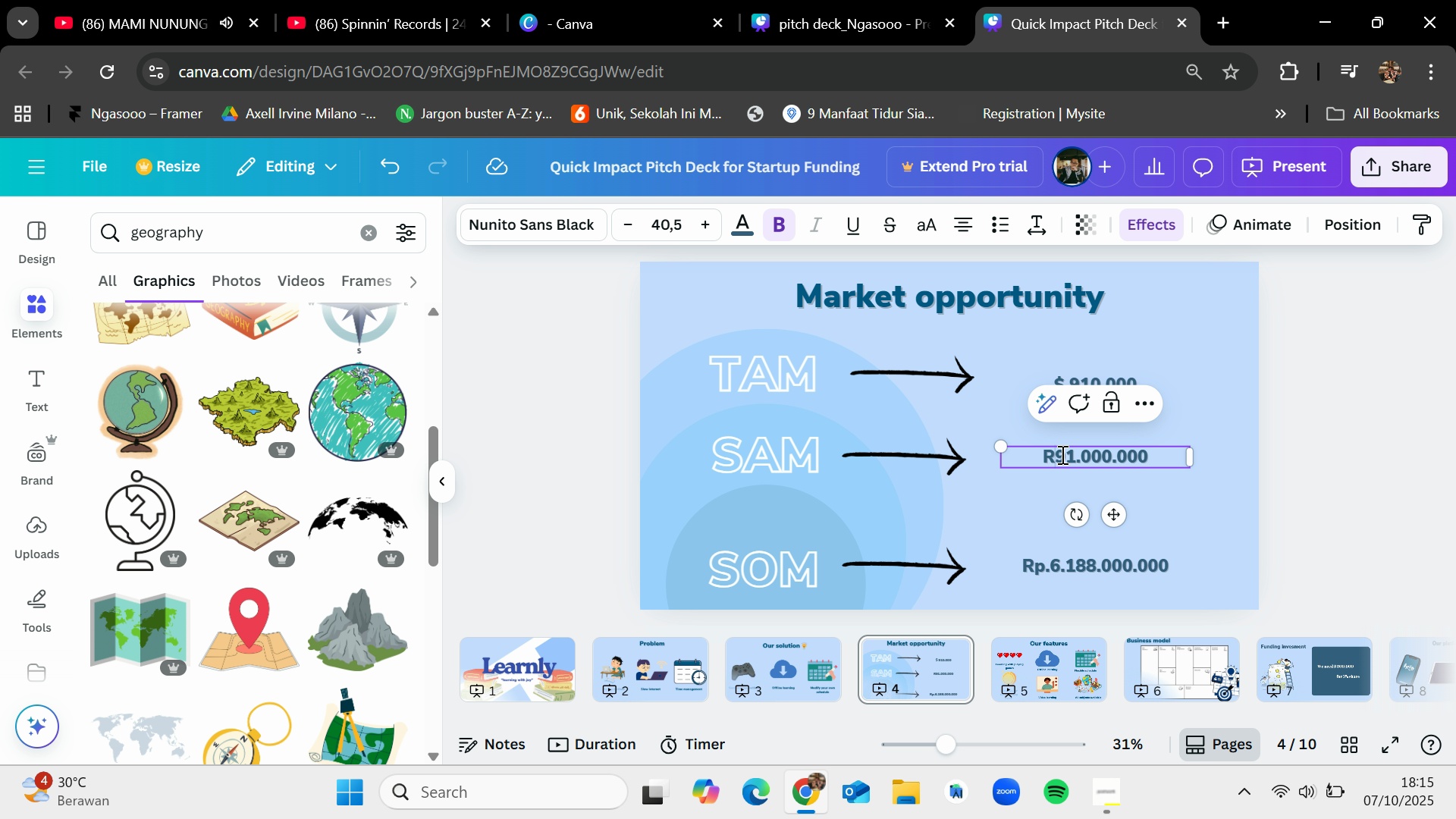 
key(Backspace)
 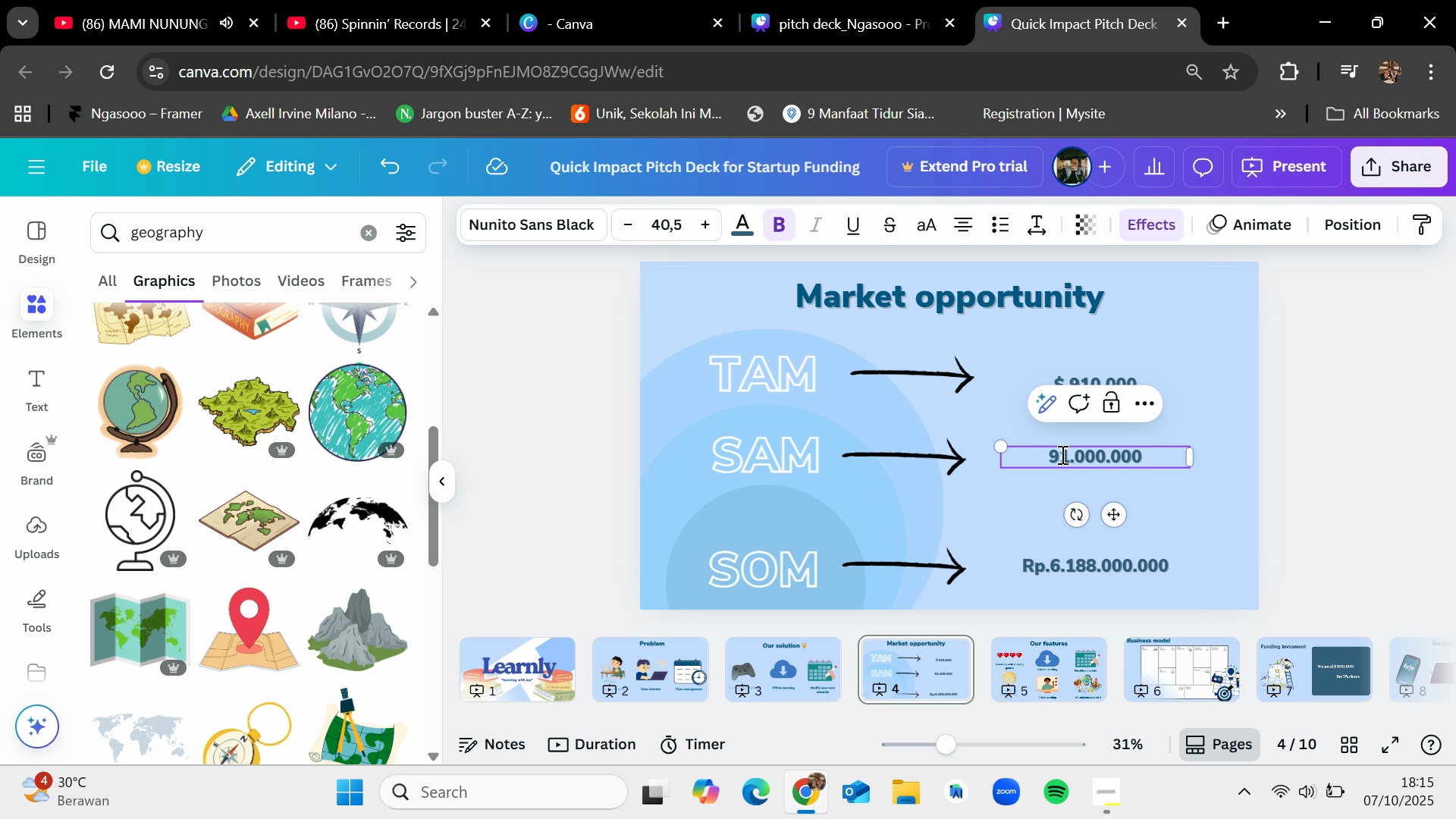 
key(Backspace)
 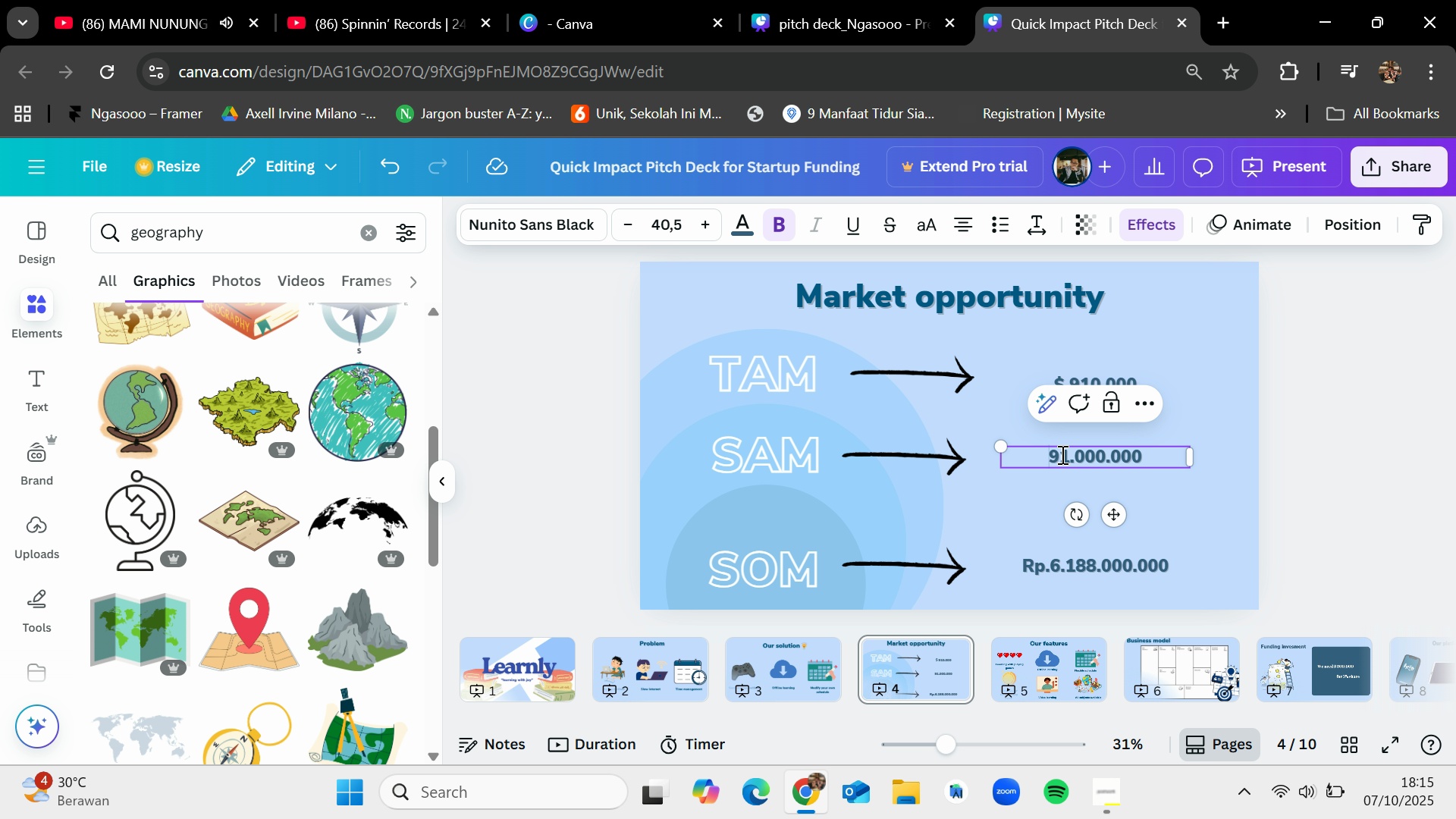 
key(Shift+4)
 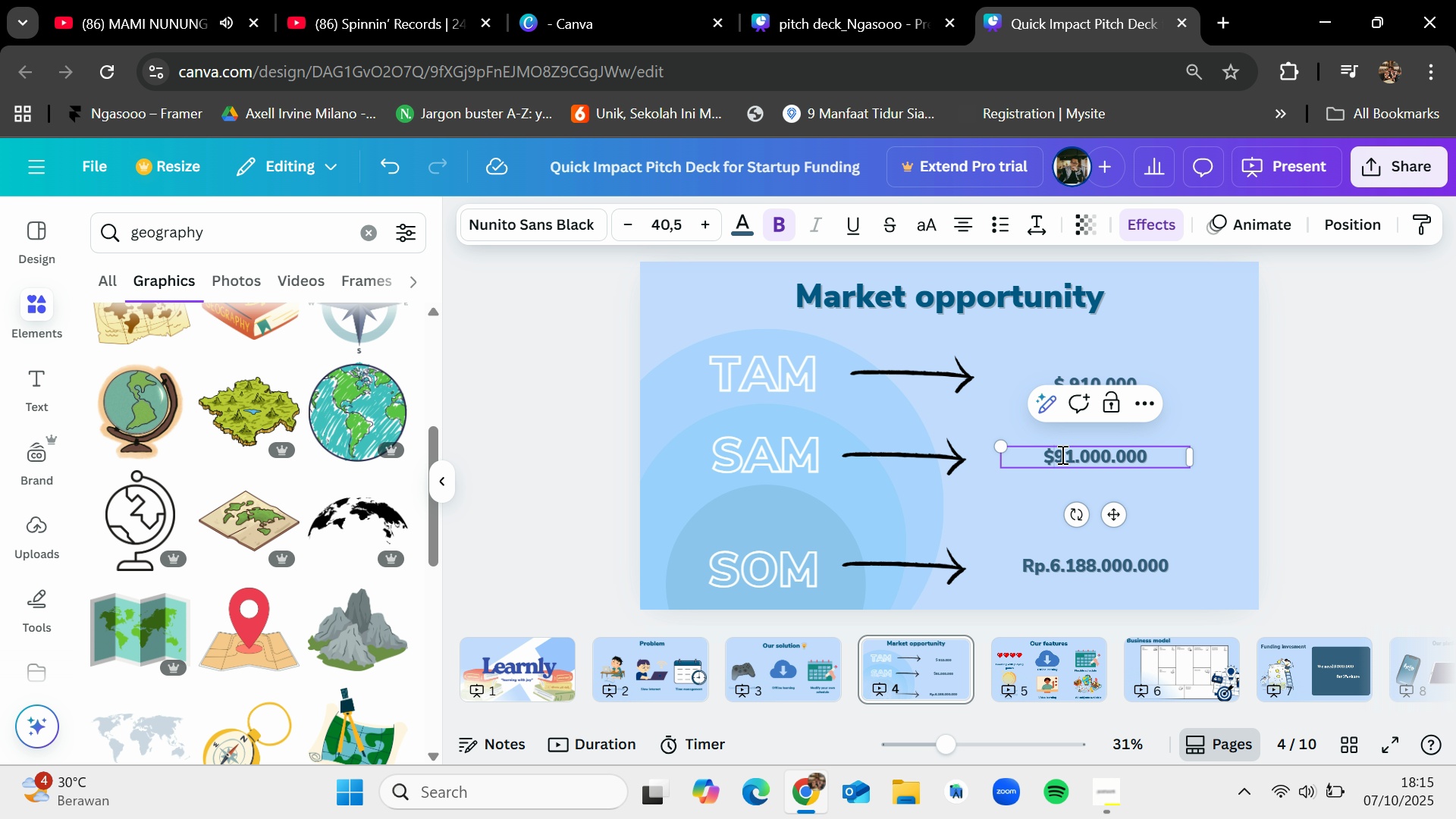 
key(Space)
 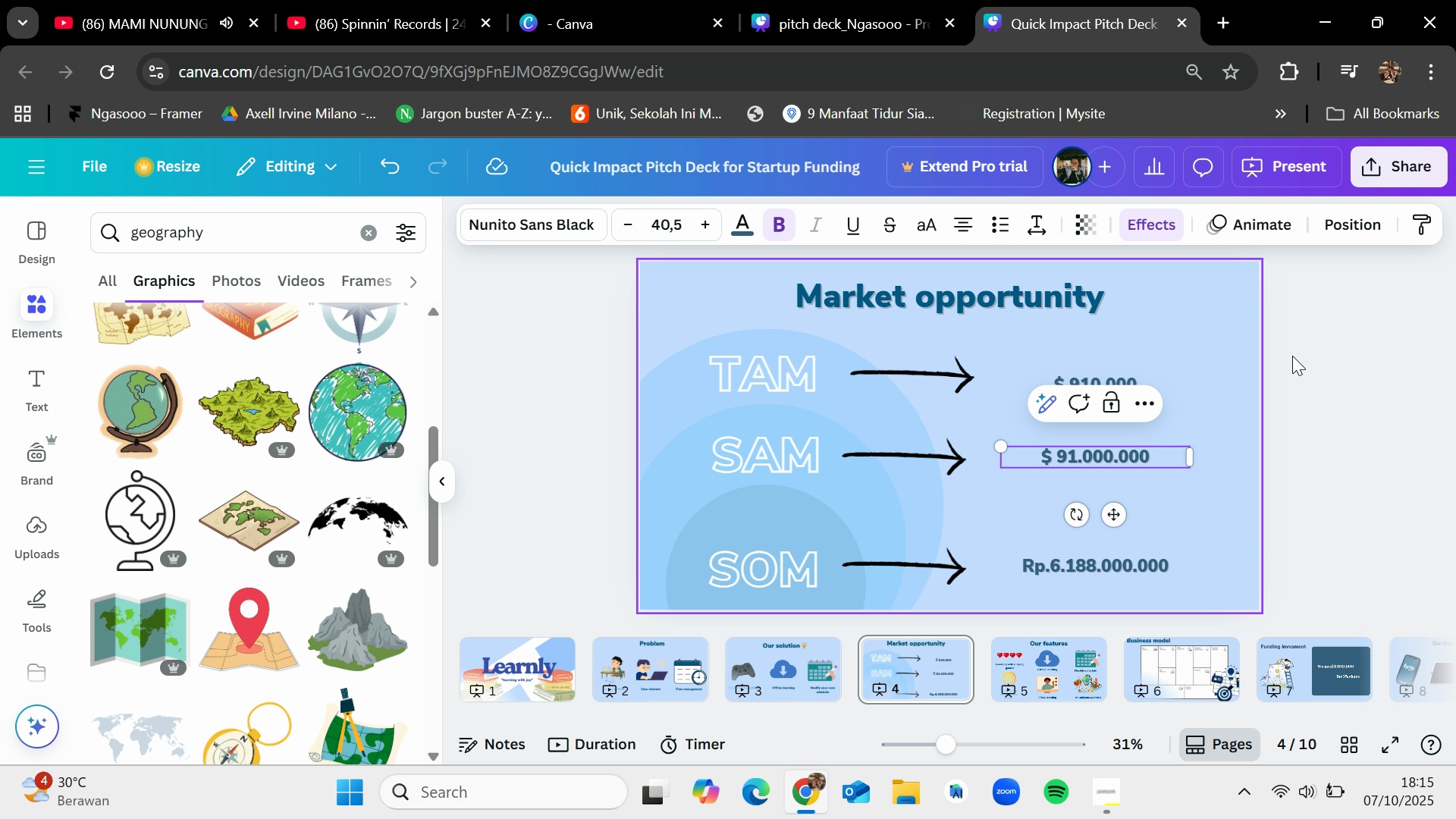 
left_click([1325, 347])
 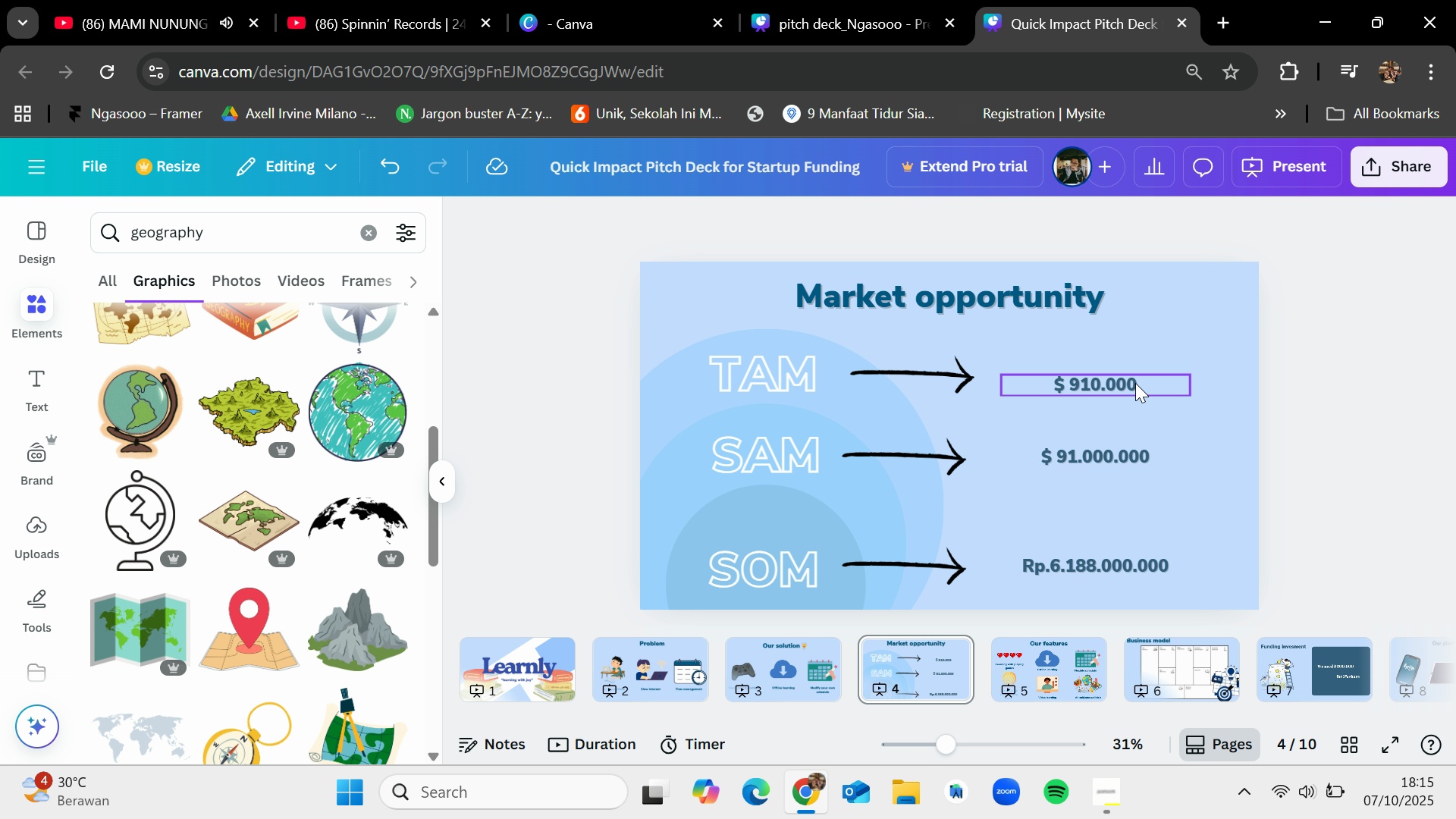 
double_click([1135, 383])
 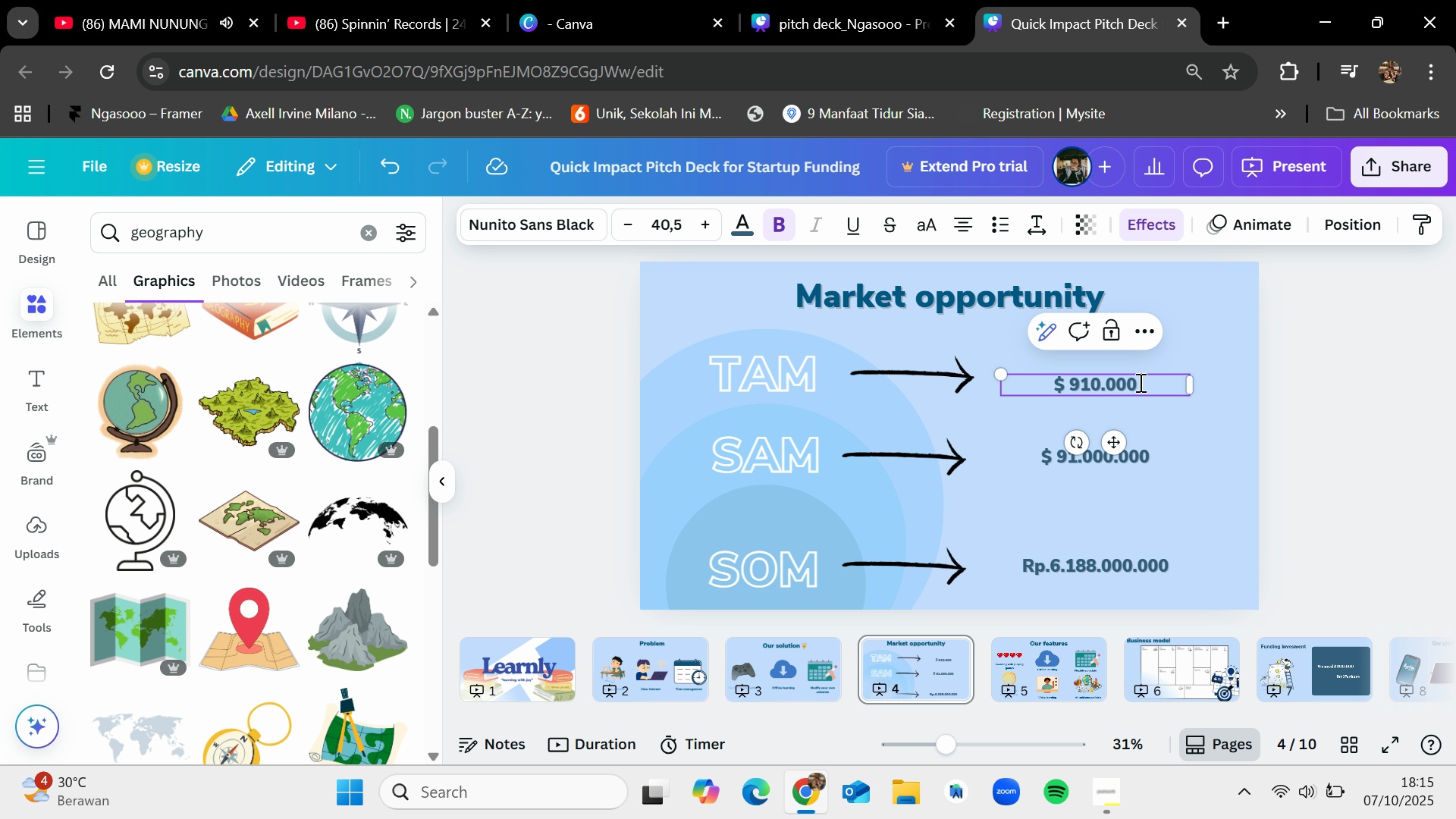 
type(.000)
 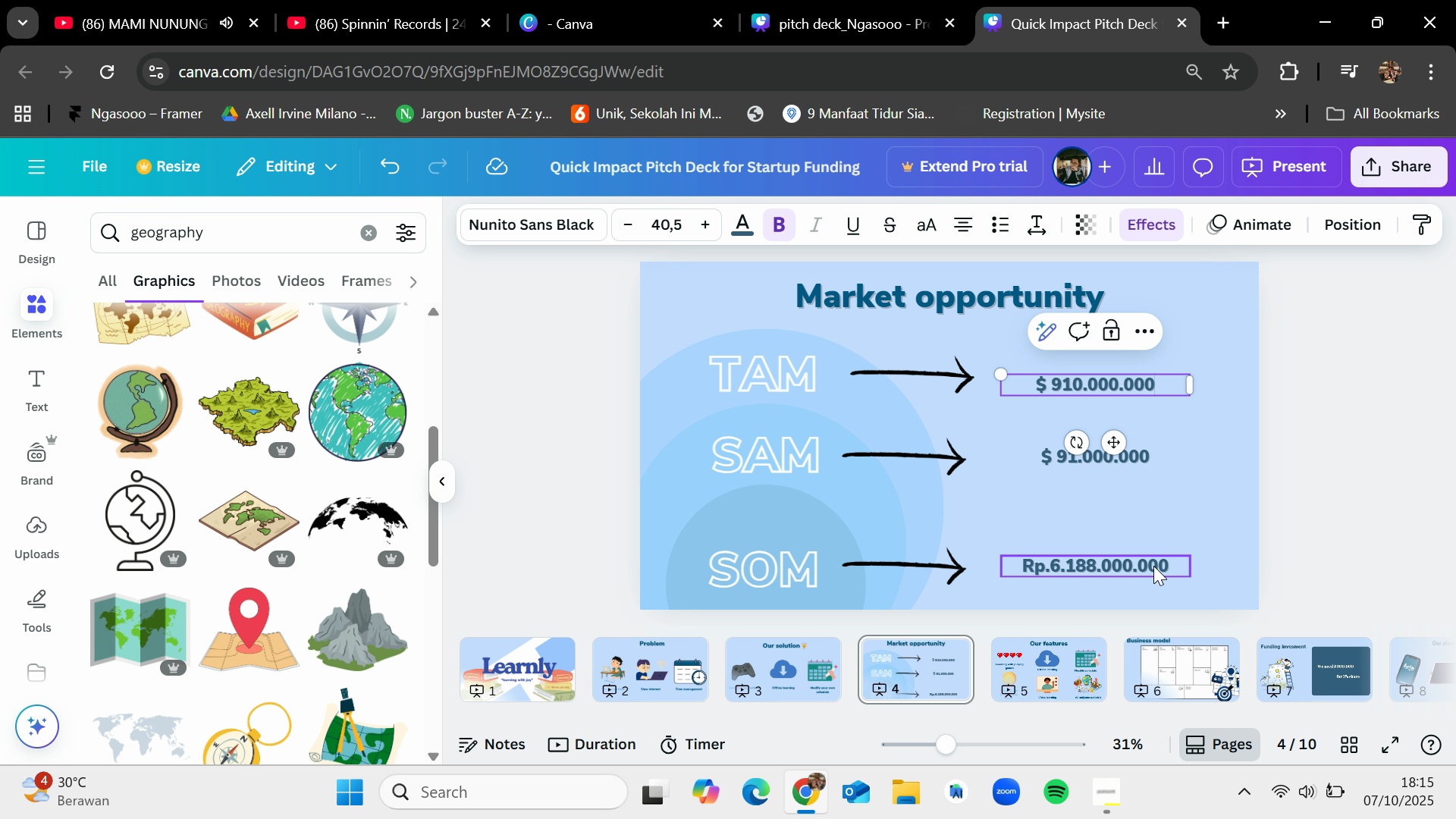 
wait(7.65)
 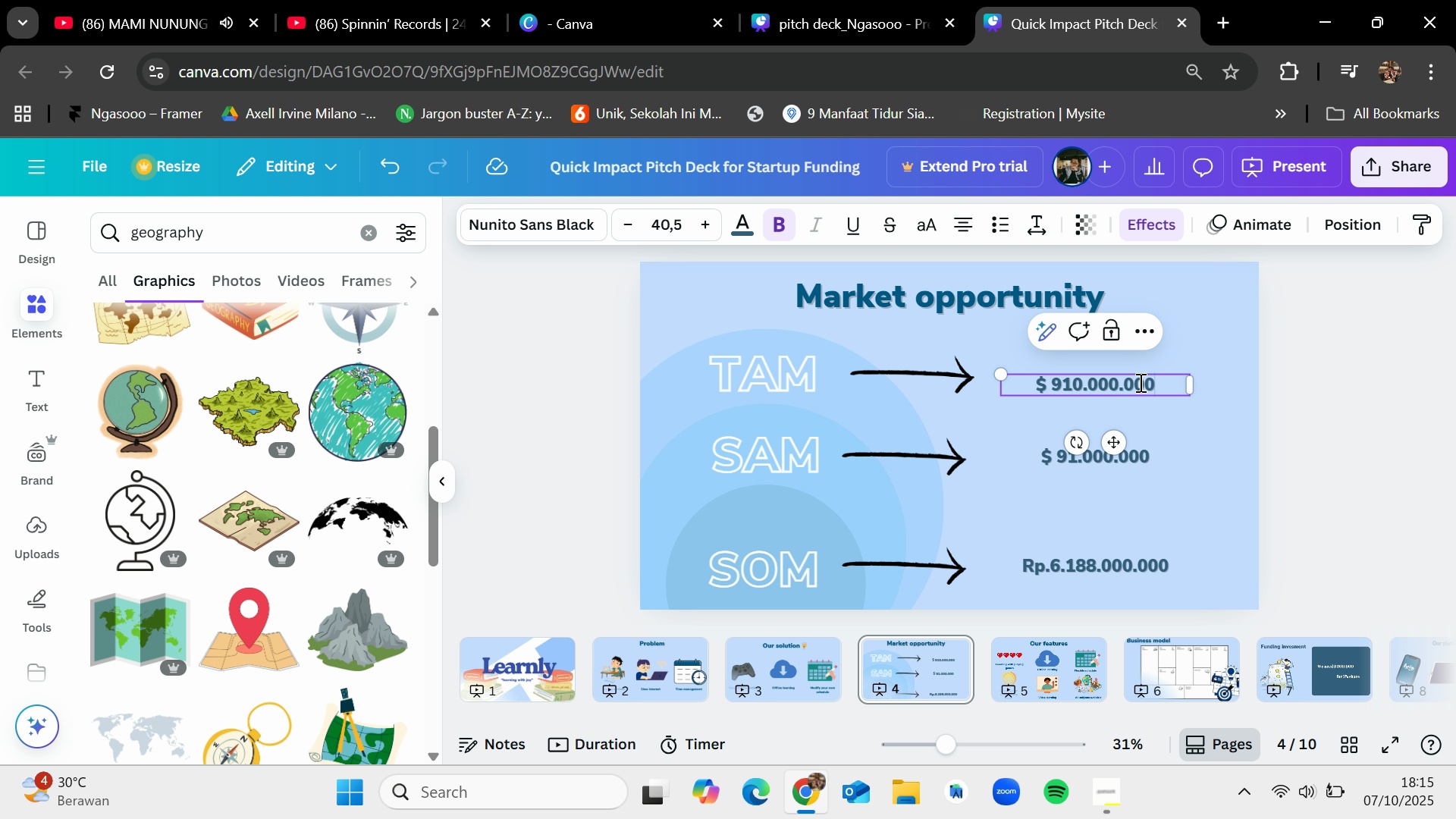 
double_click([1175, 561])
 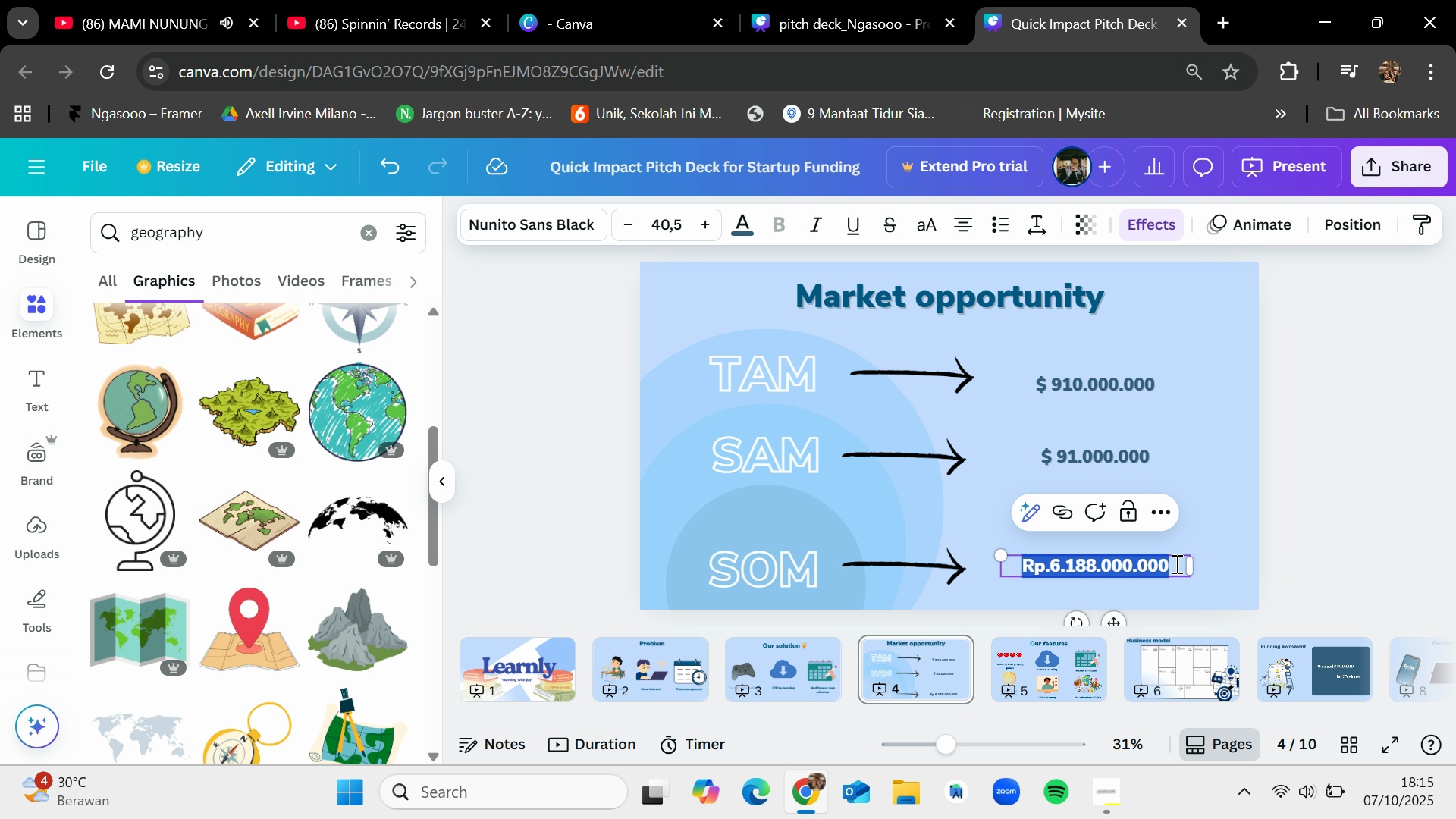 
left_click([1175, 563])
 